 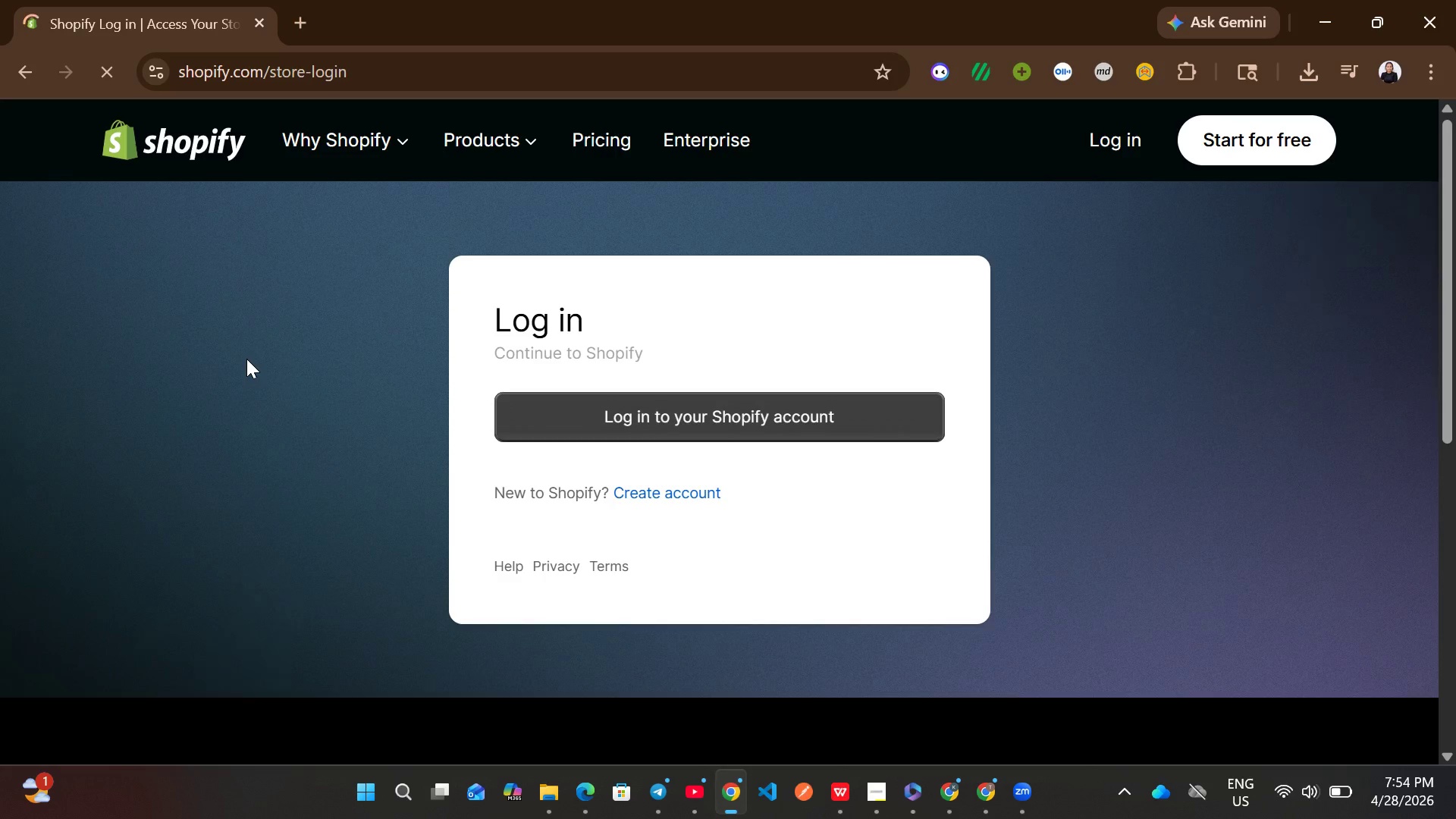 
left_click([640, 422])
 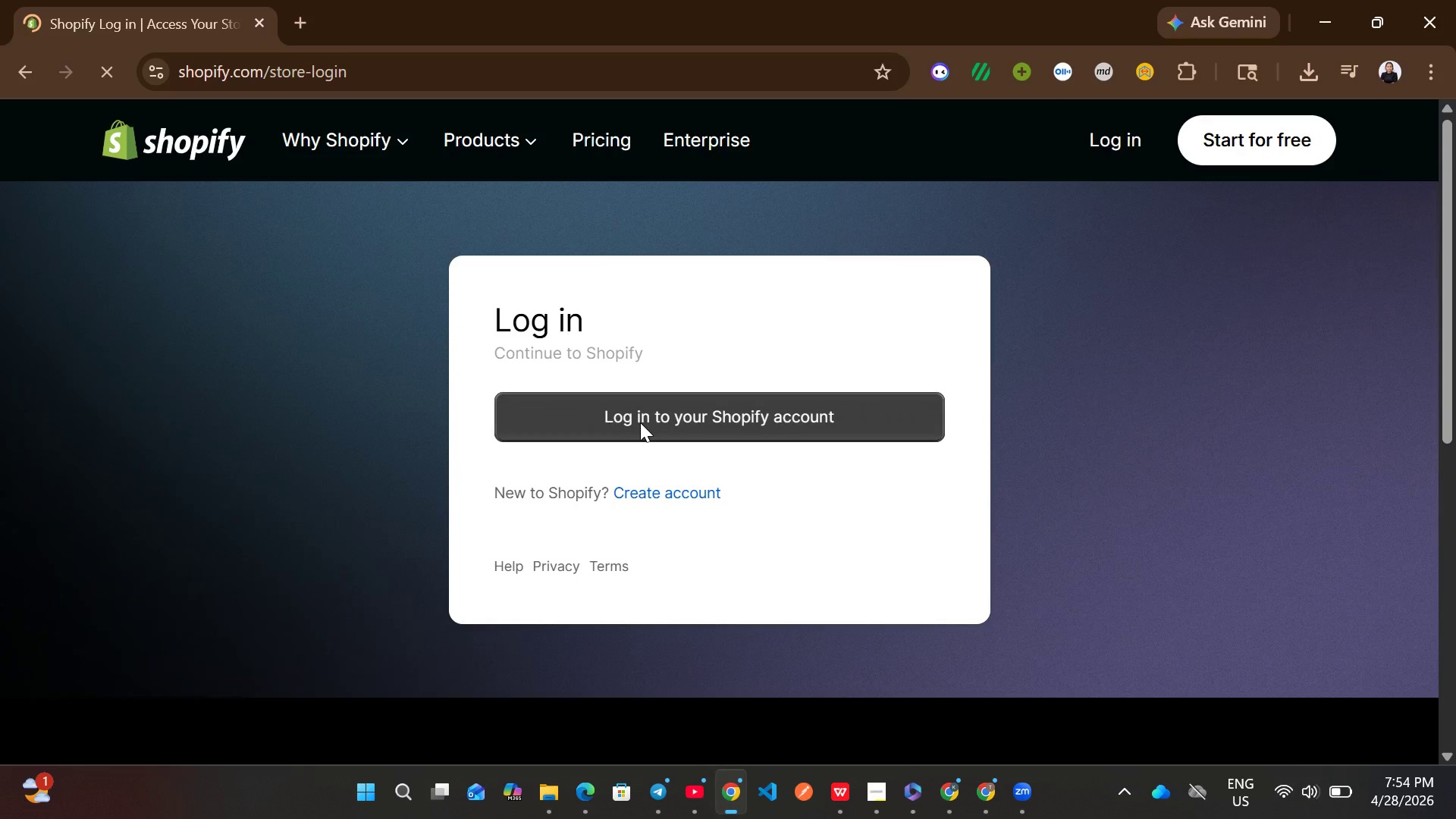 
wait(7.89)
 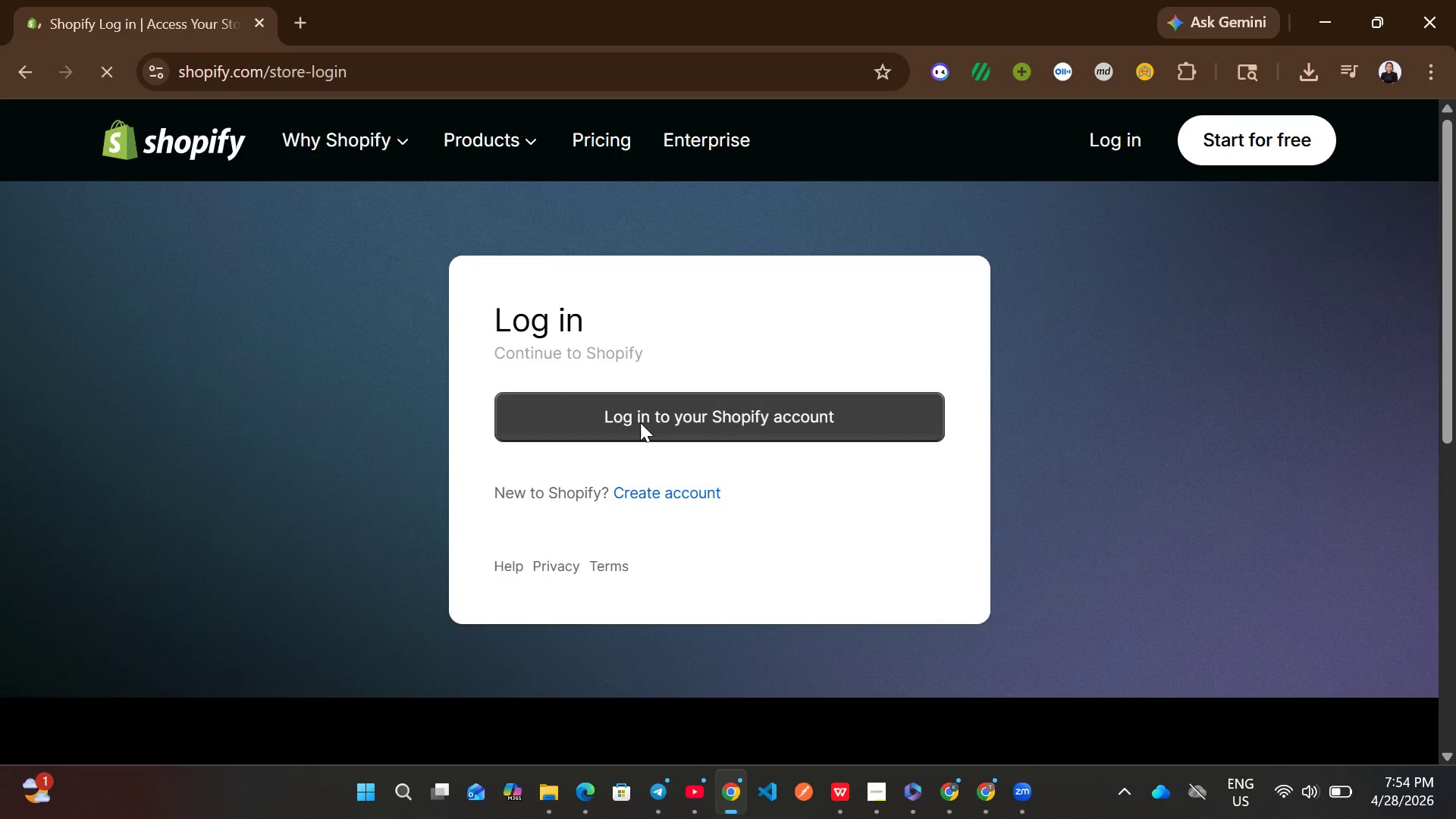 
left_click([640, 422])
 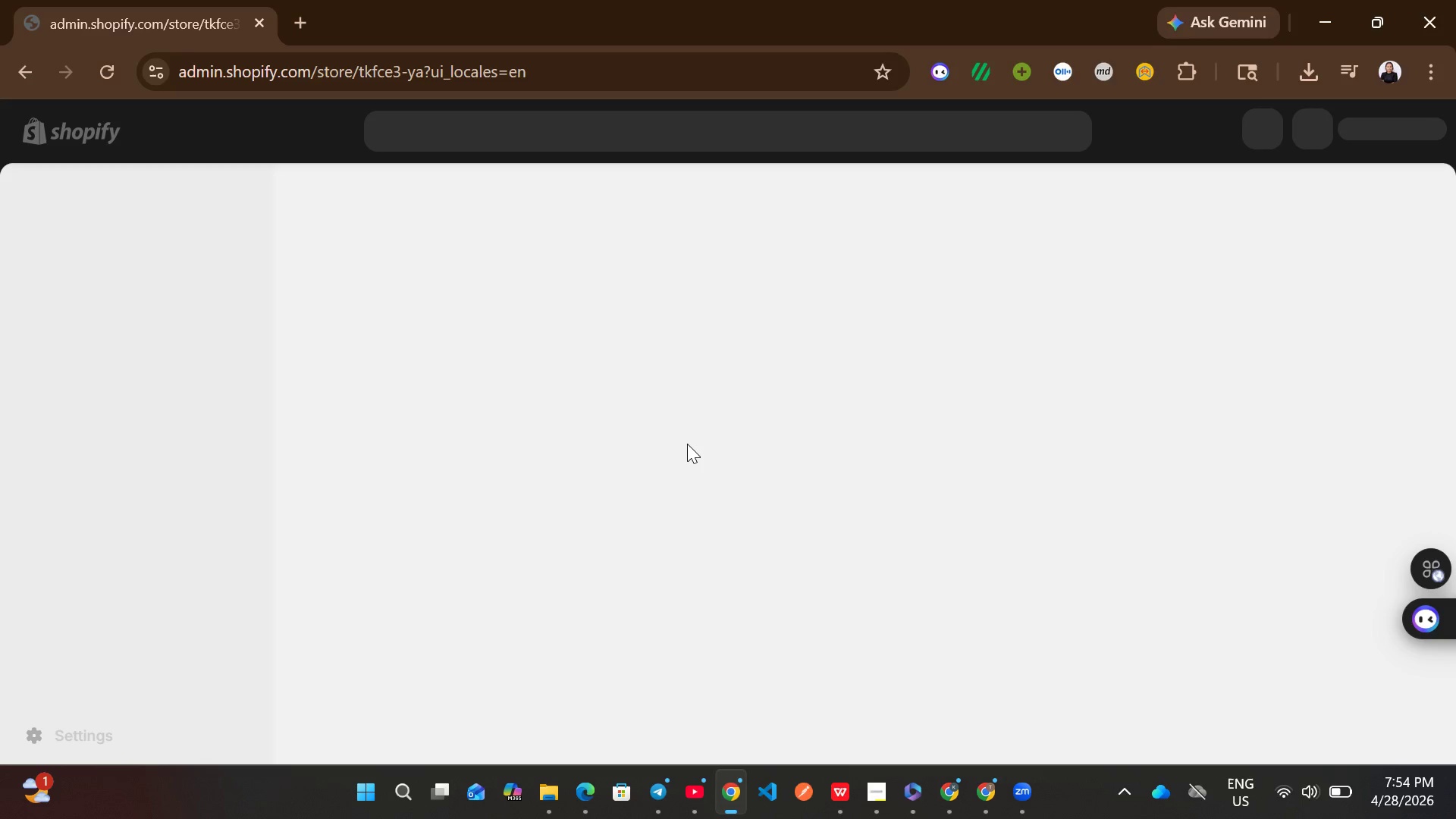 
wait(12.61)
 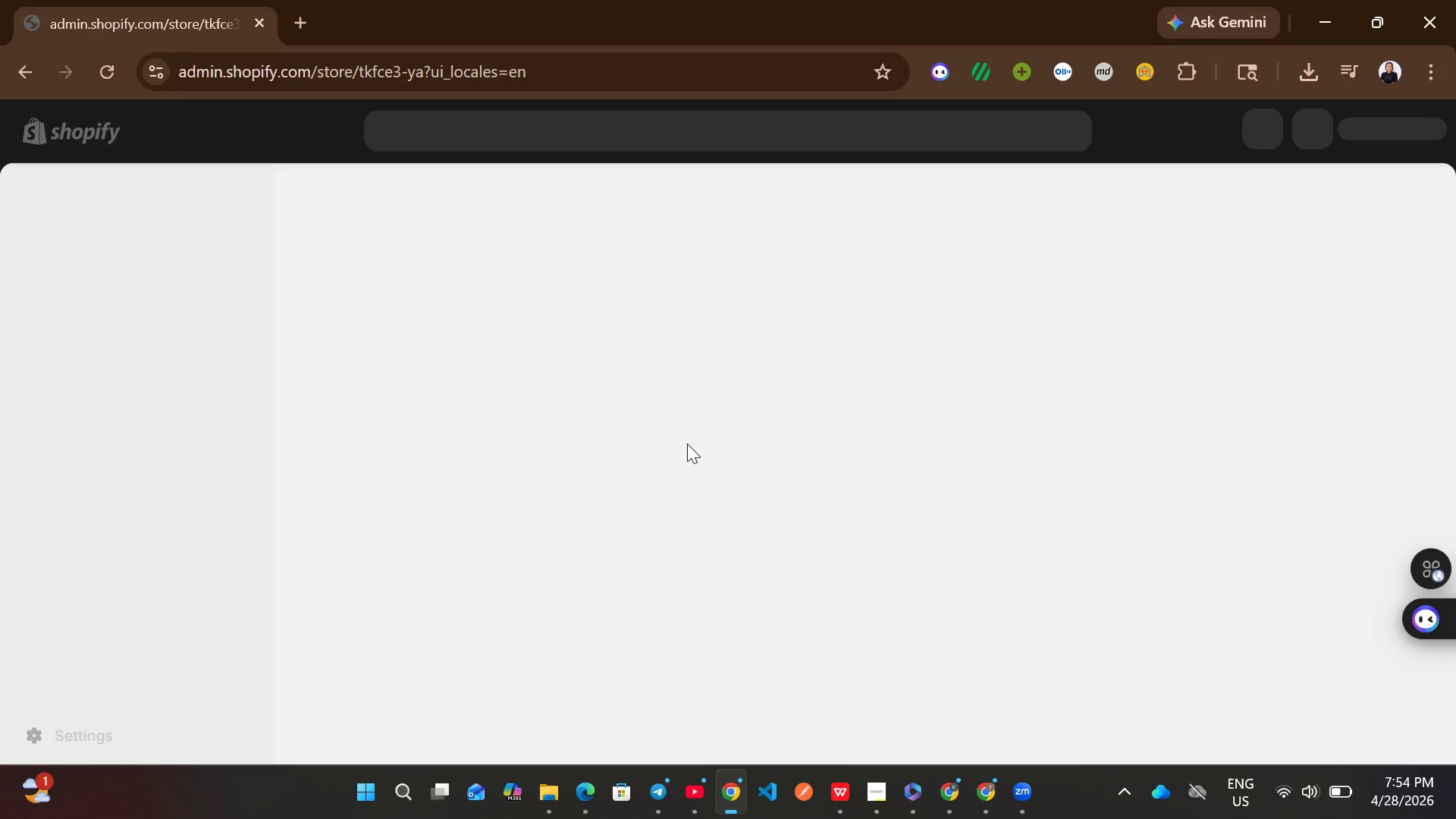 
left_click([146, 260])
 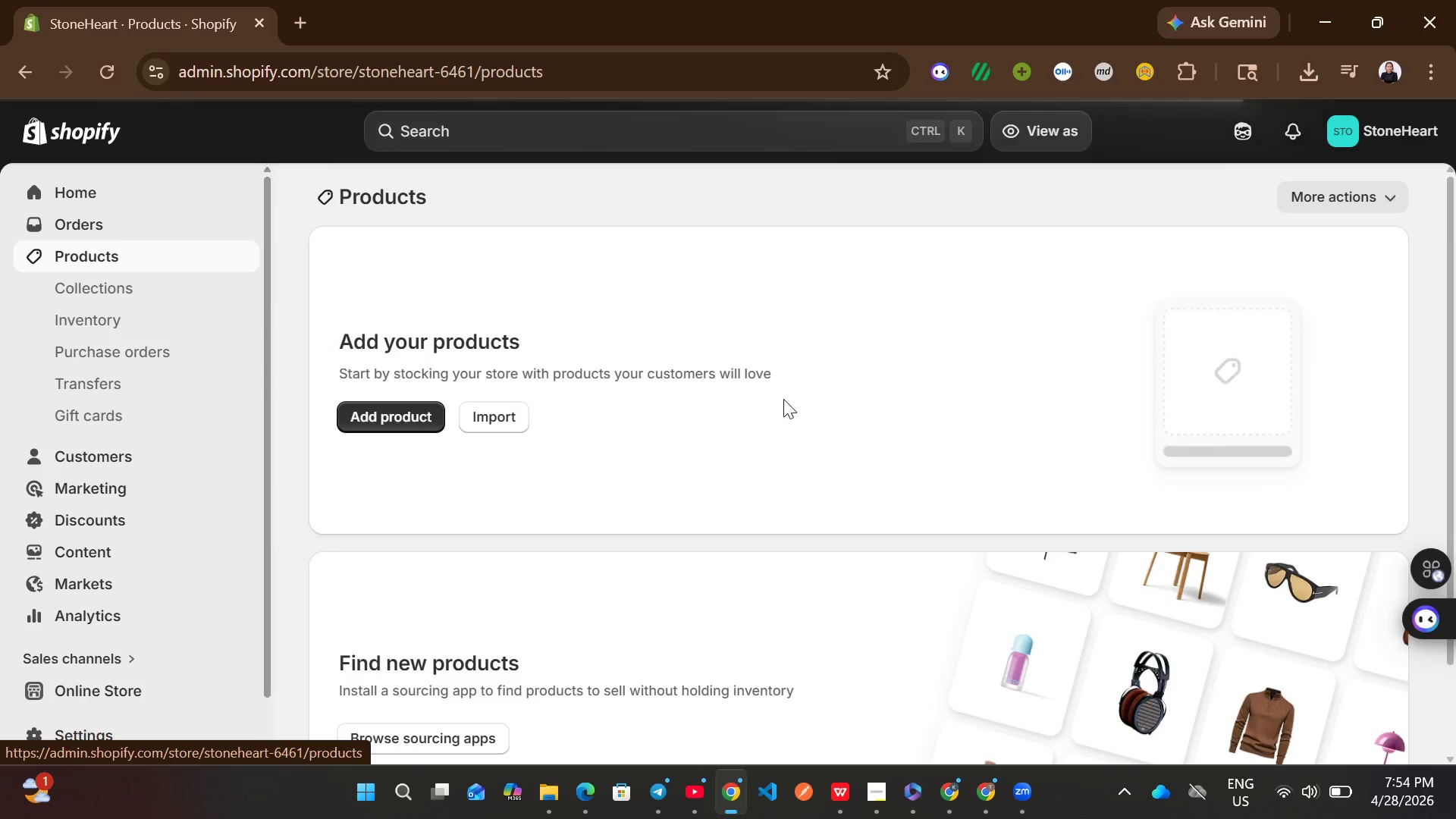 
left_click([433, 414])
 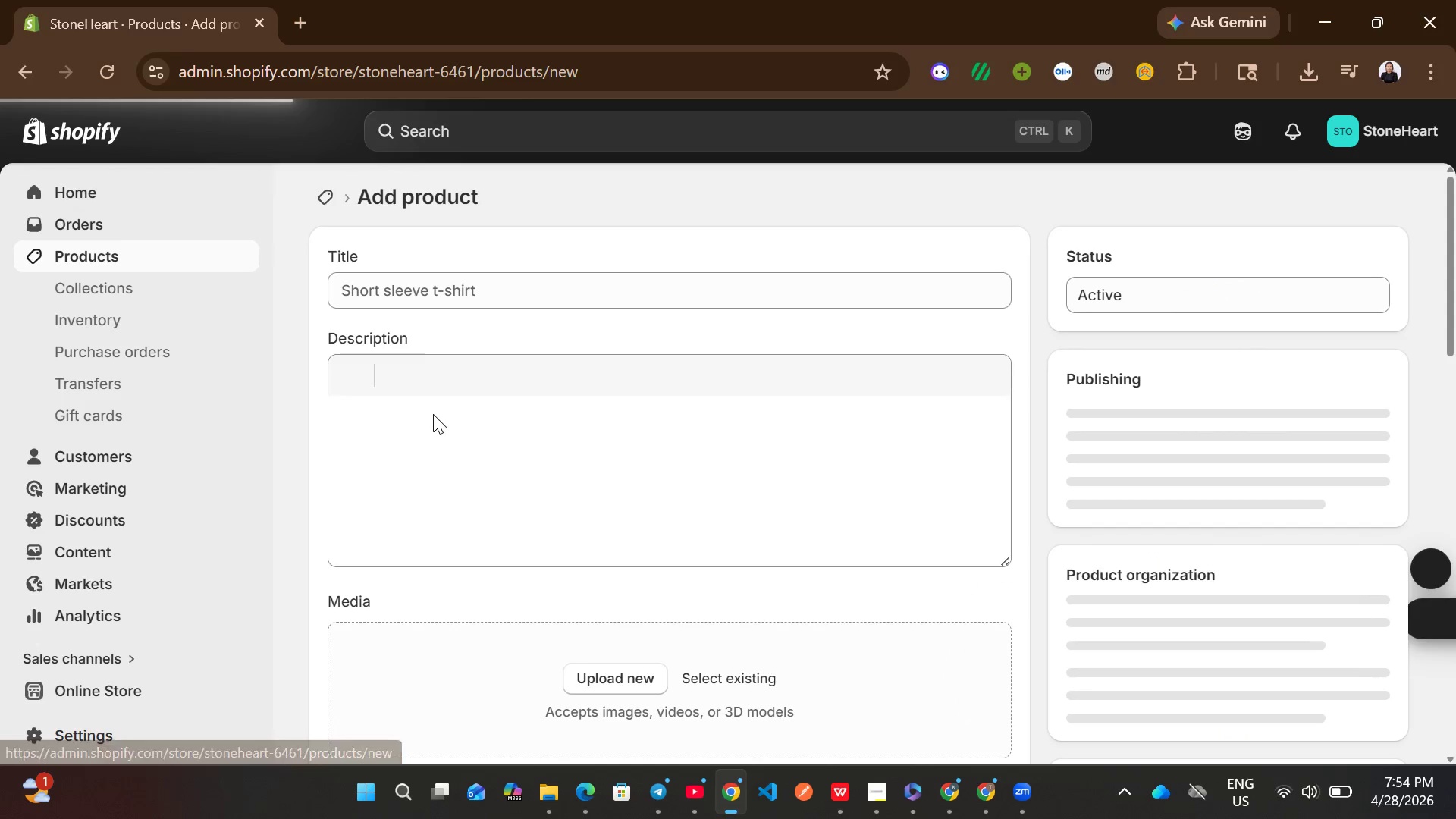 
left_click([556, 275])
 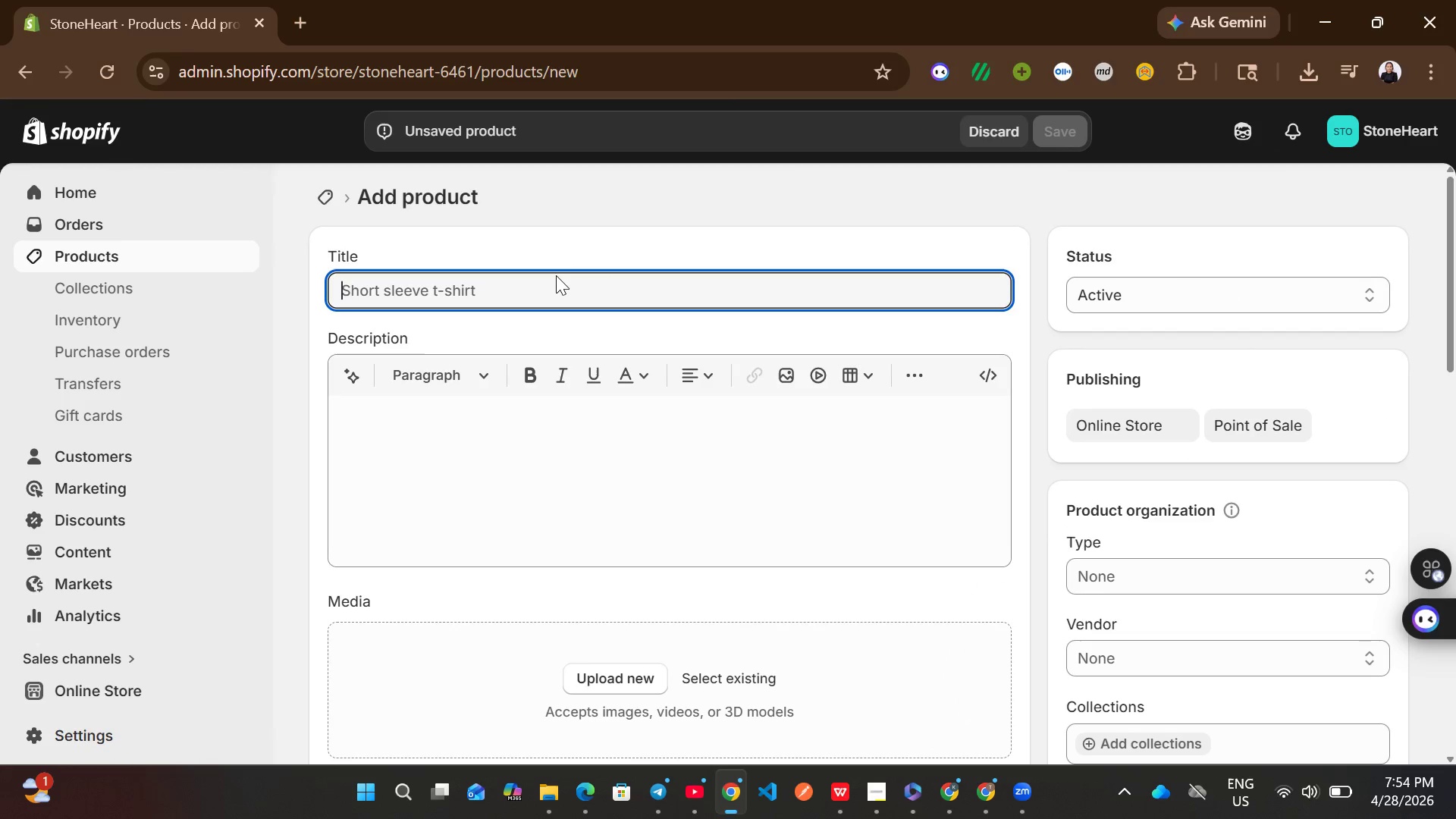 
type(Heritage London b)
key(Backspace)
type(Brick Trowel)
 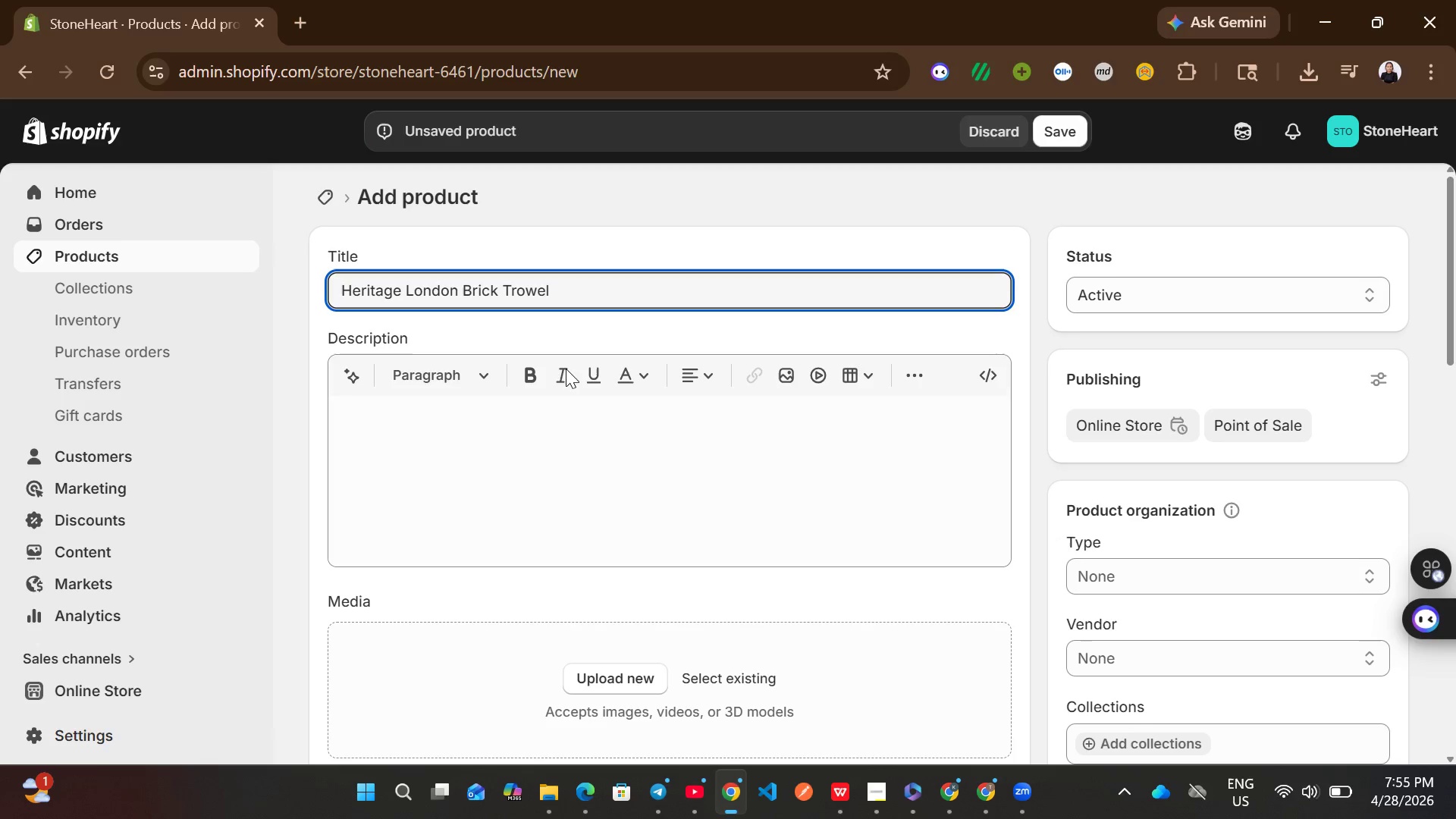 
left_click([555, 436])
 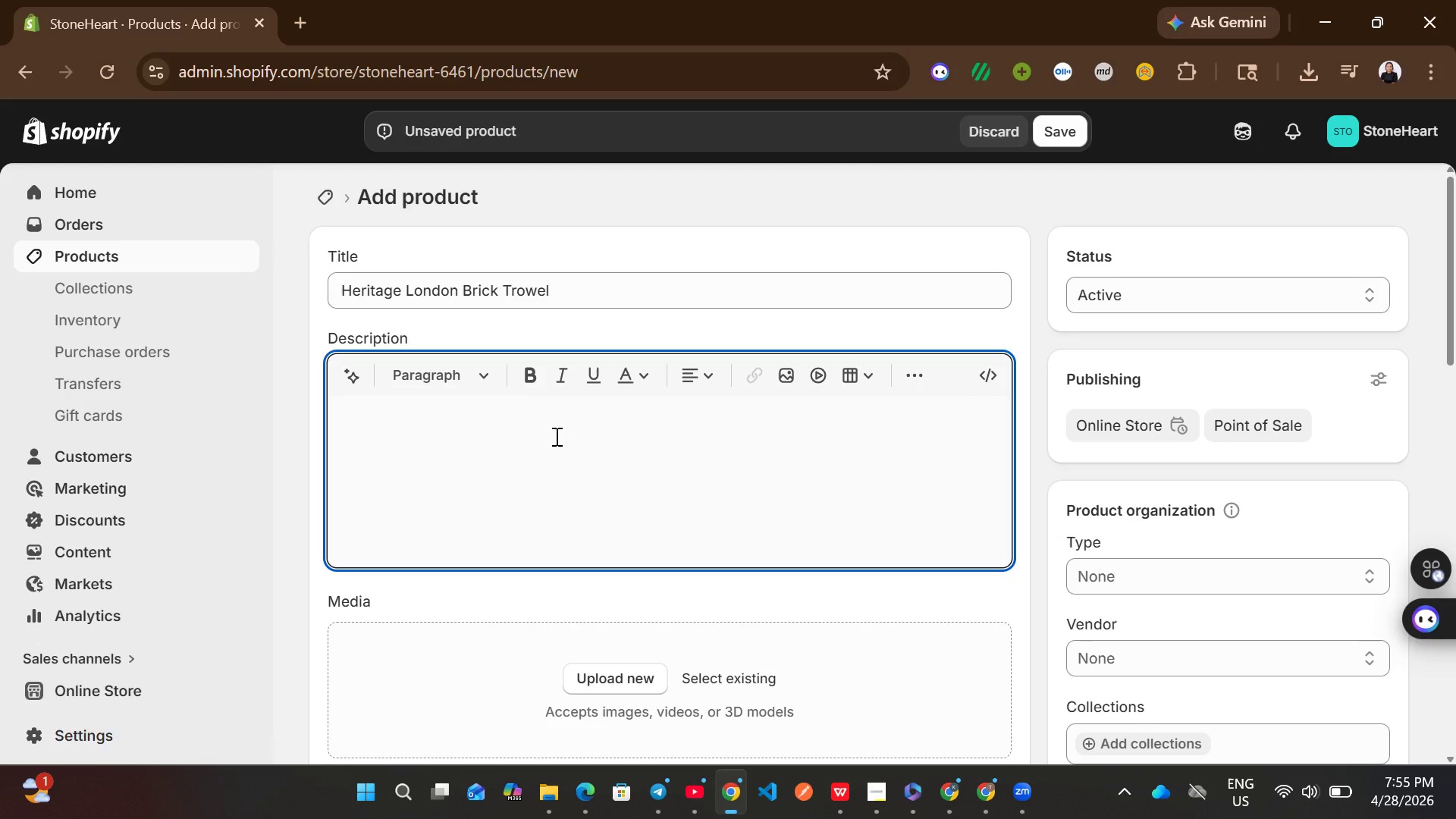 
type(Professional )
key(Backspace)
type(-grade mans)
 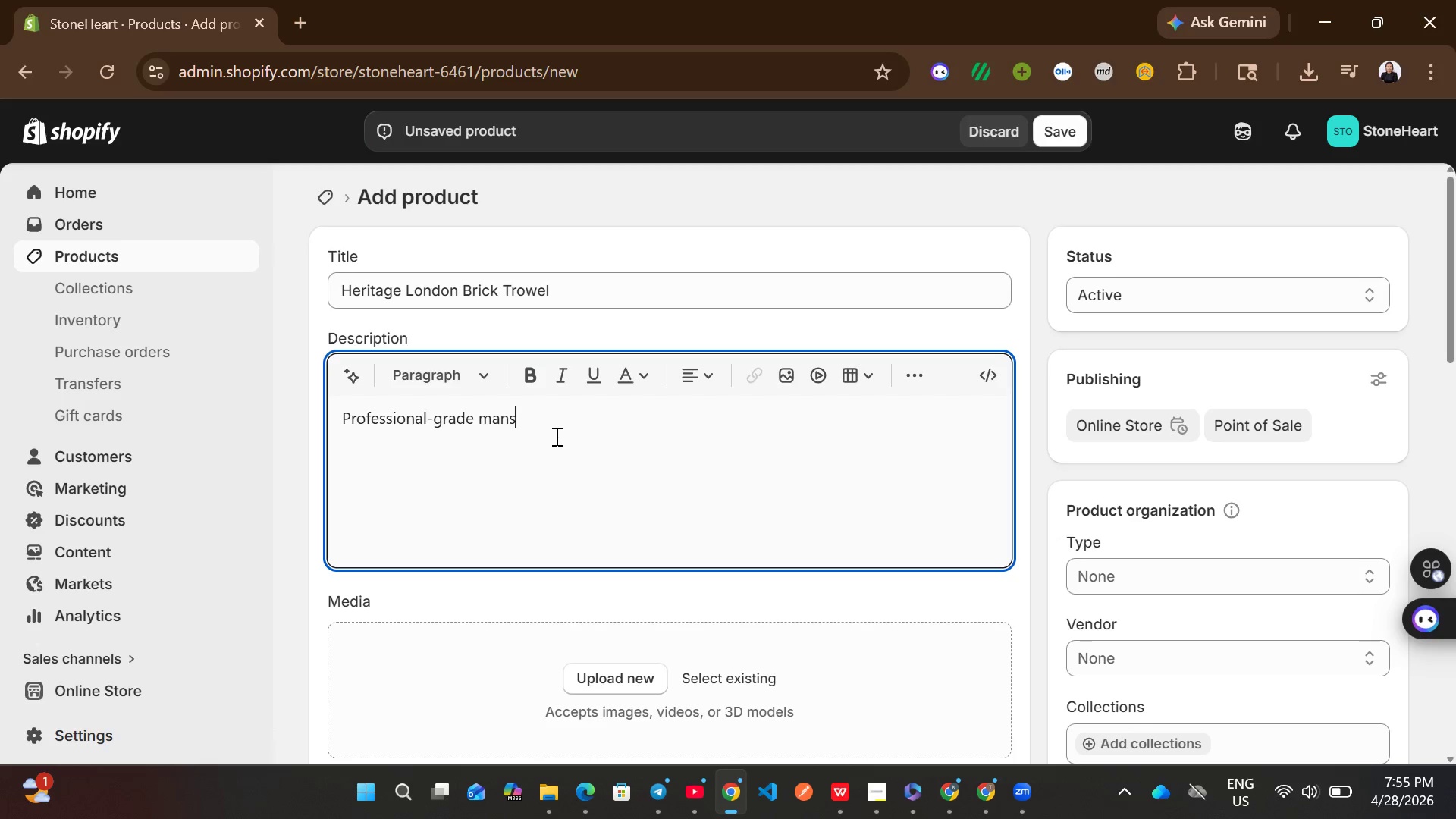 
key(Backspace)
key(Backspace)
type(sonry tool)
 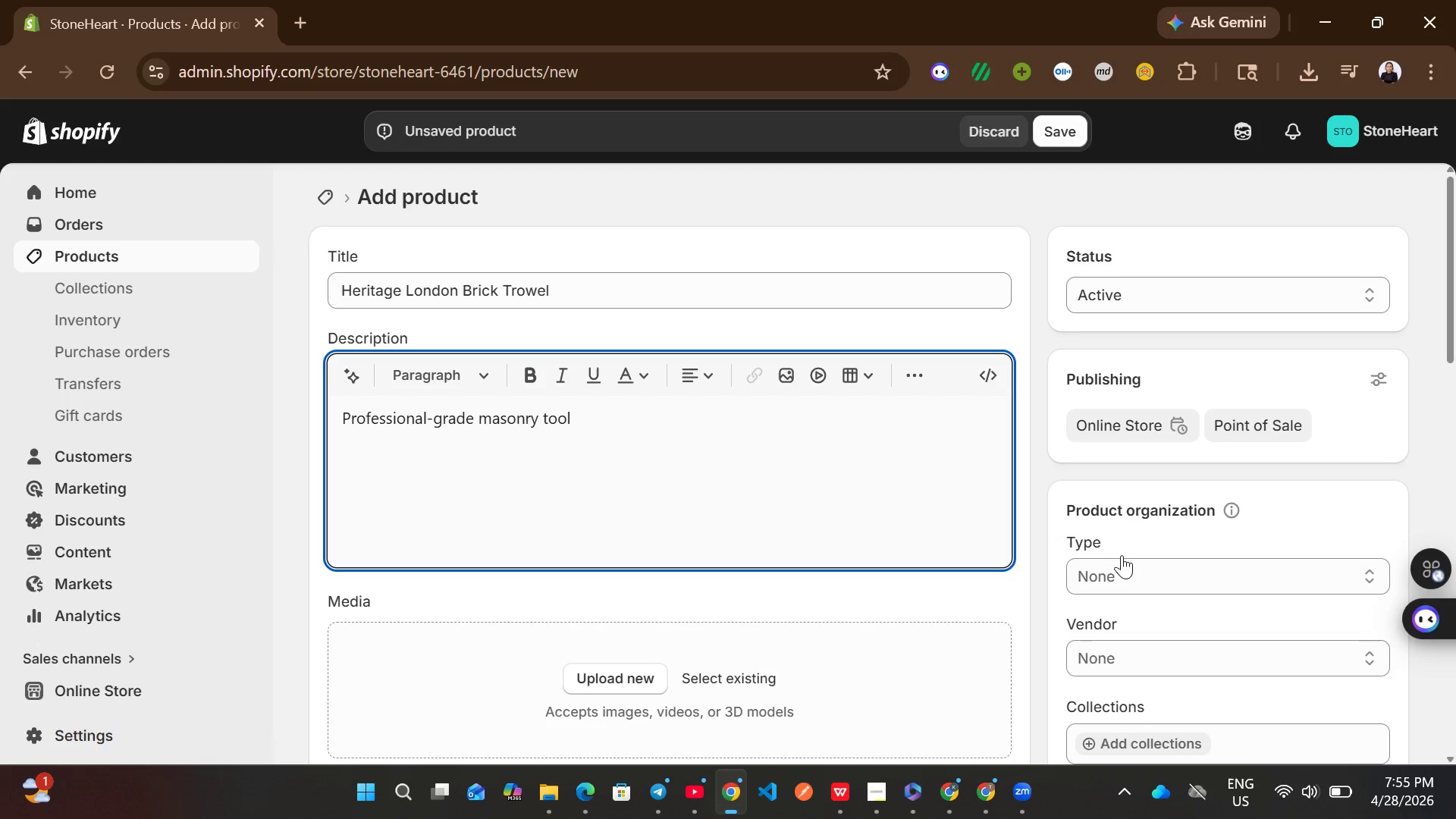 
left_click([1122, 566])
 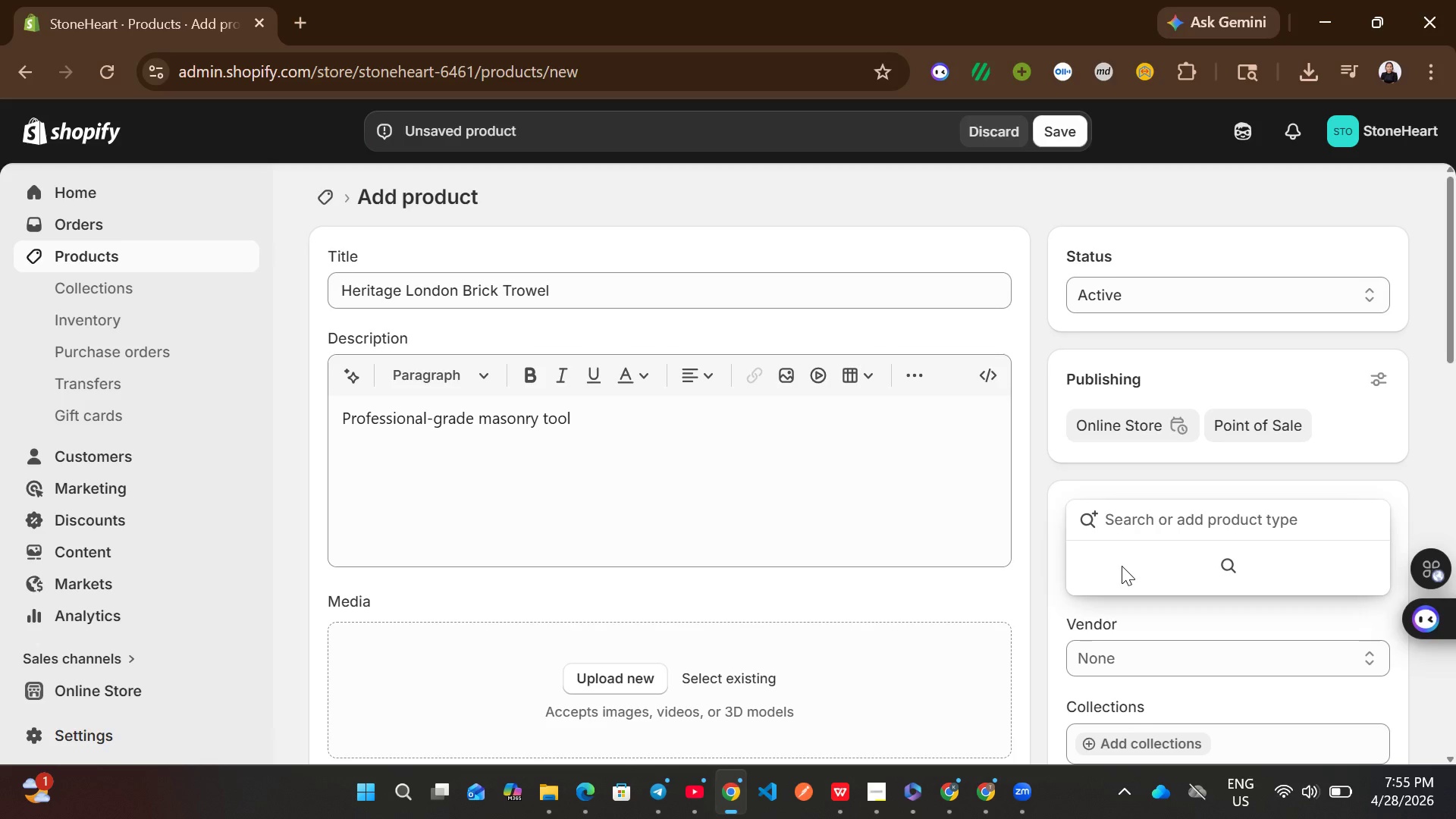 
type(Essential Hand Tools)
 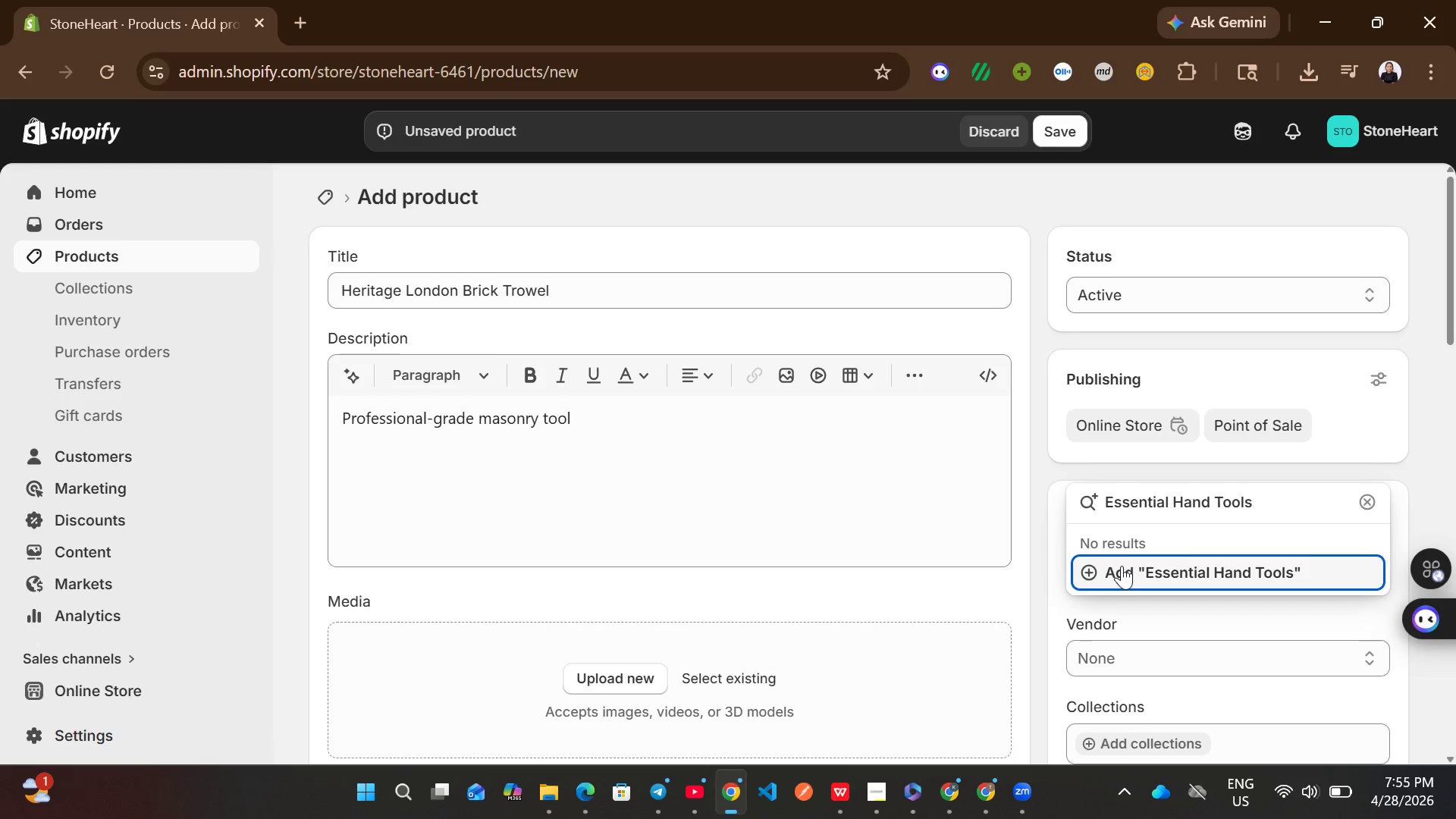 
left_click([1122, 566])
 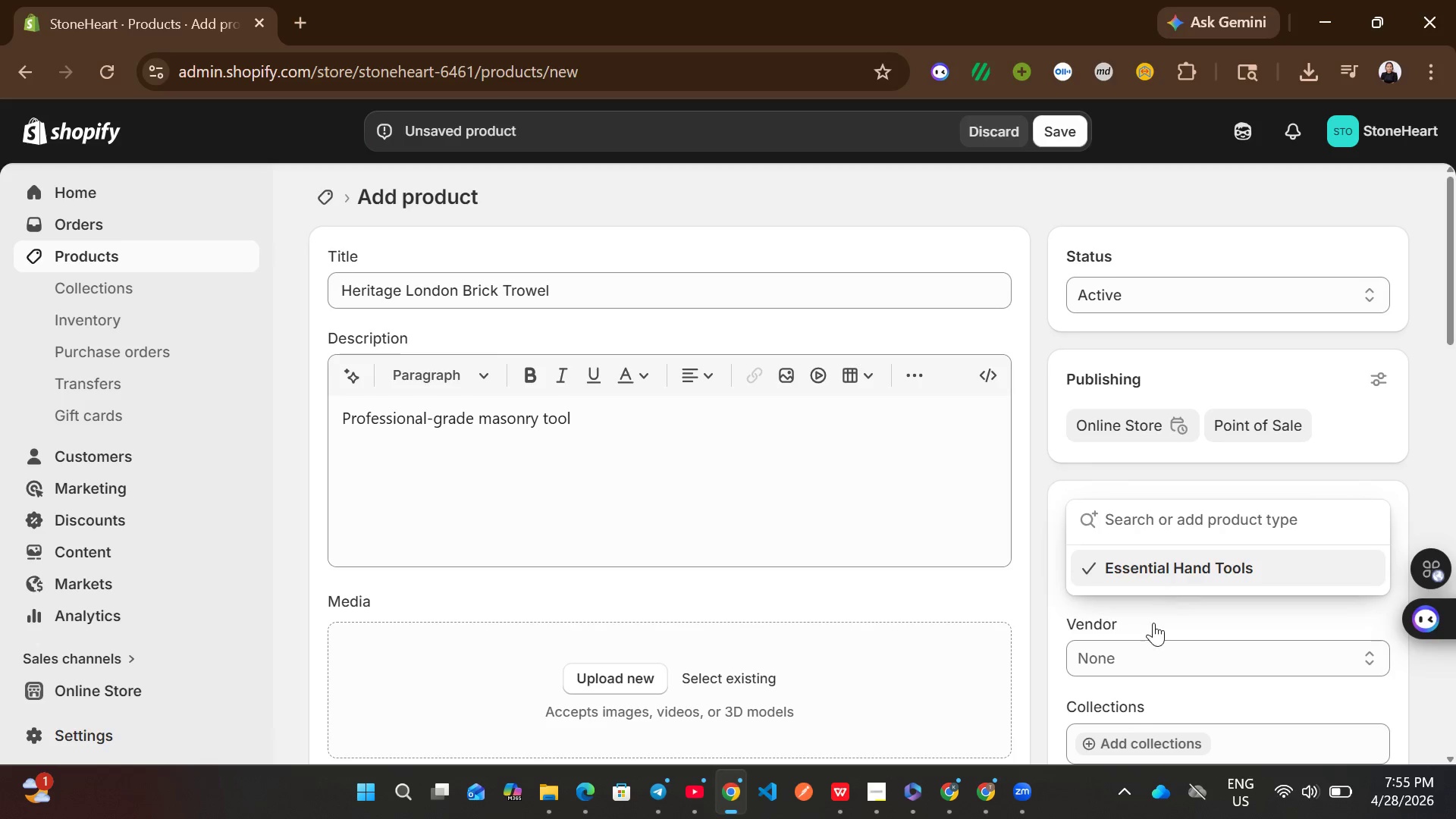 
left_click([1145, 646])
 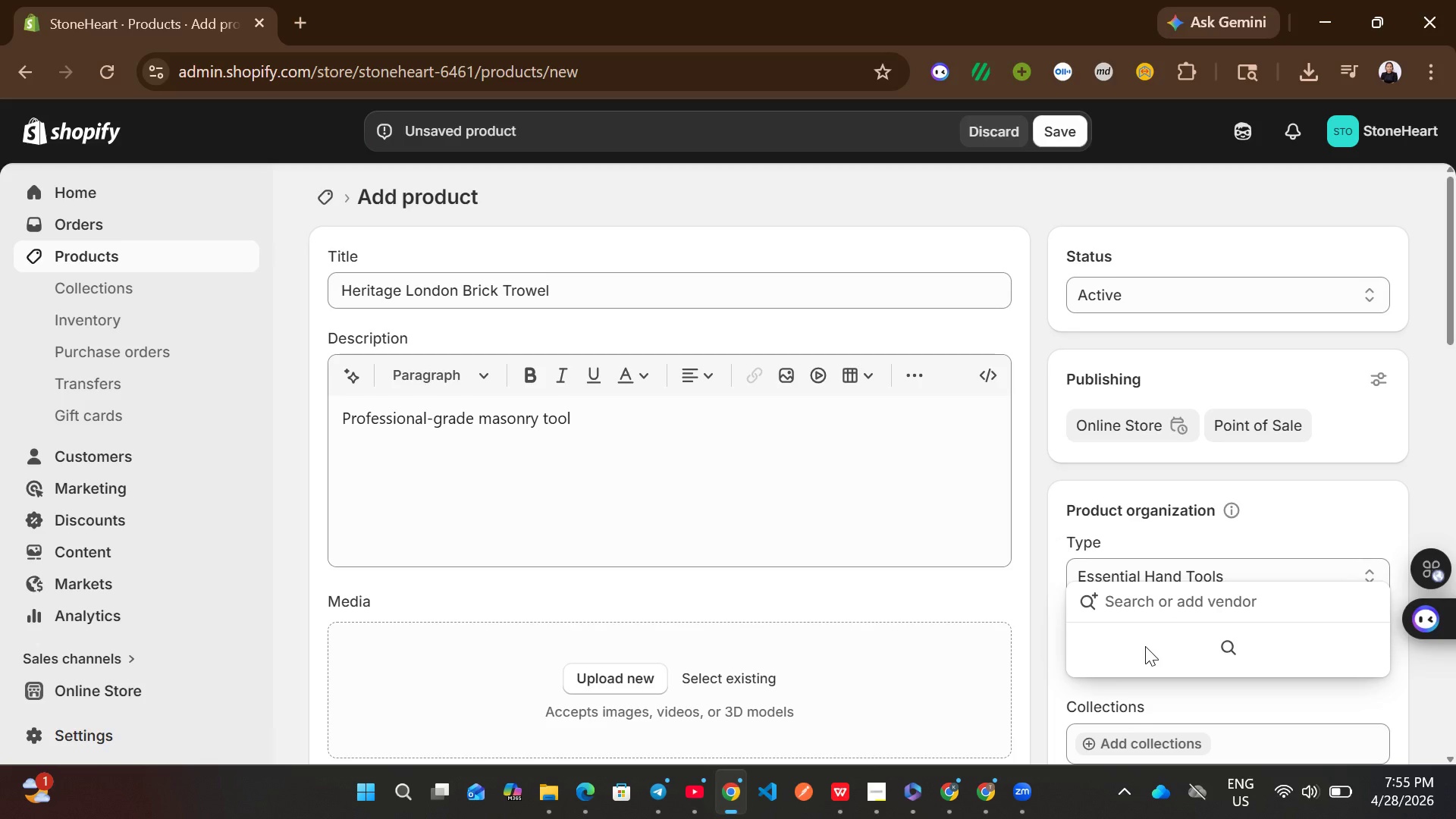 
type(Sti)
key(Backspace)
type(oneHeart)
 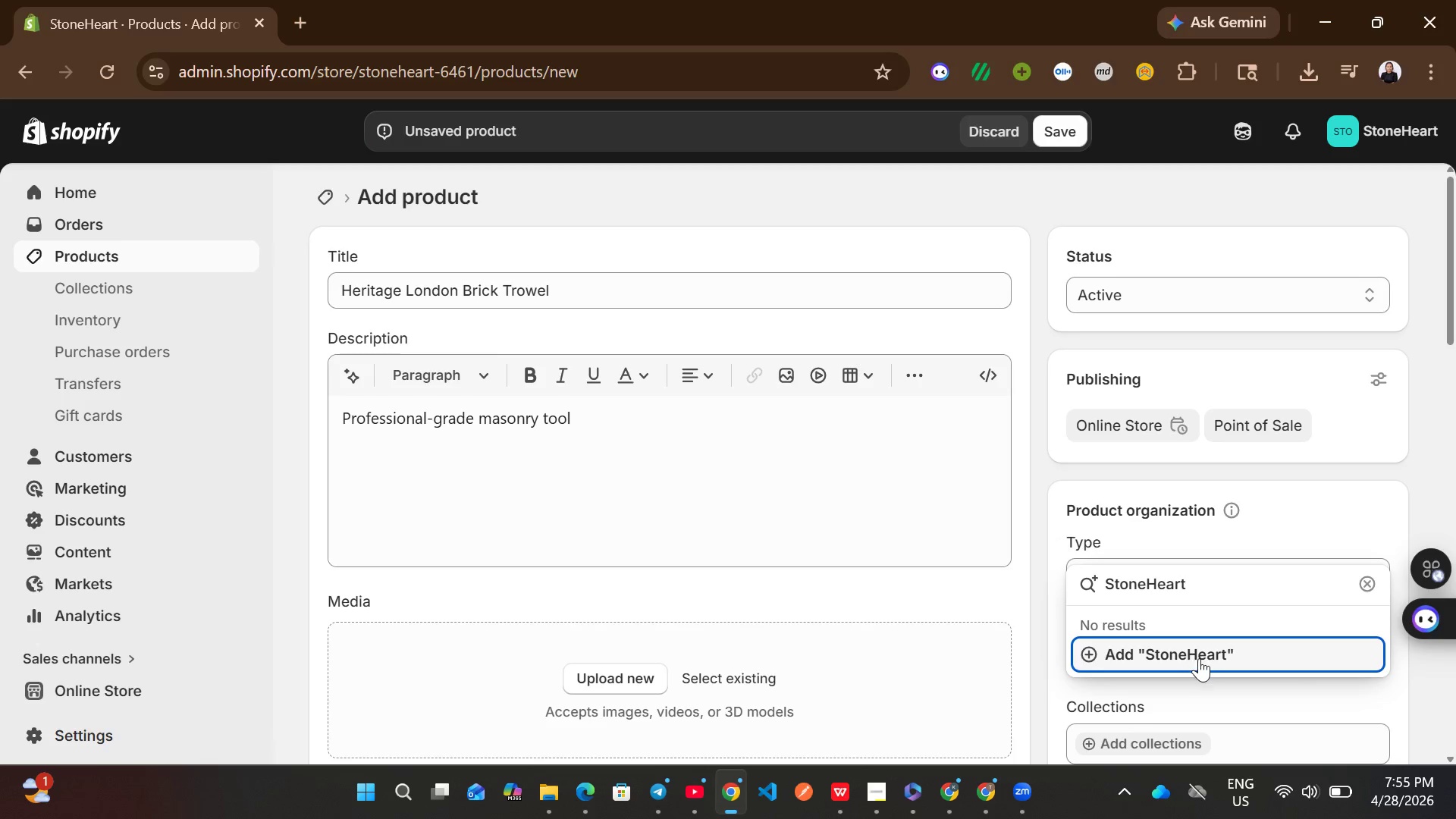 
left_click([1199, 658])
 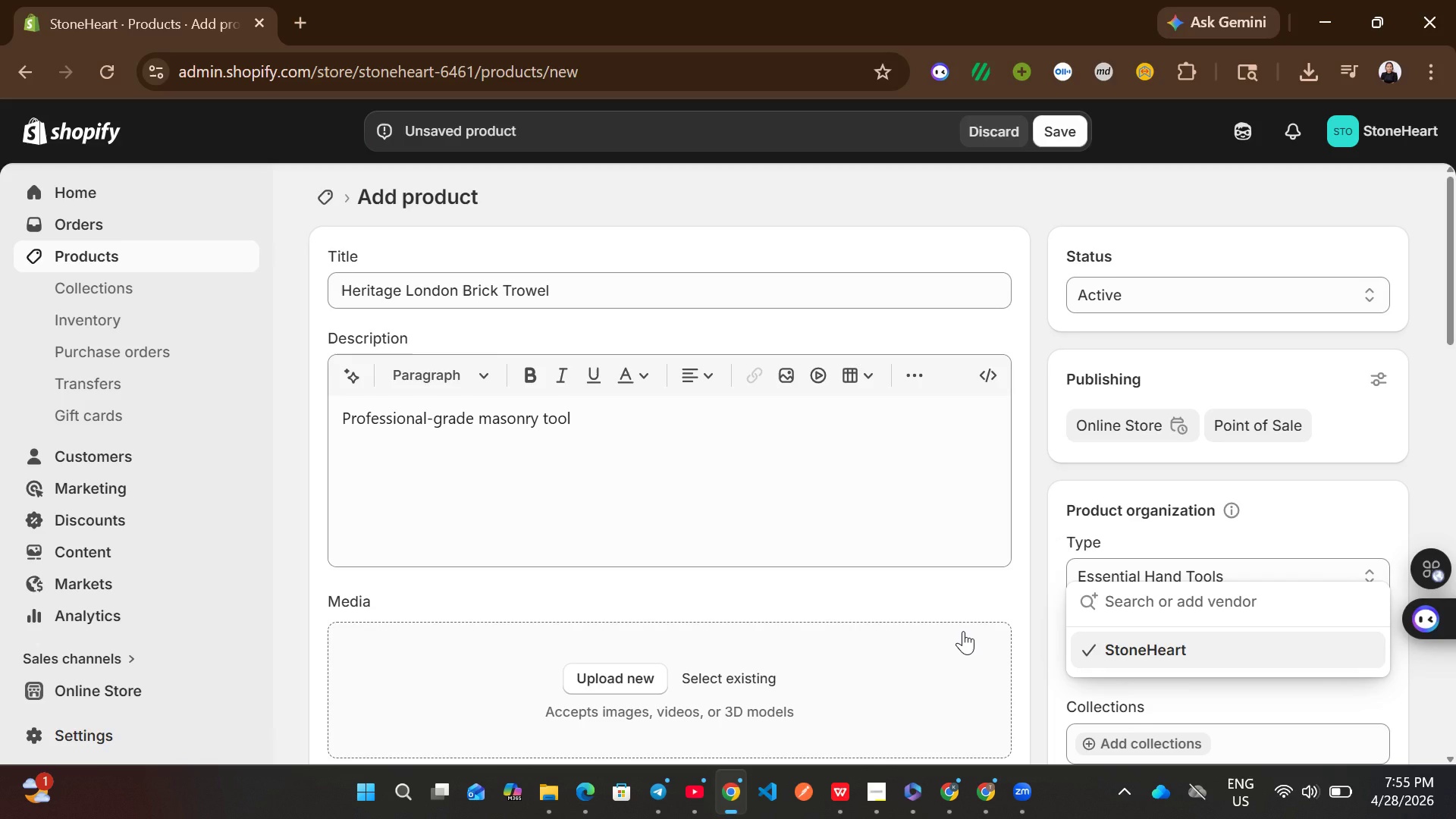 
left_click_drag(start_coordinate=[963, 631], to_coordinate=[953, 601])
 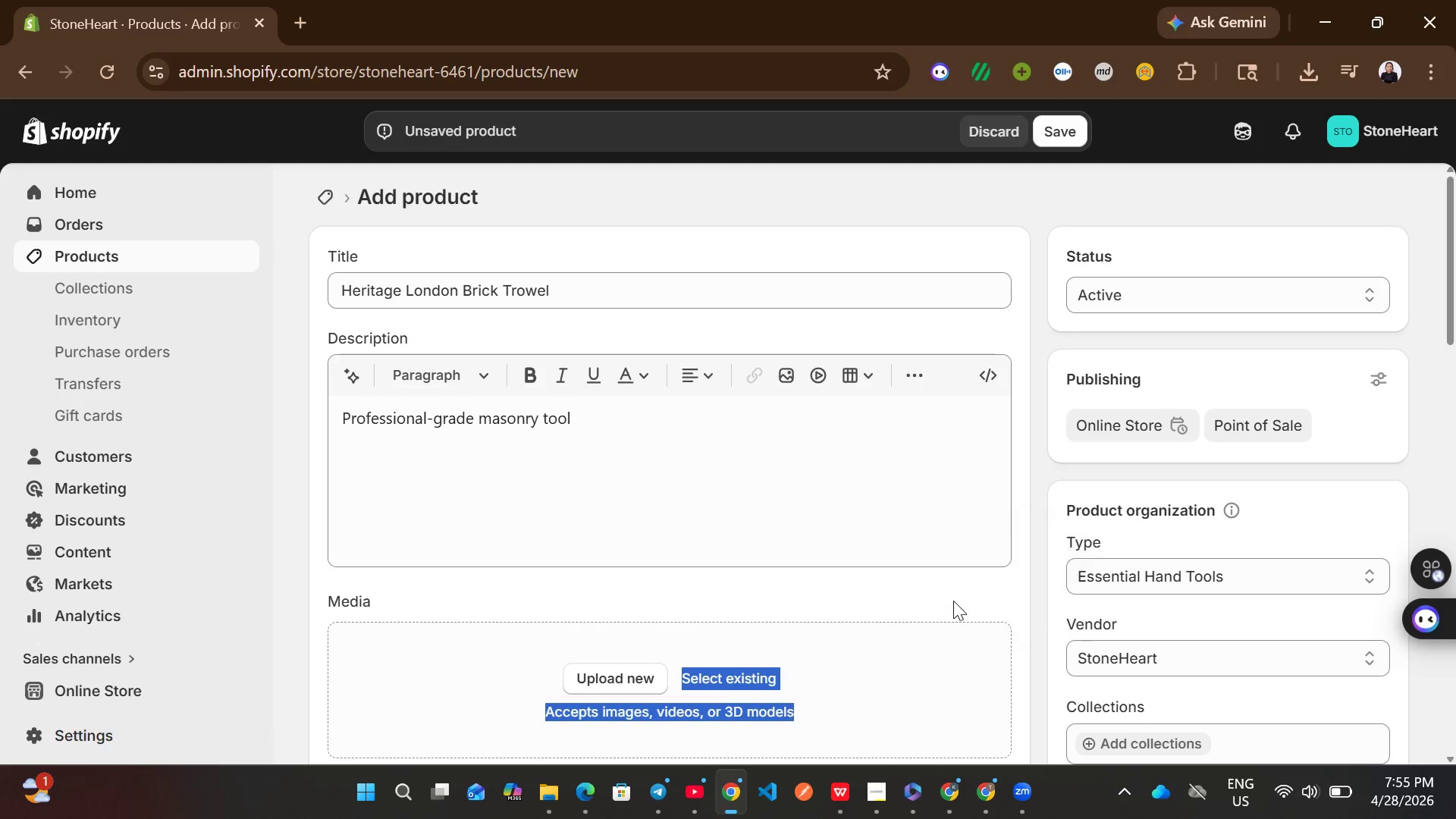 
left_click([953, 601])
 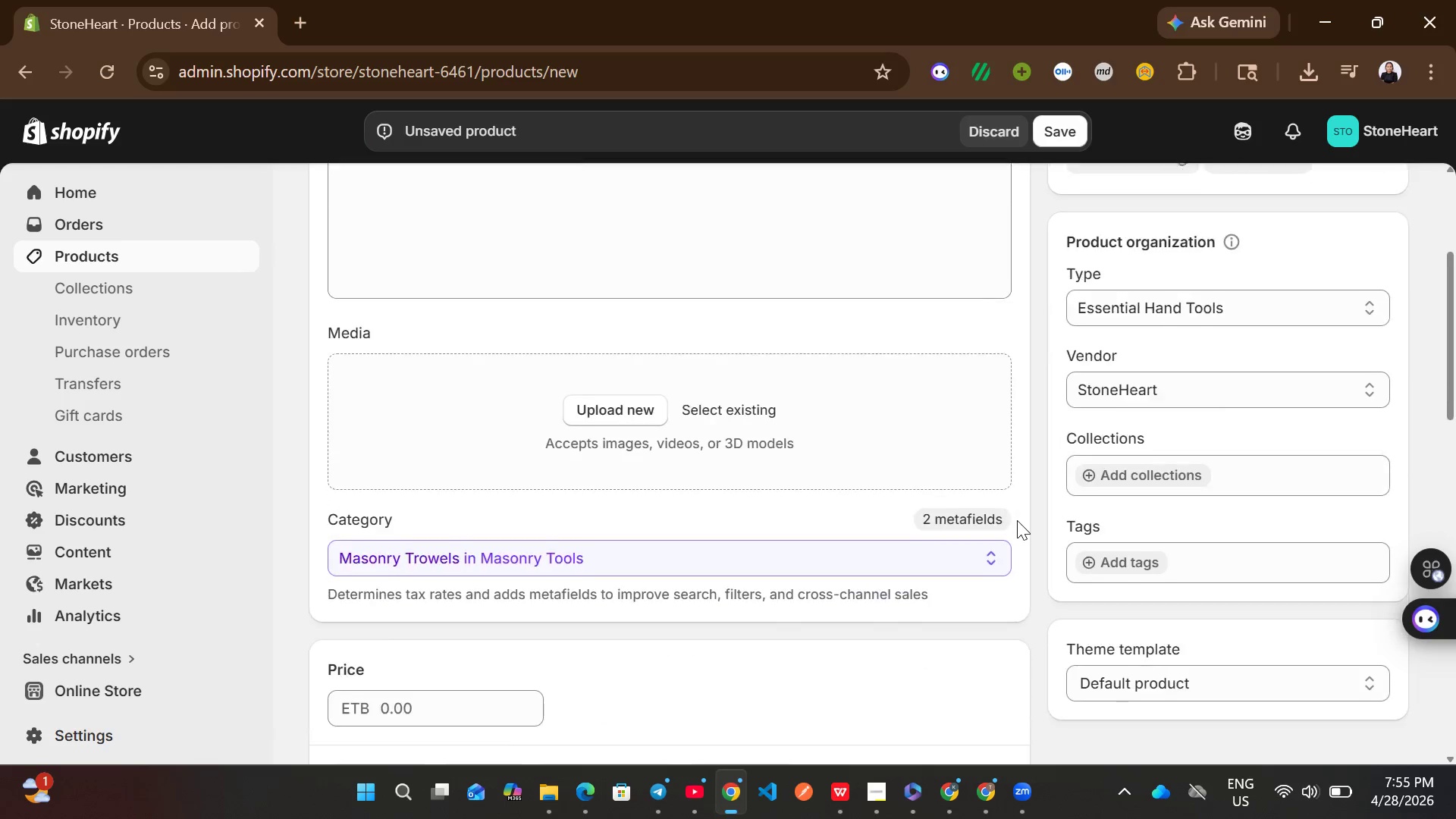 
left_click([1120, 558])
 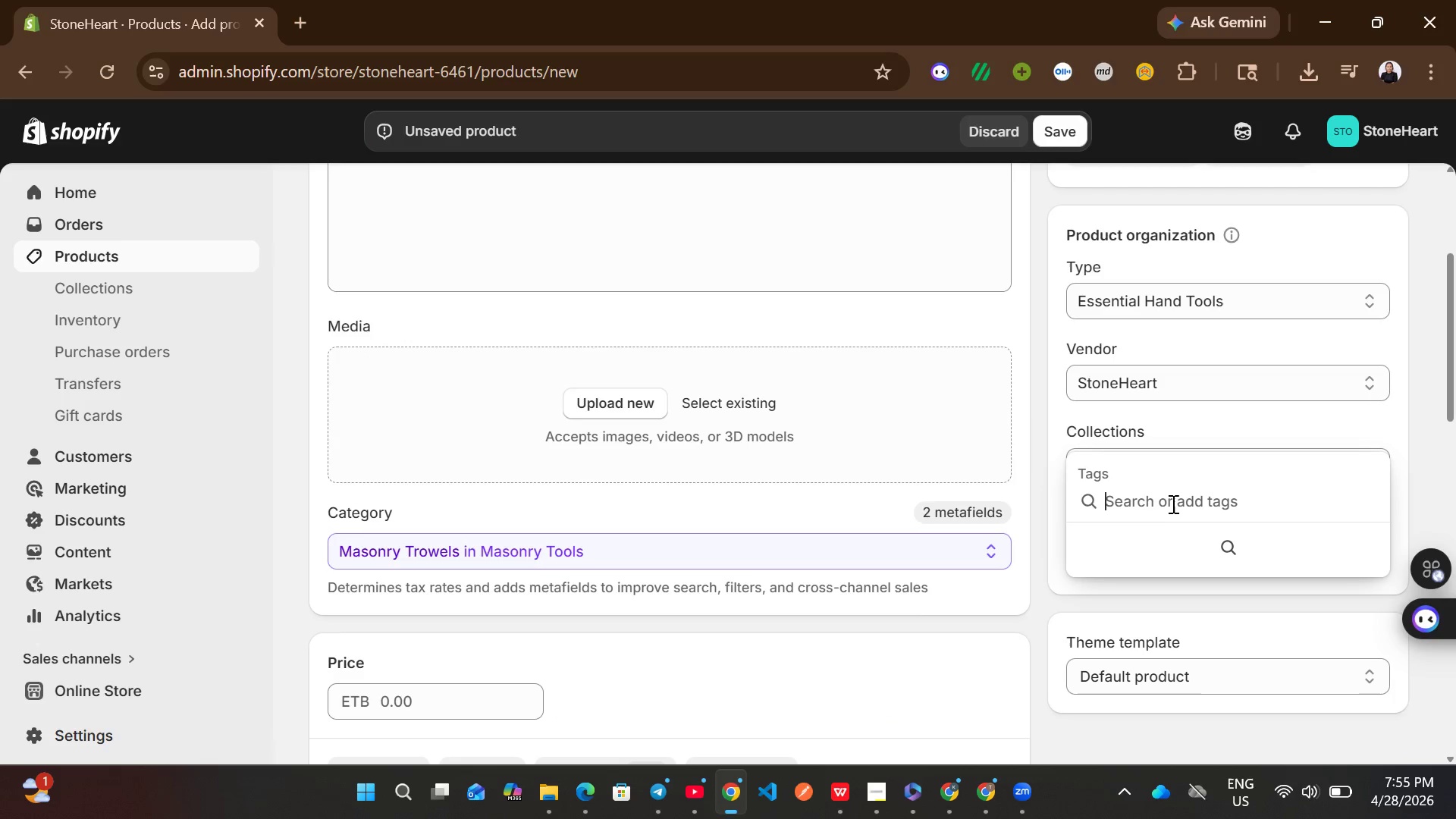 
type(man)
key(Backspace)
type(sonry)
 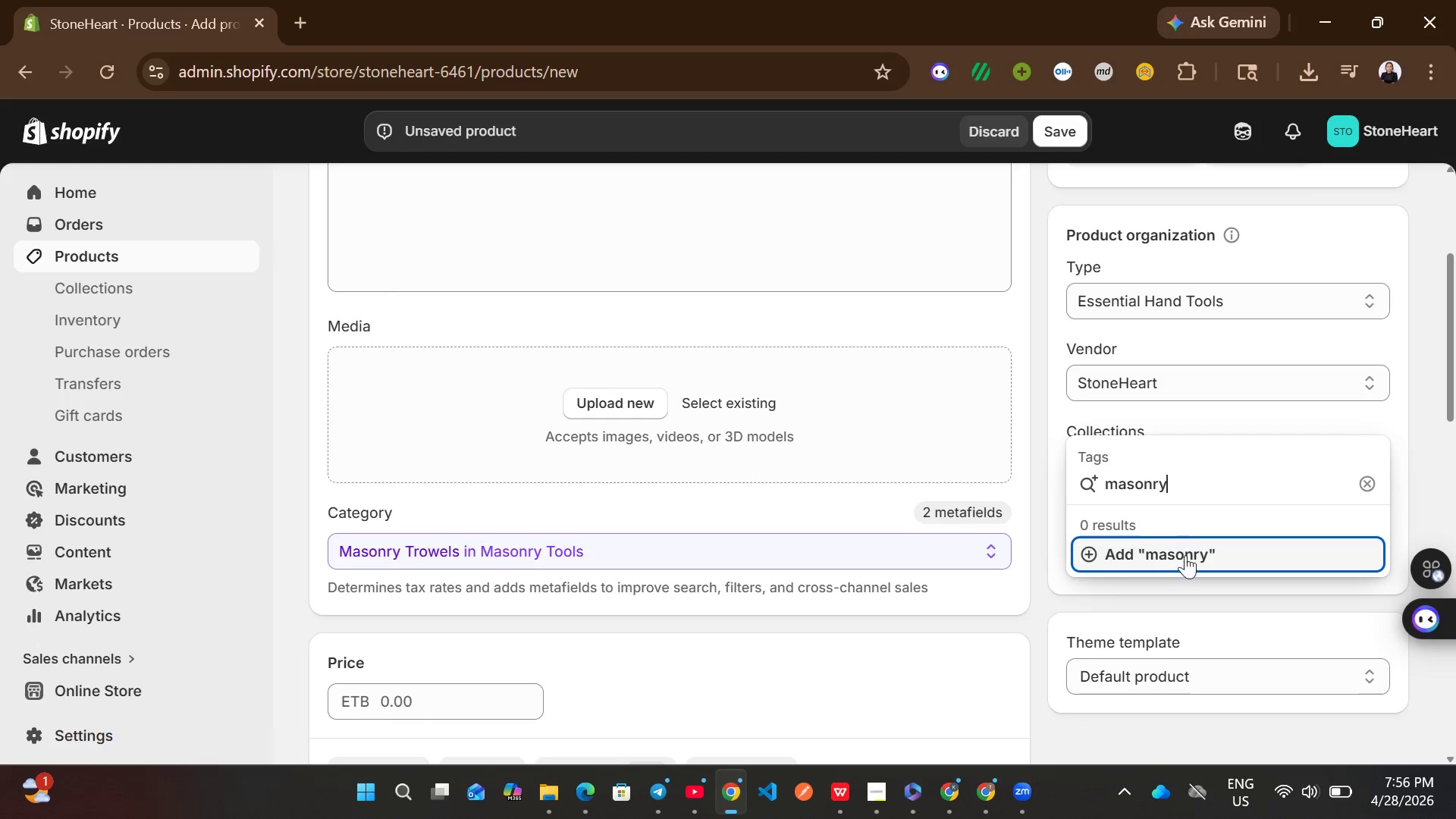 
left_click([1186, 559])
 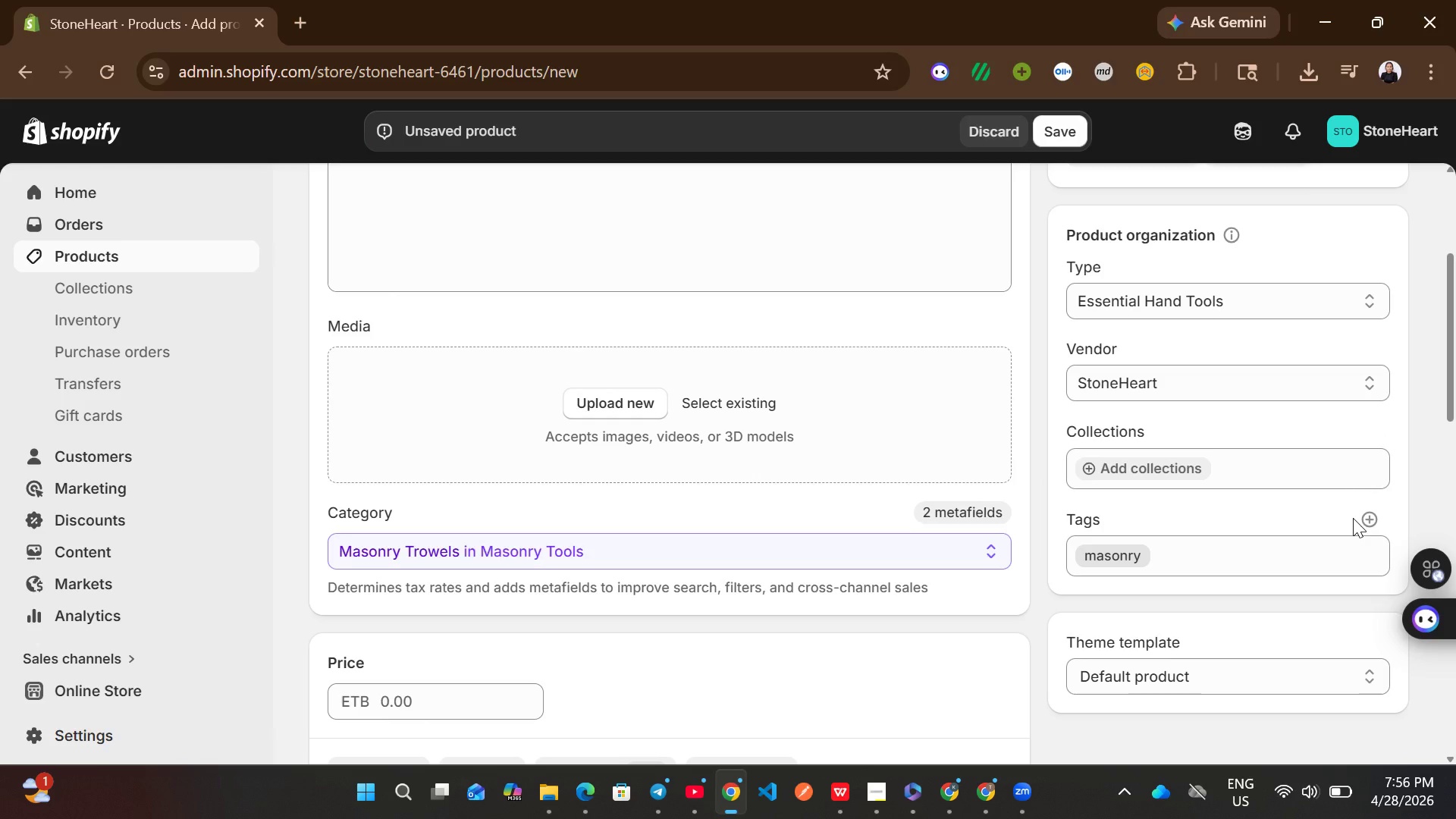 
left_click([1365, 515])
 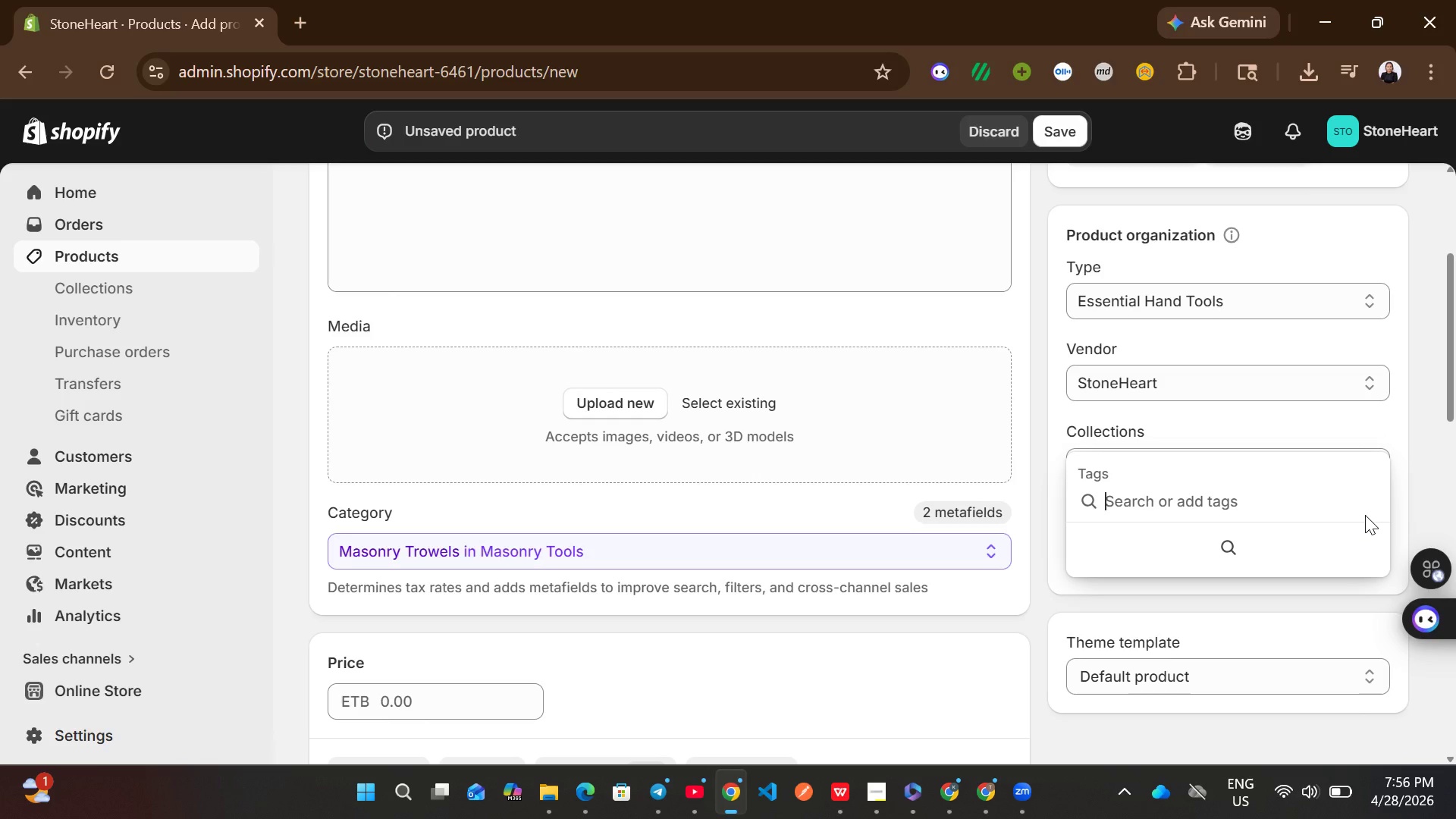 
type(Esses)
key(Backspace)
type(ntial)
 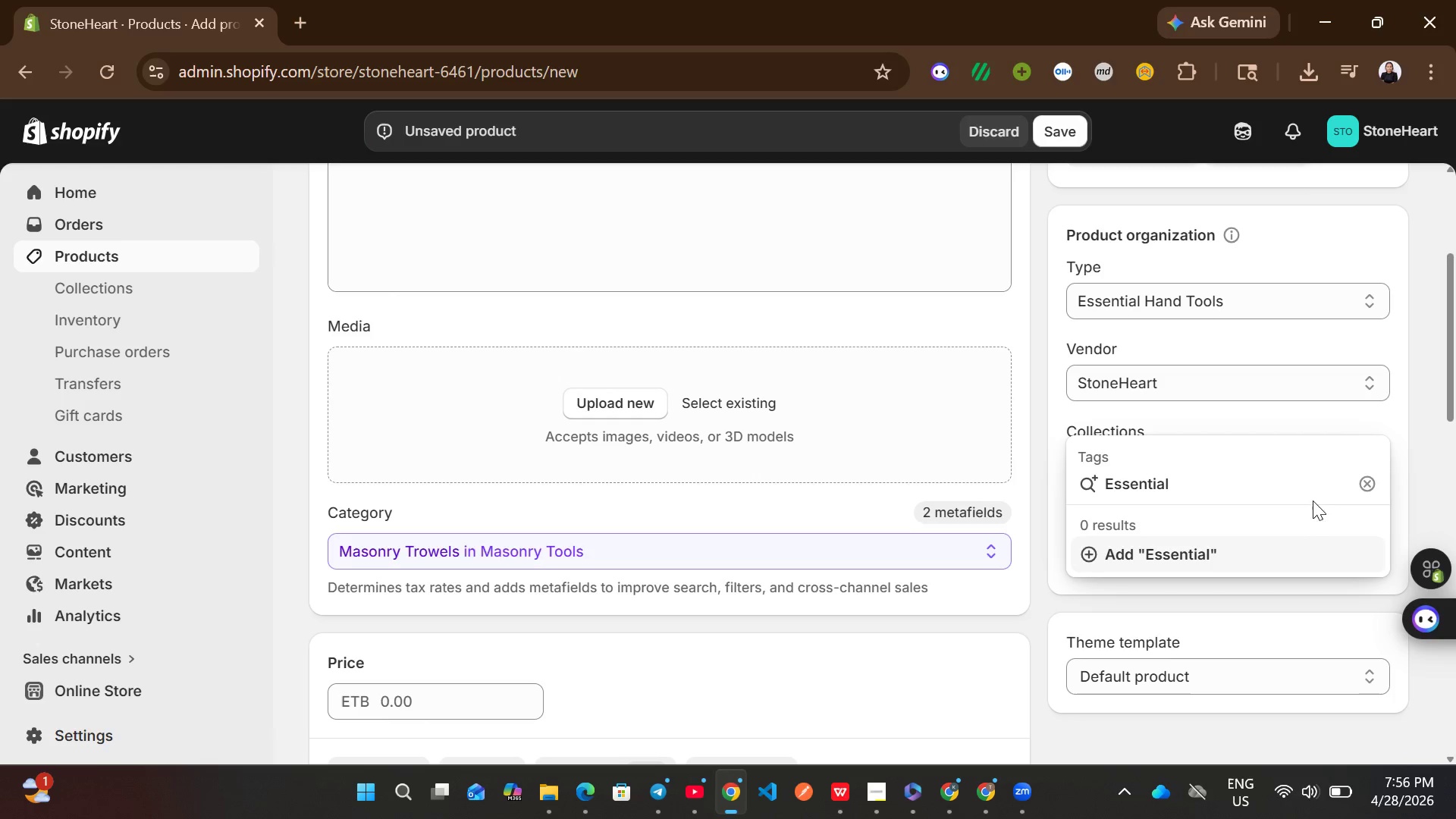 
type( Hand Tools)
 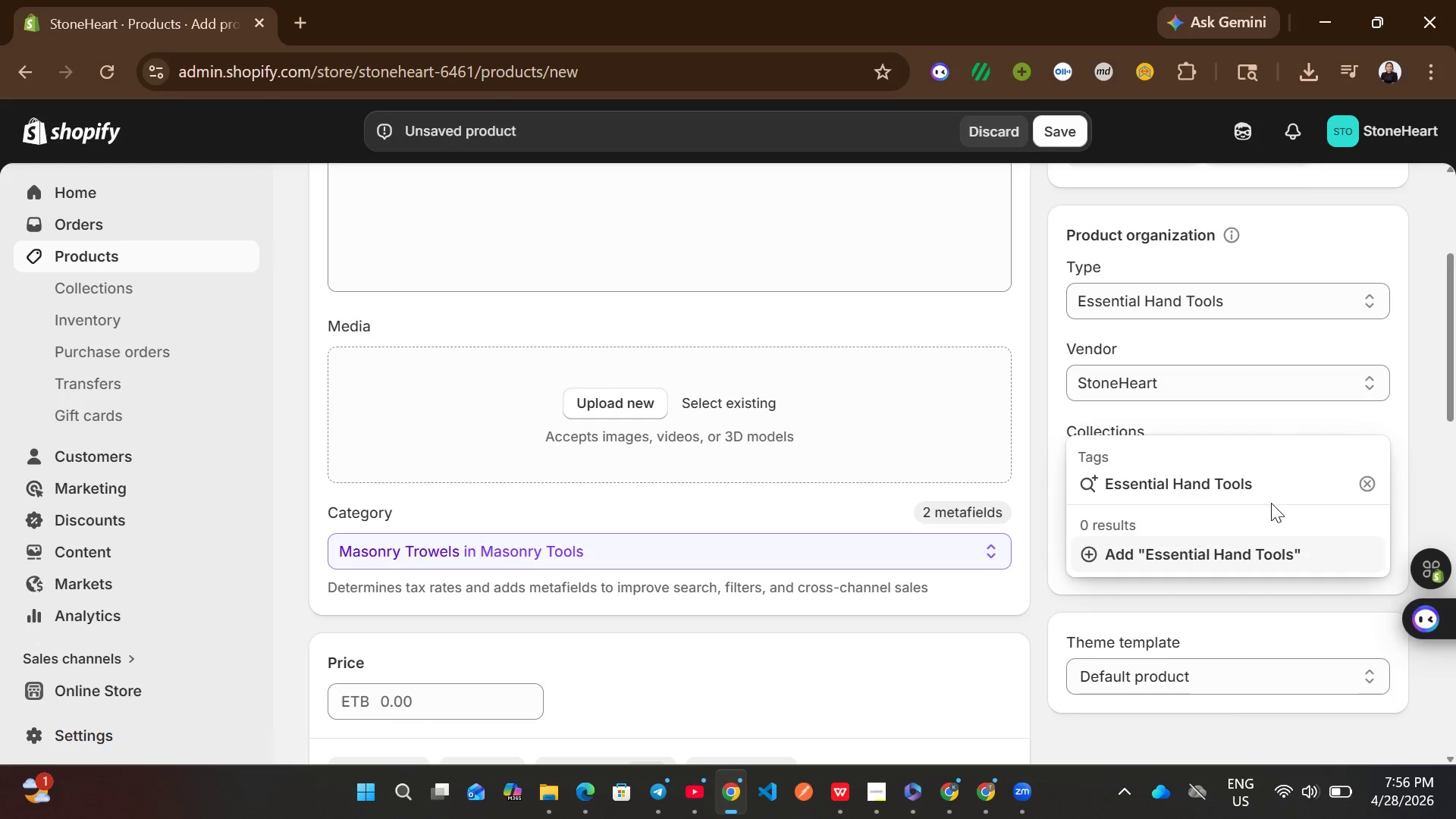 
left_click([1199, 562])
 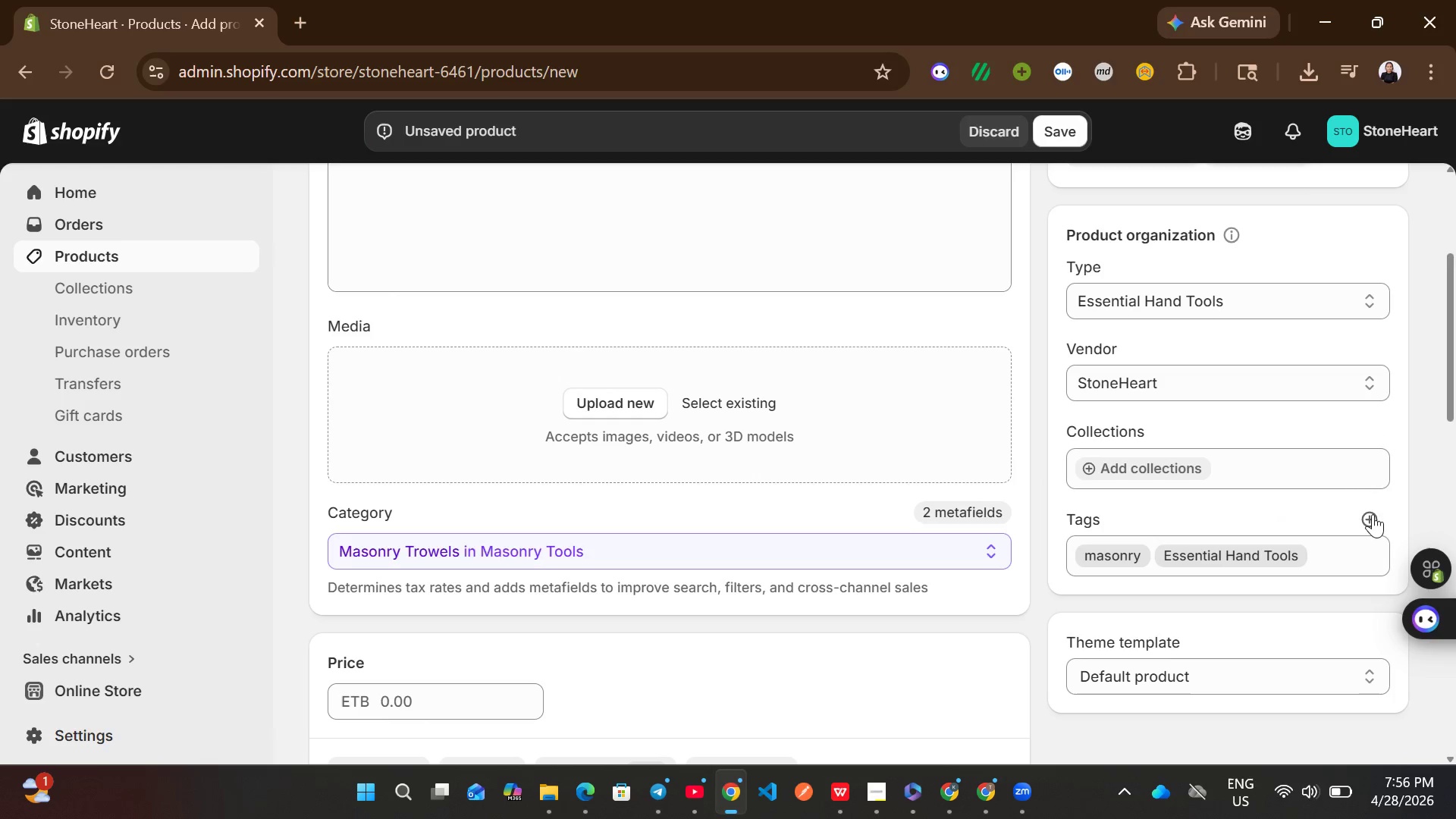 
left_click([1376, 514])
 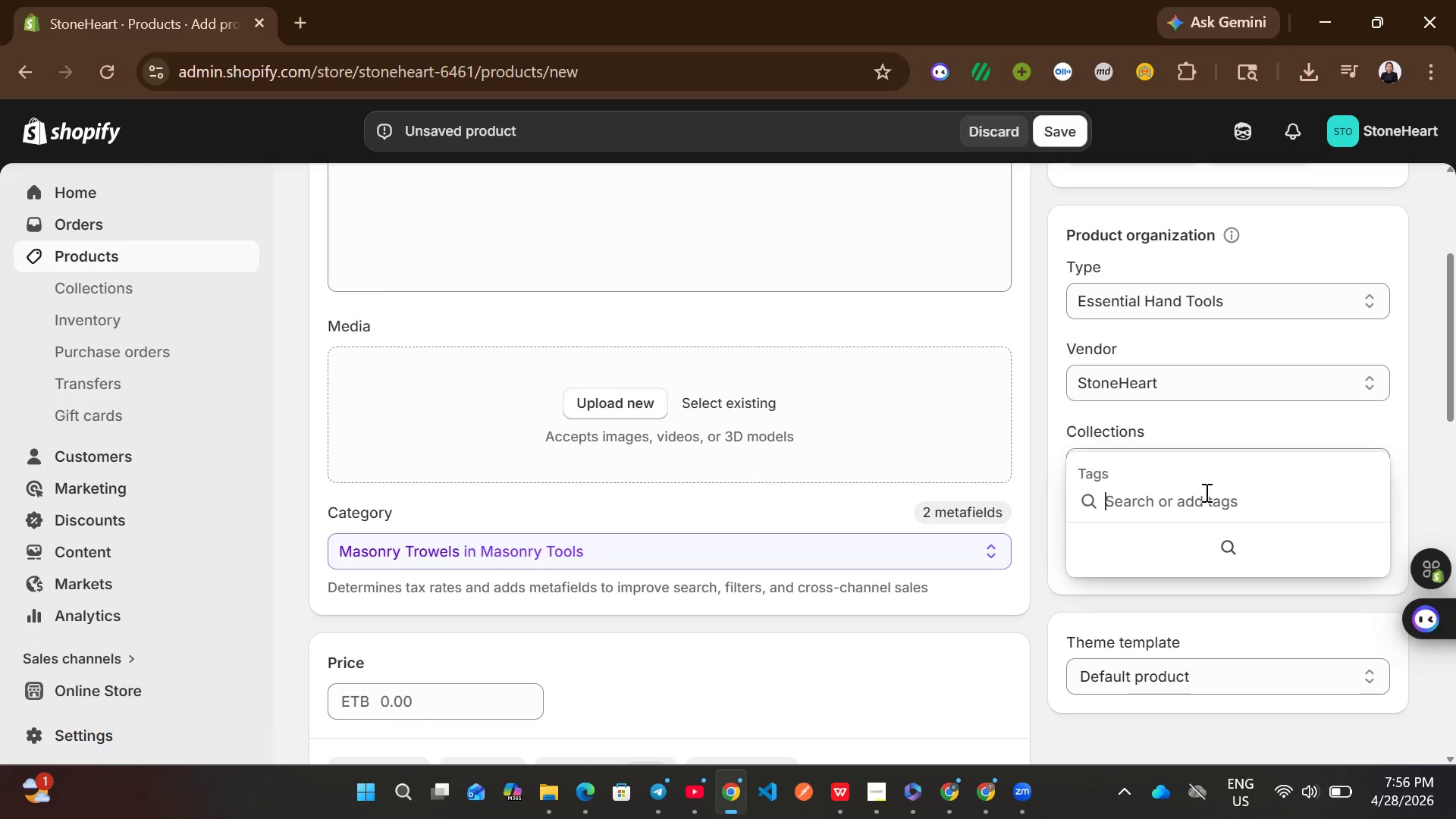 
left_click([1203, 497])
 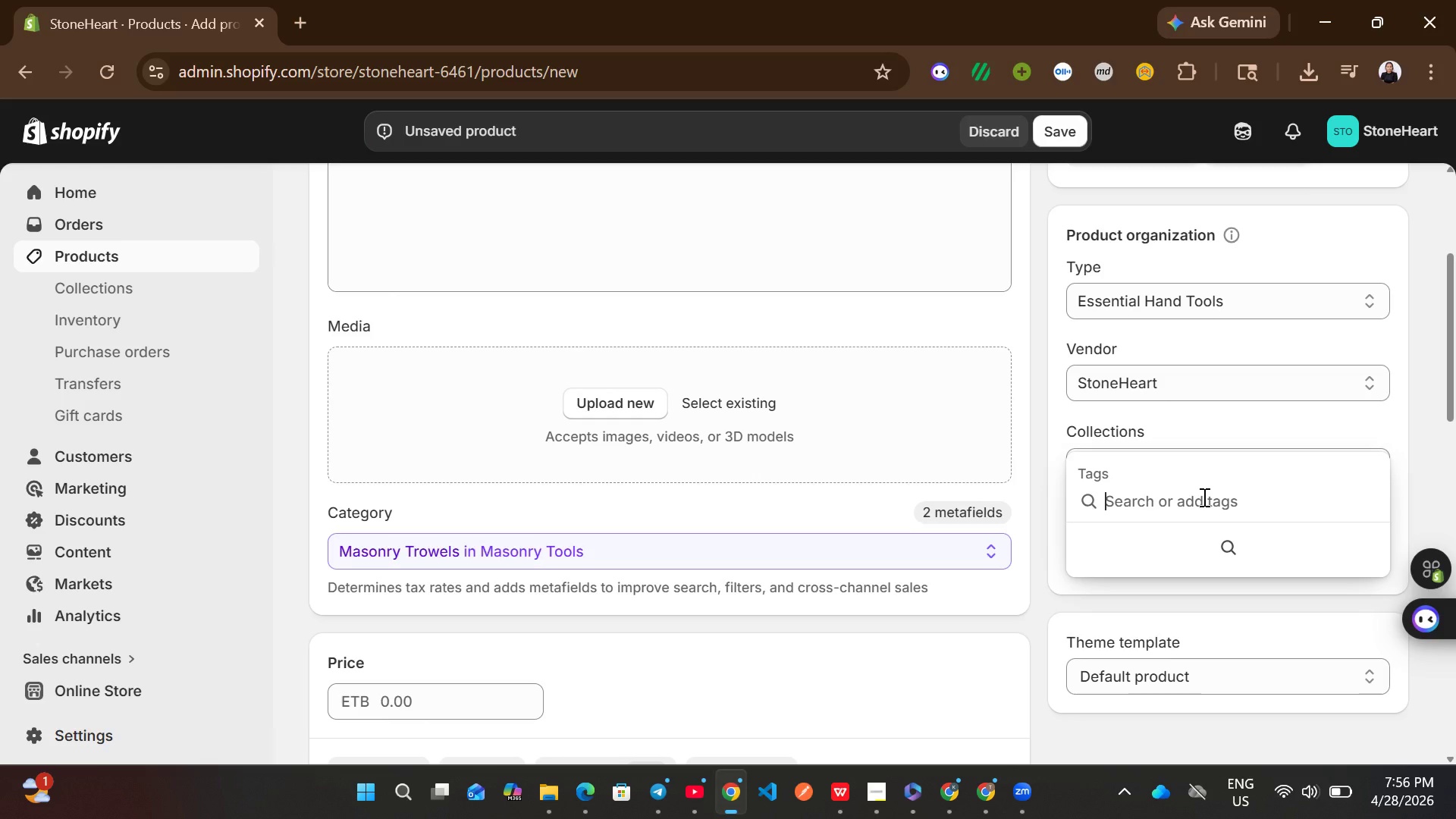 
type(apprentice)
 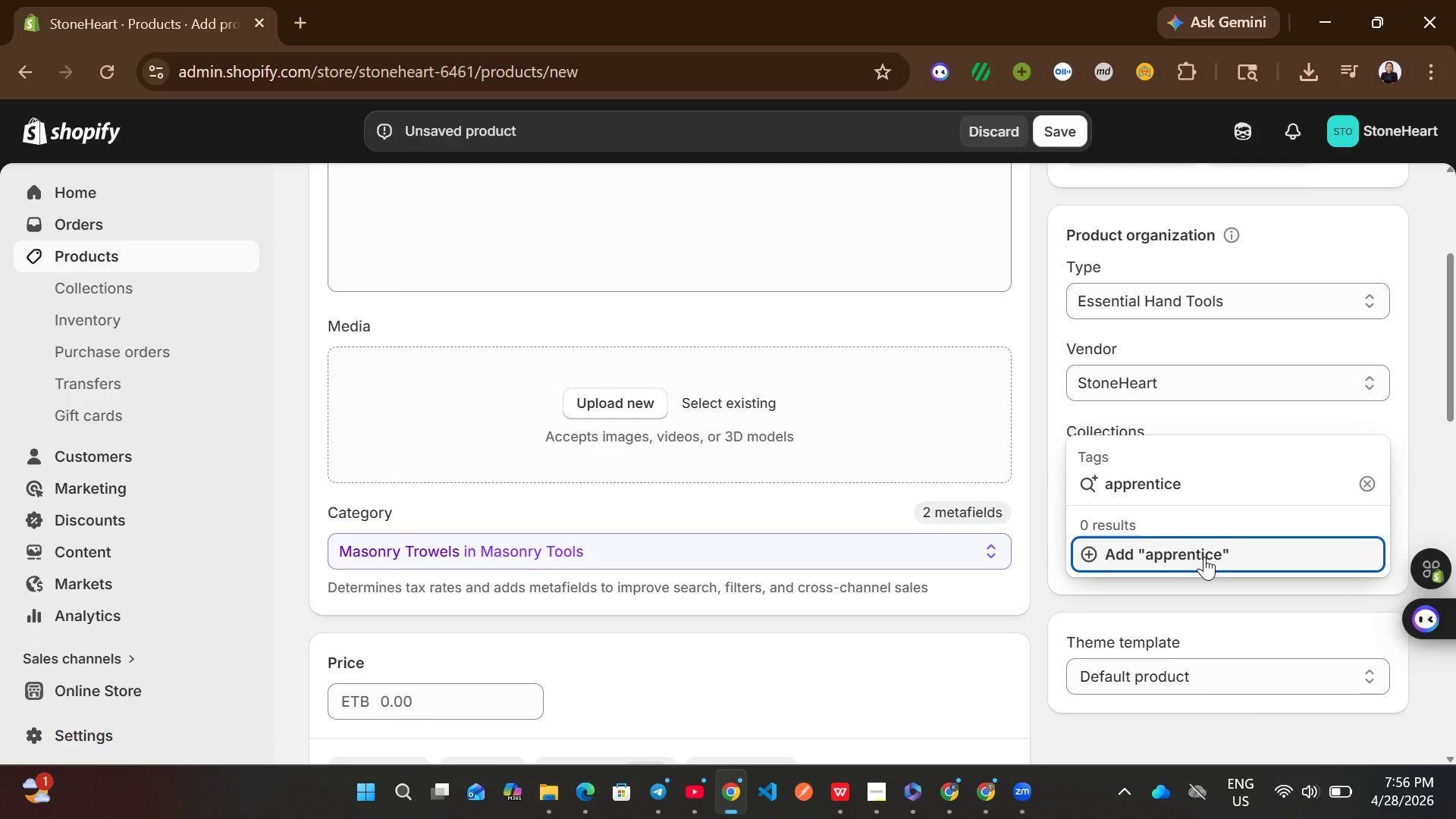 
left_click([1204, 557])
 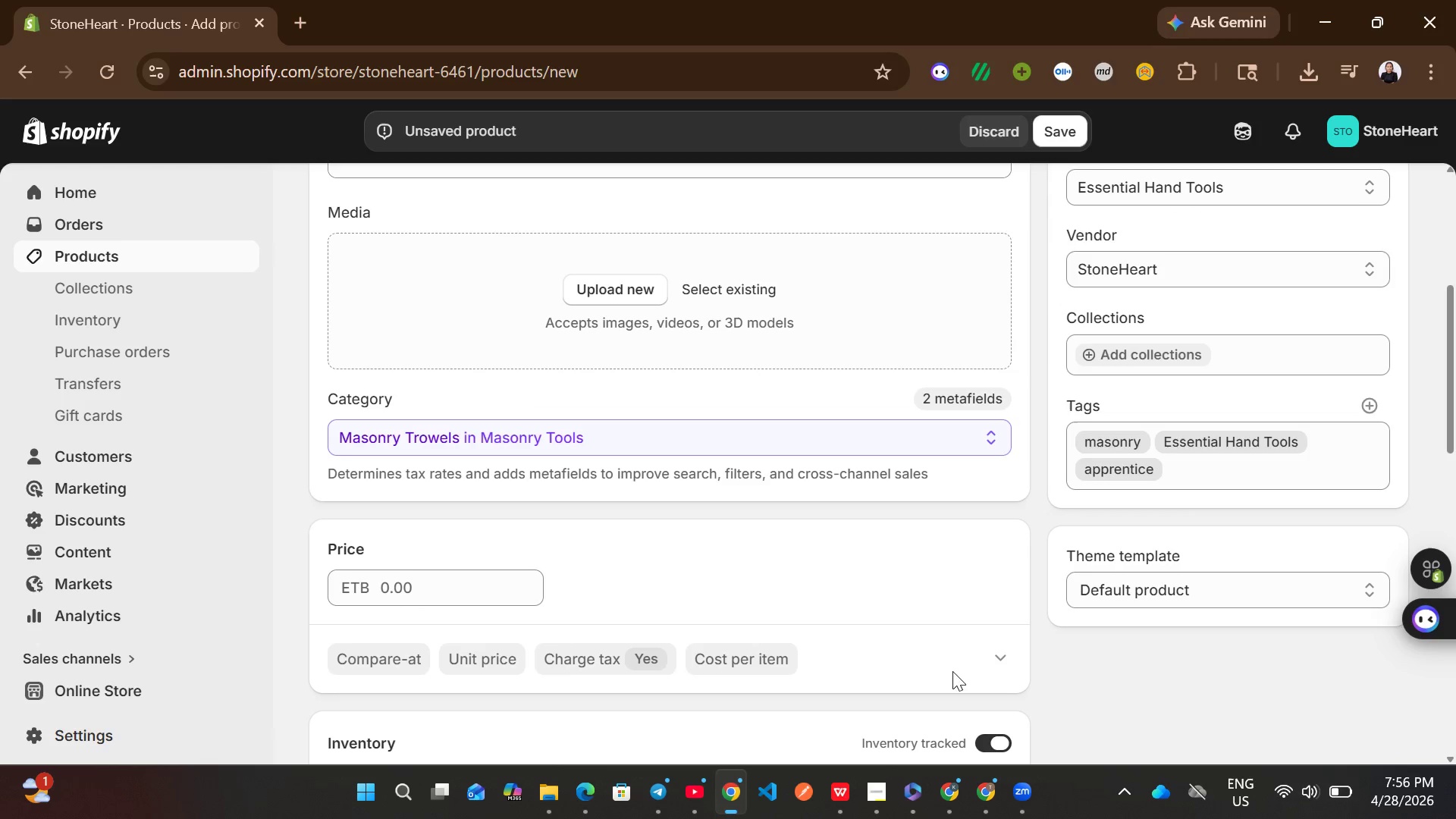 
left_click([459, 604])
 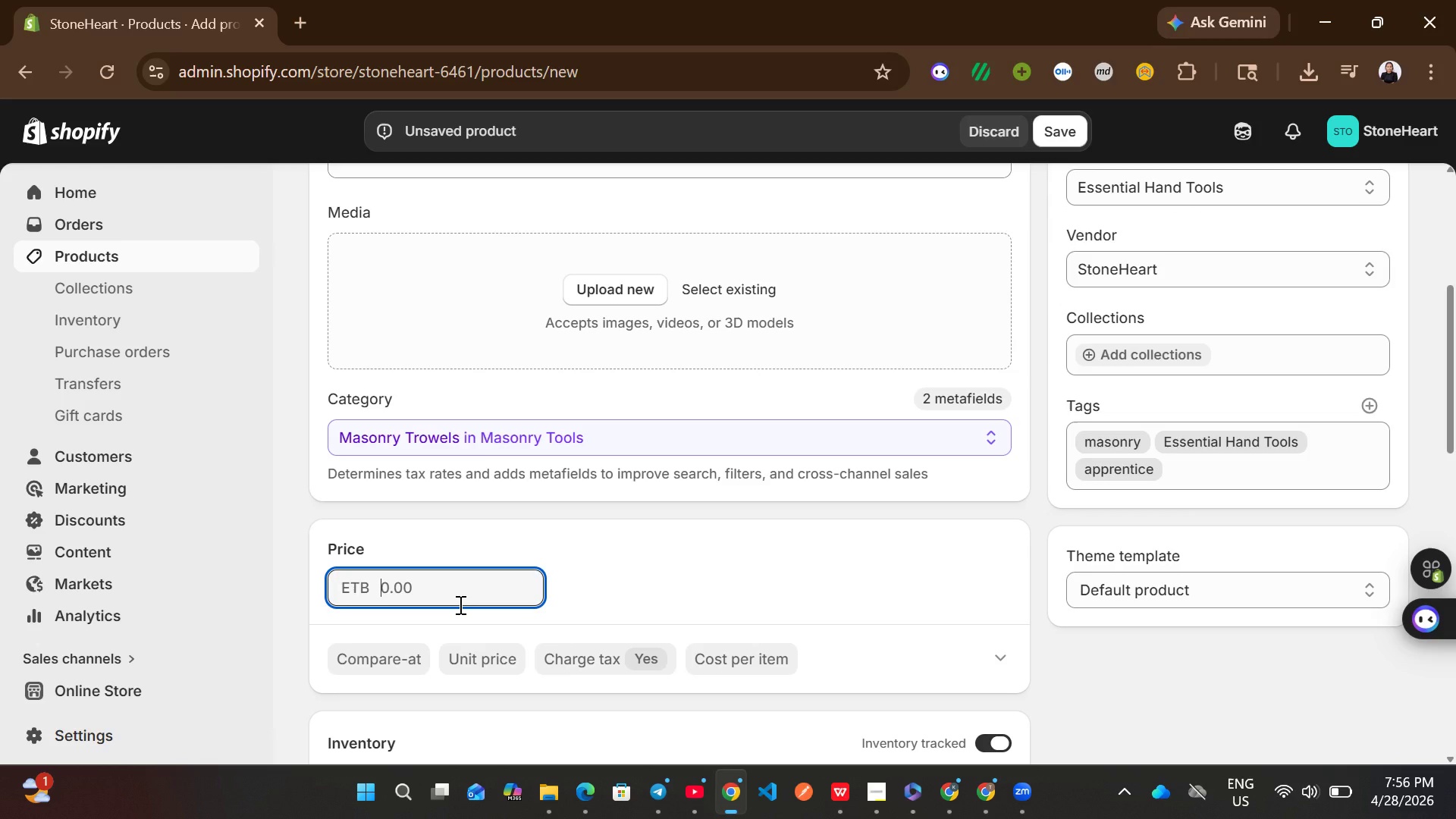 
wait(10.36)
 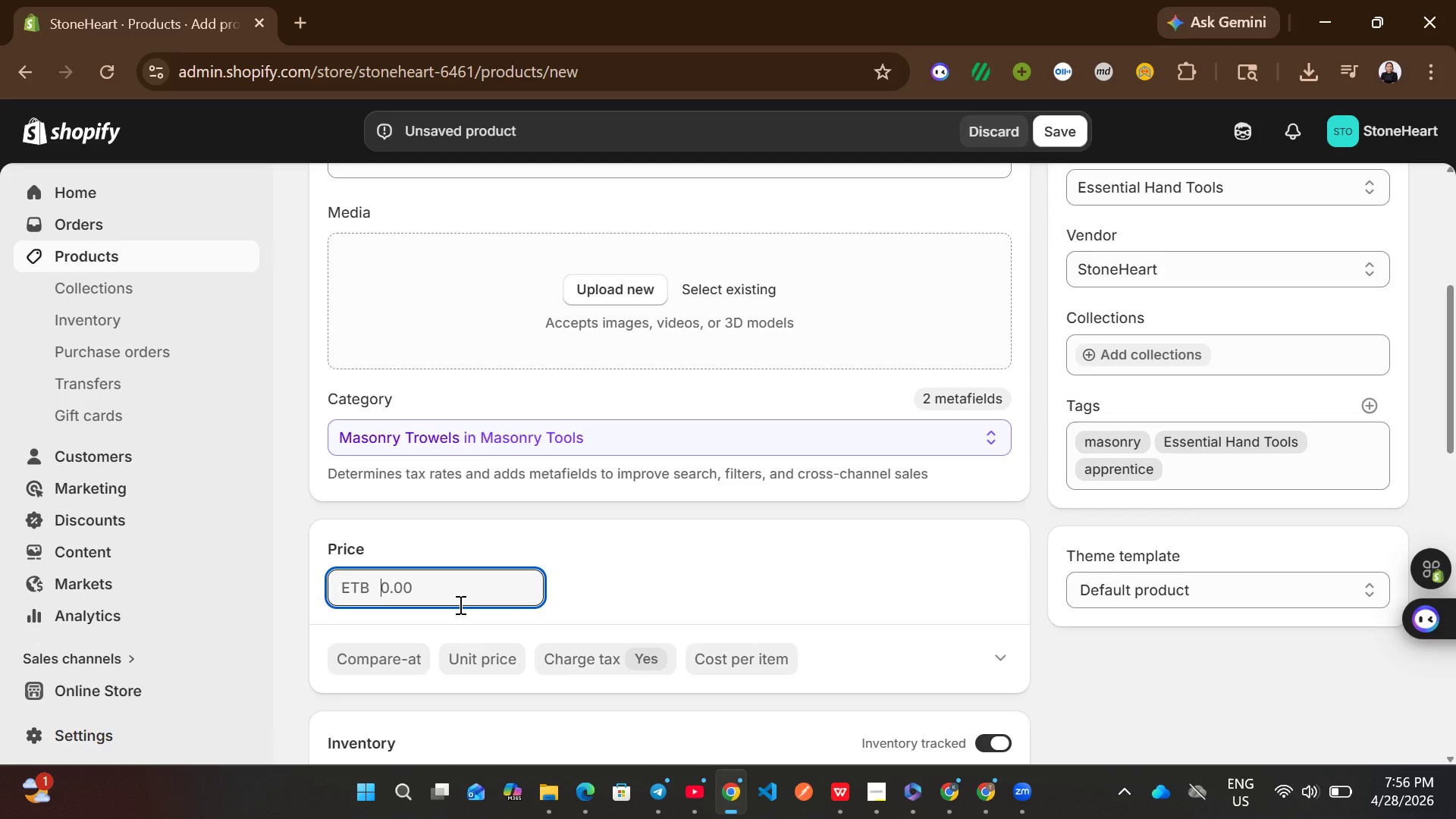 
left_click([479, 440])
 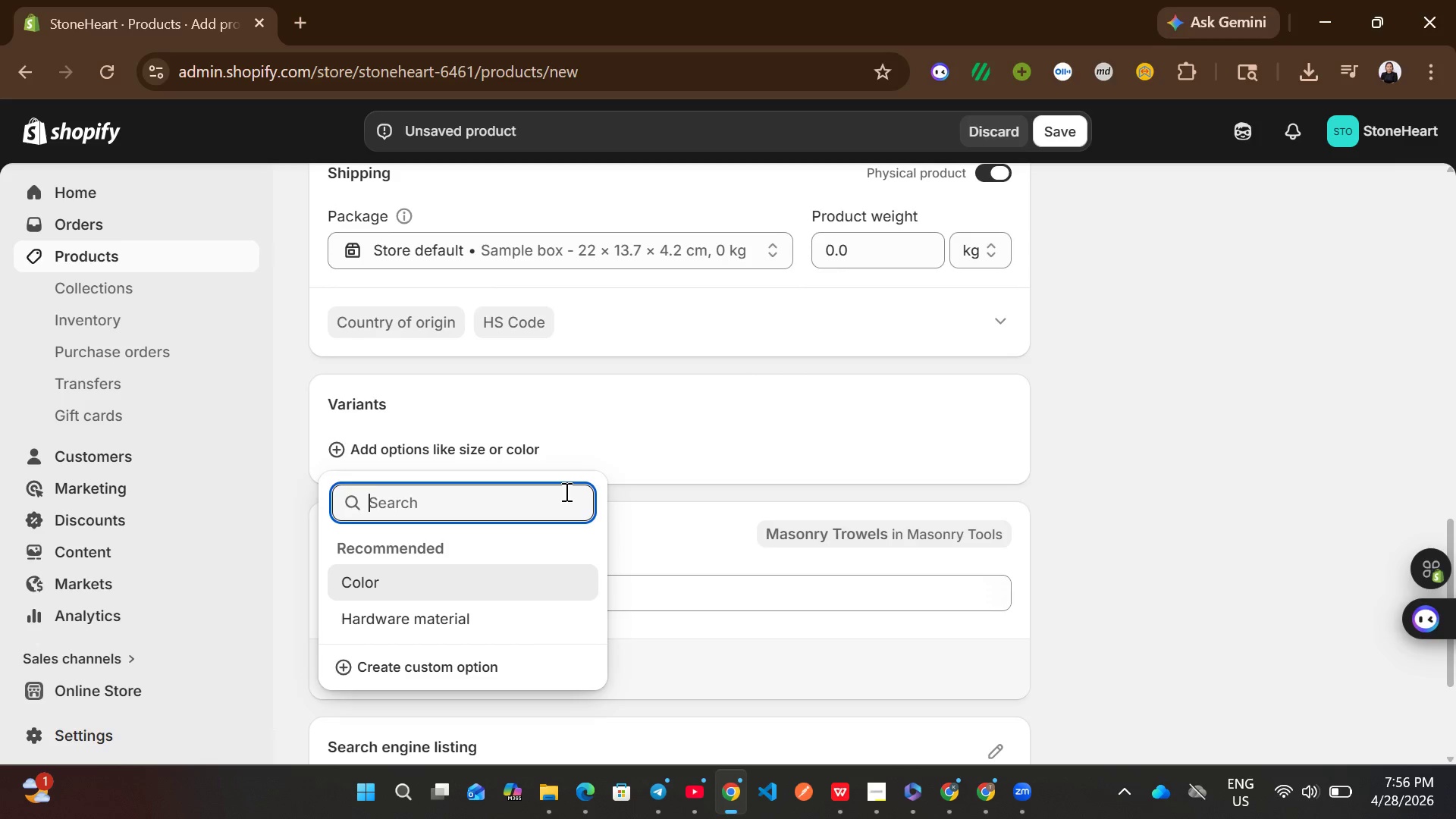 
type(Handle Material)
 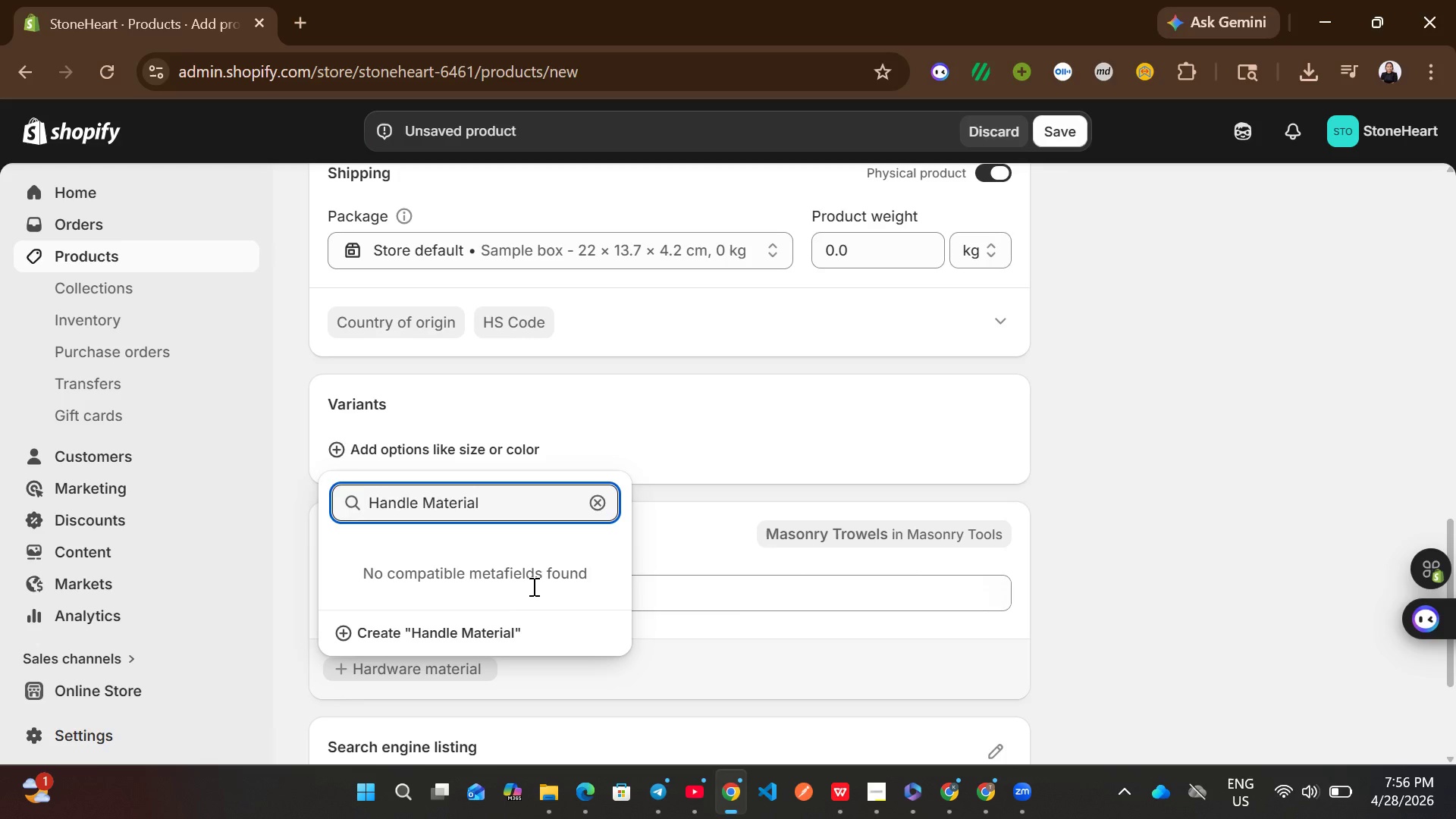 
left_click([498, 632])
 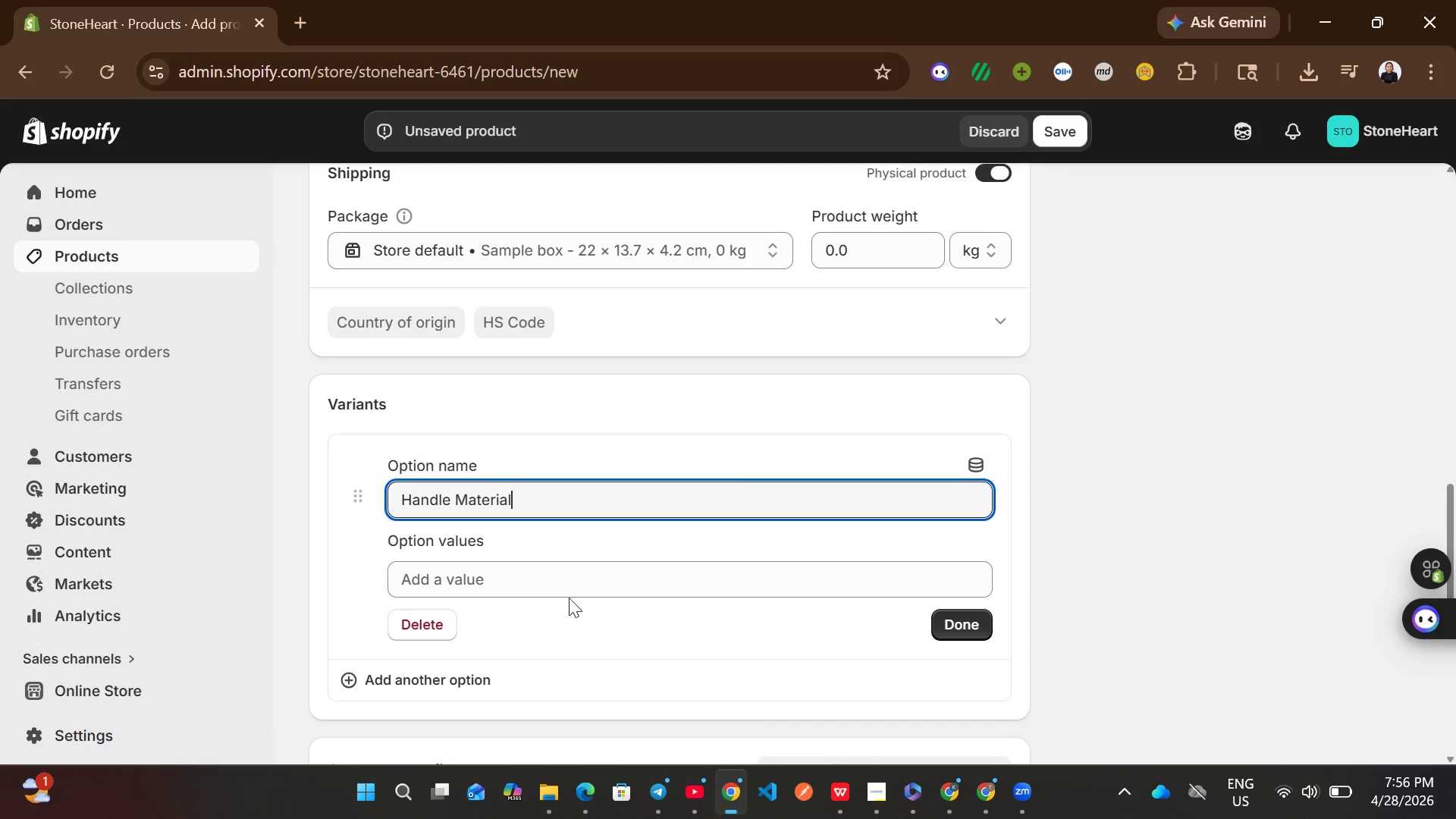 
left_click([583, 587])
 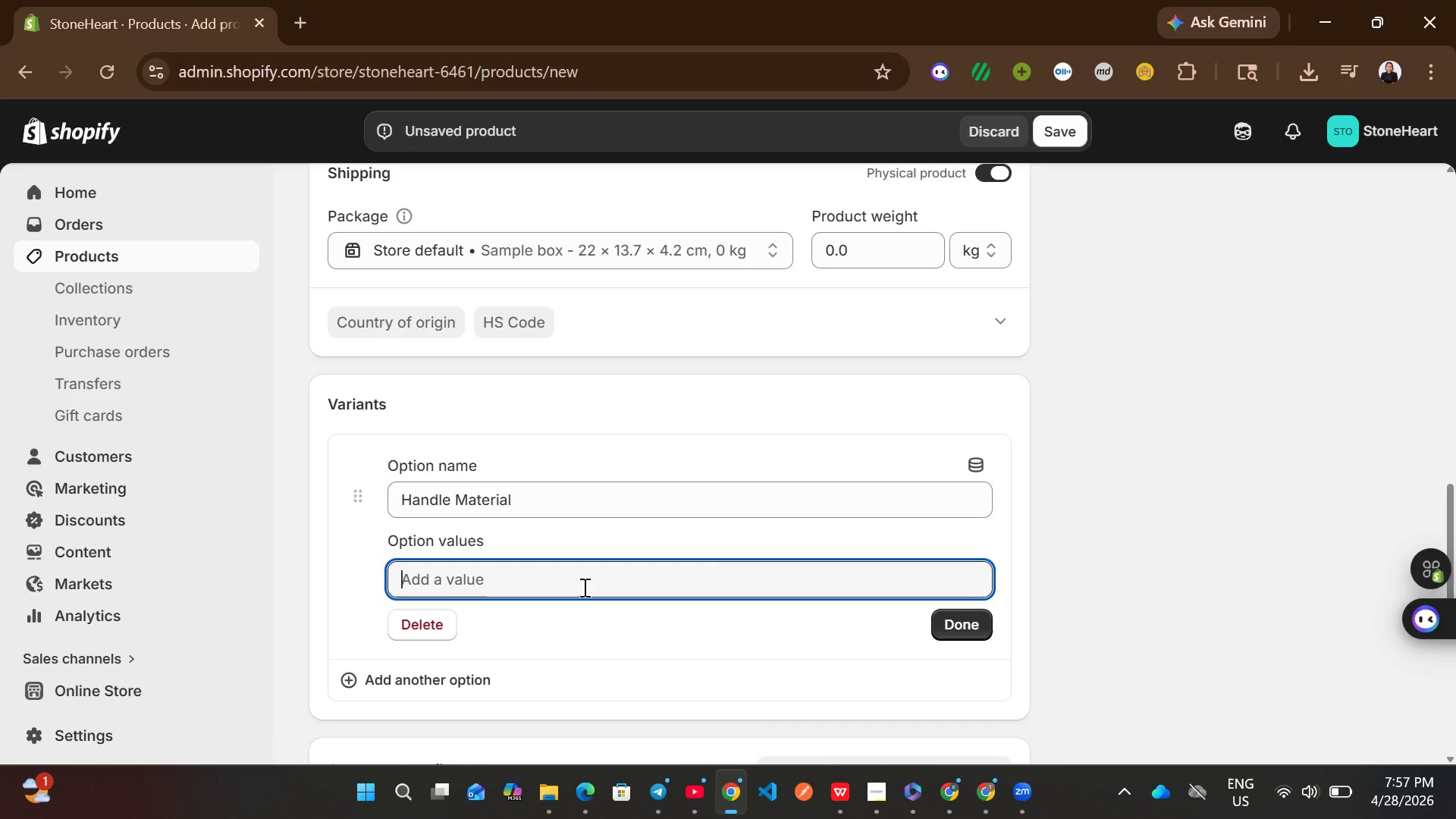 
type(Wood)
 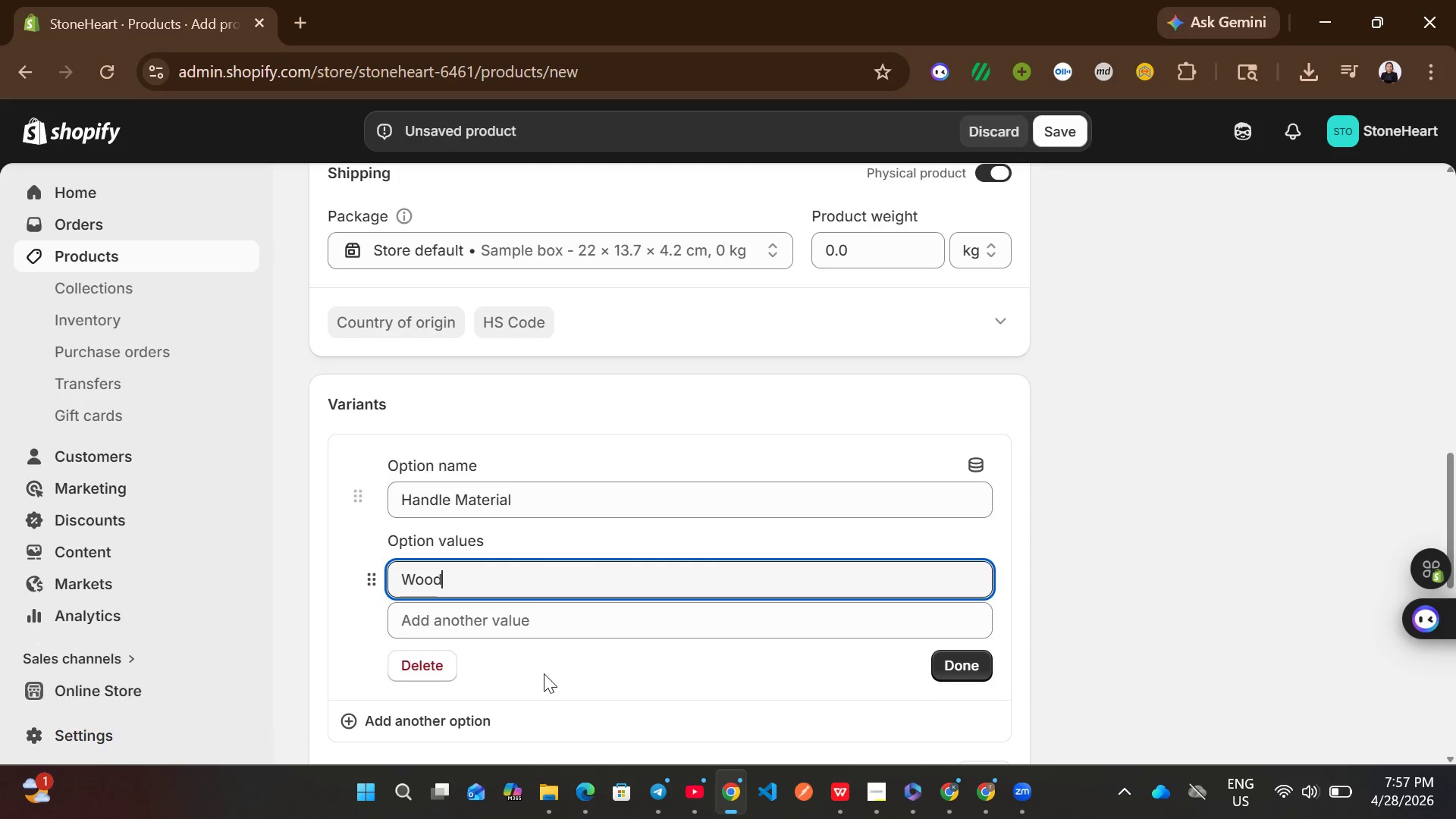 
left_click([519, 629])
 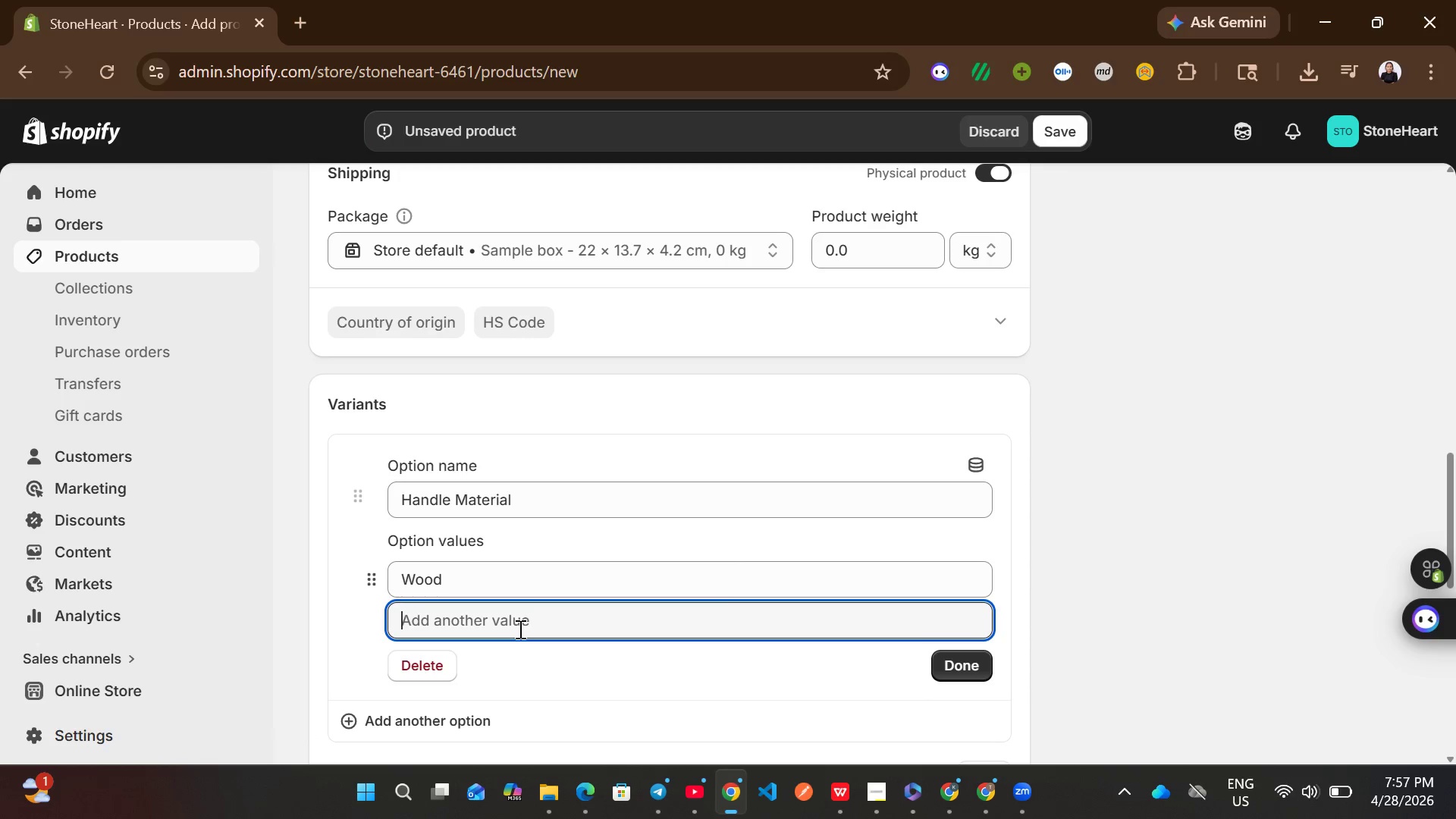 
type(Di)
key(Backspace)
type(uraSoft)
 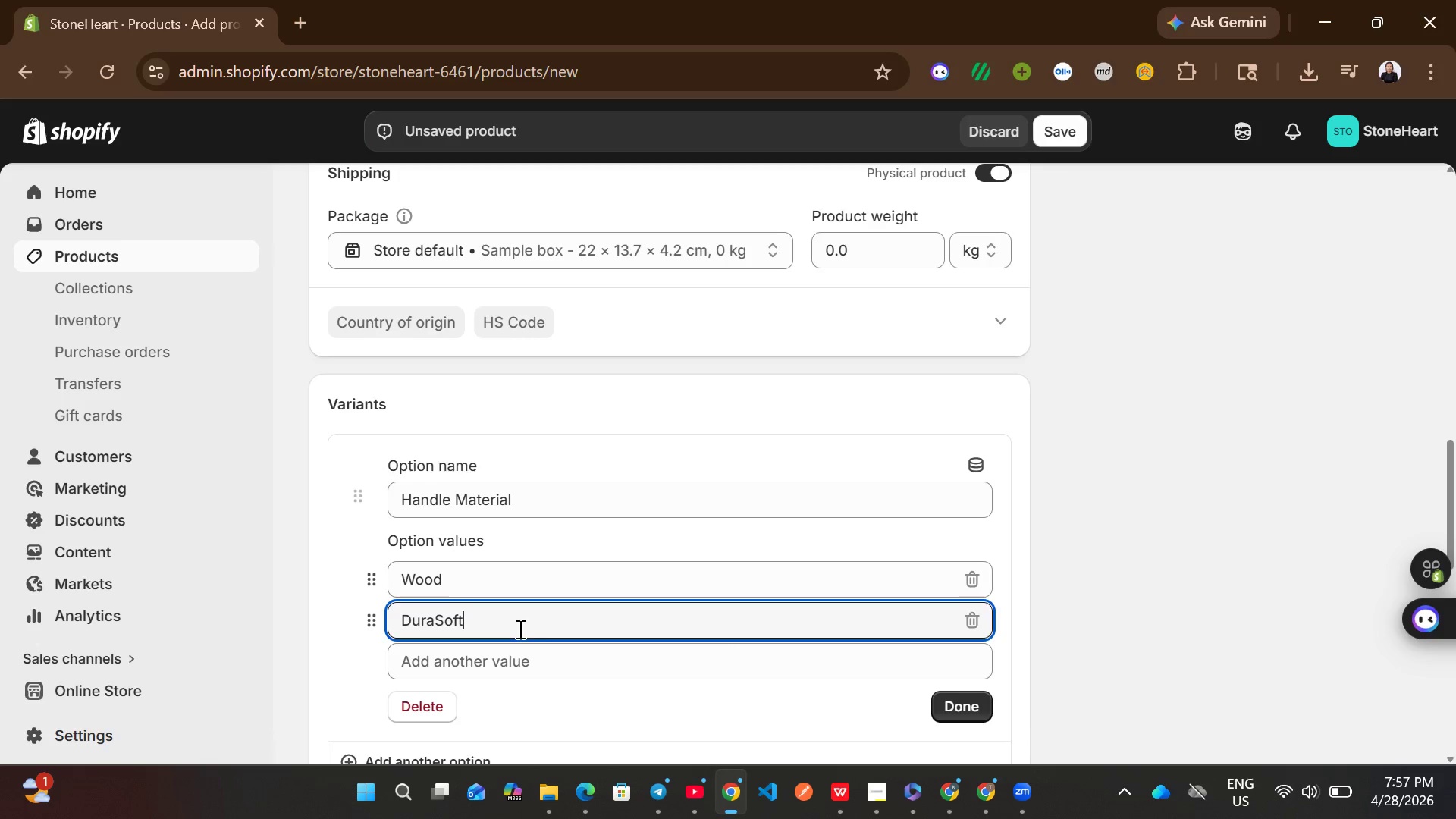 
left_click([968, 708])
 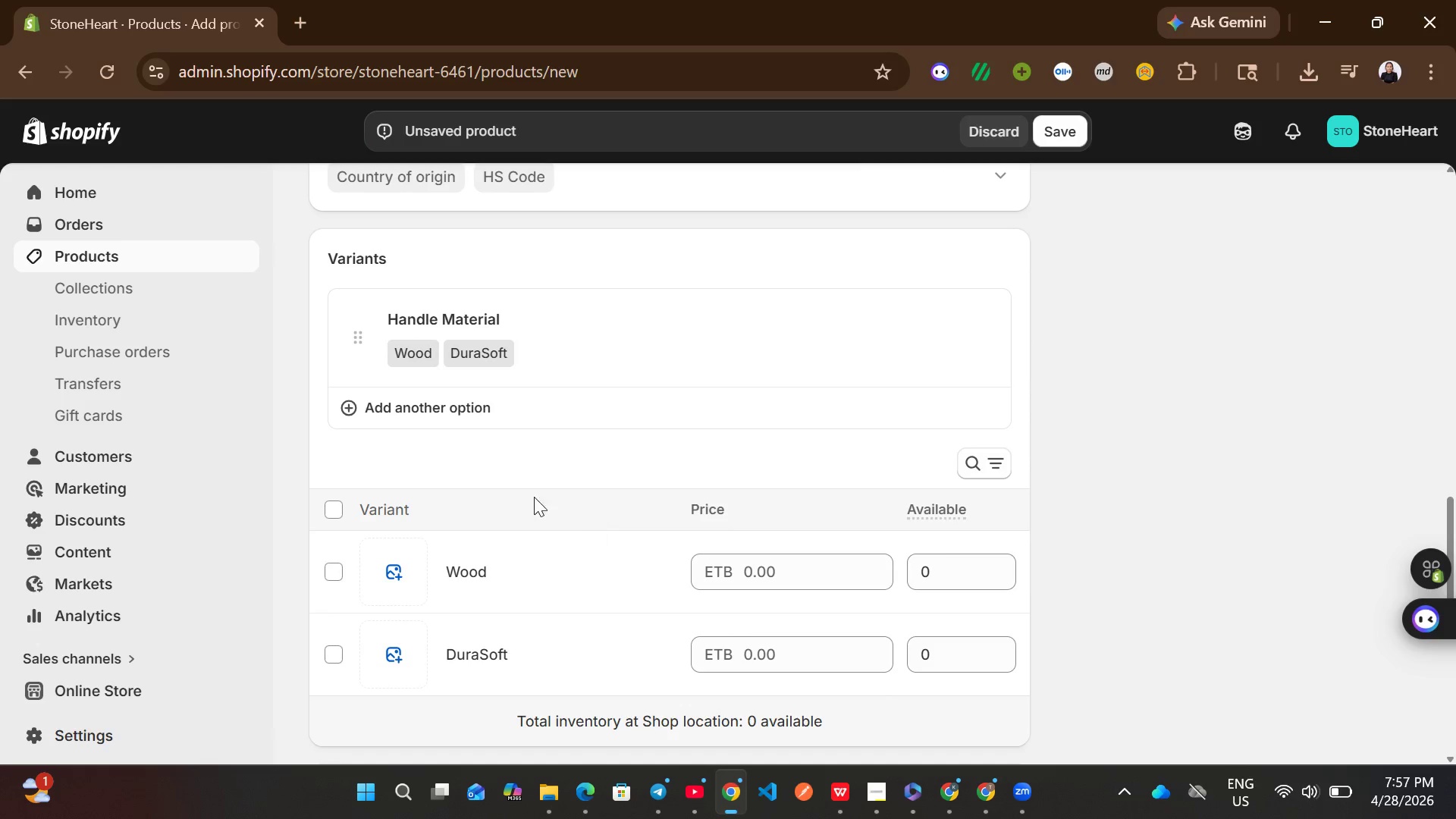 
left_click([450, 416])
 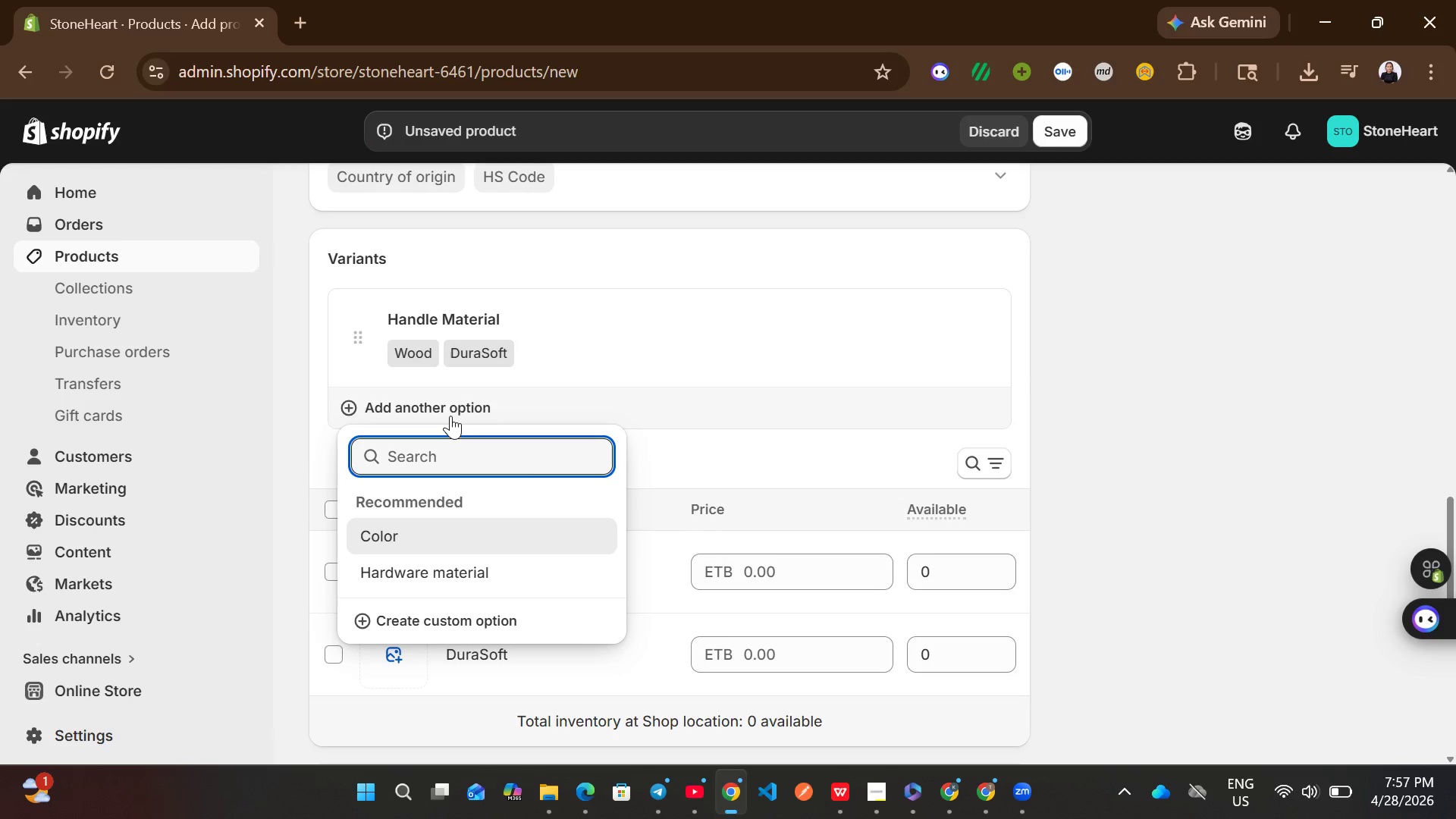 
key(Shift+T)
 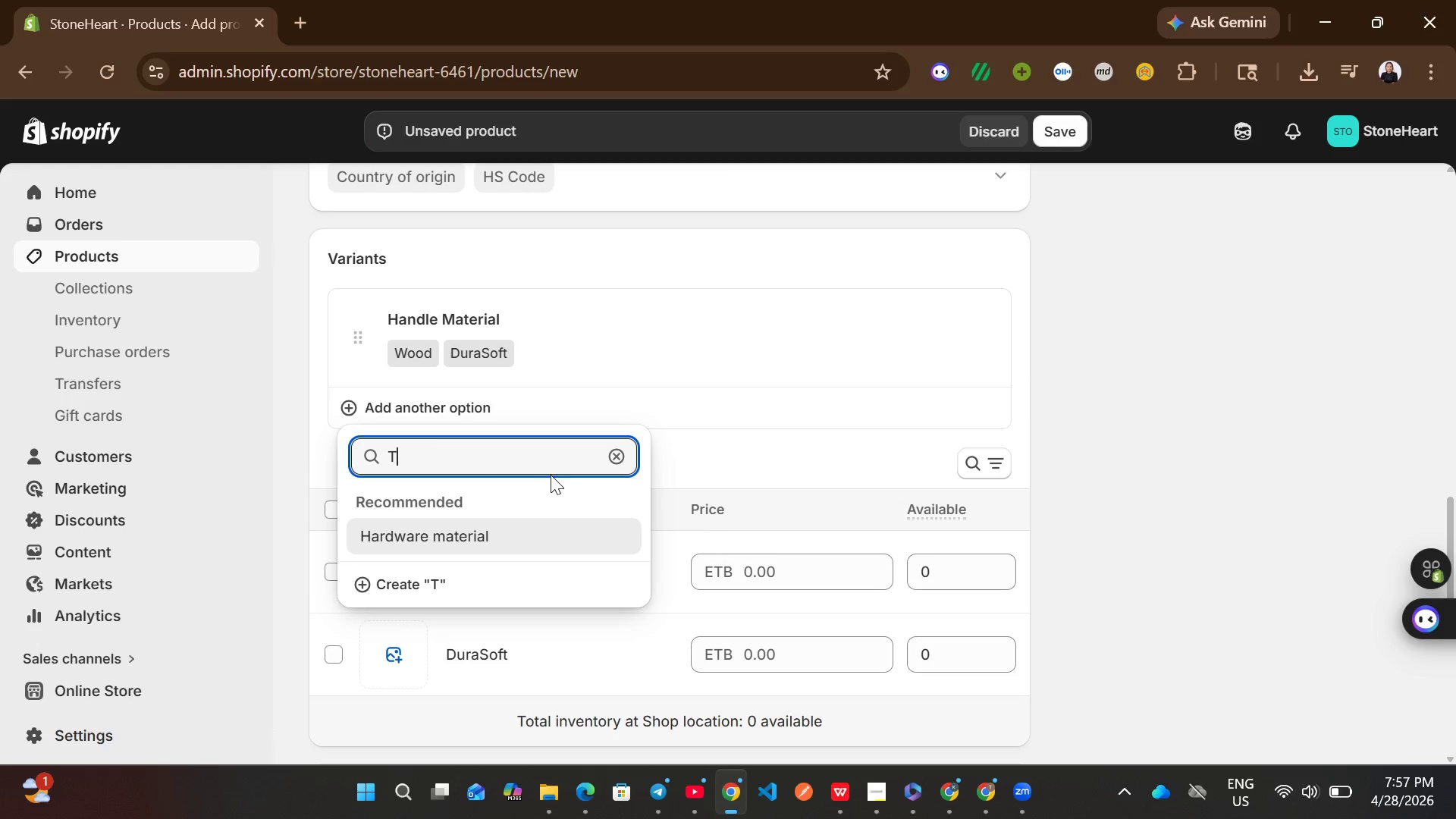 
key(Backspace)
 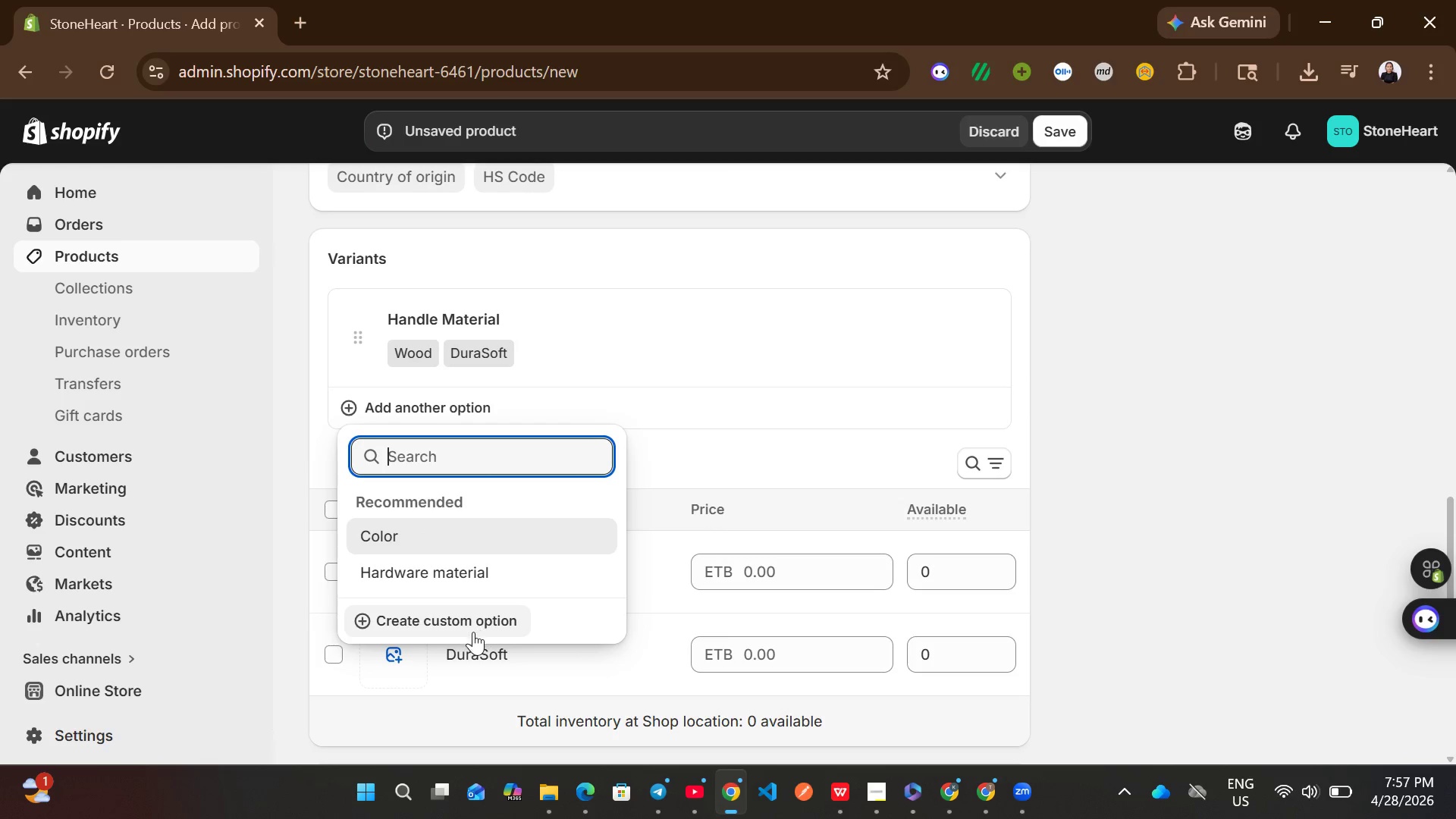 
left_click([473, 632])
 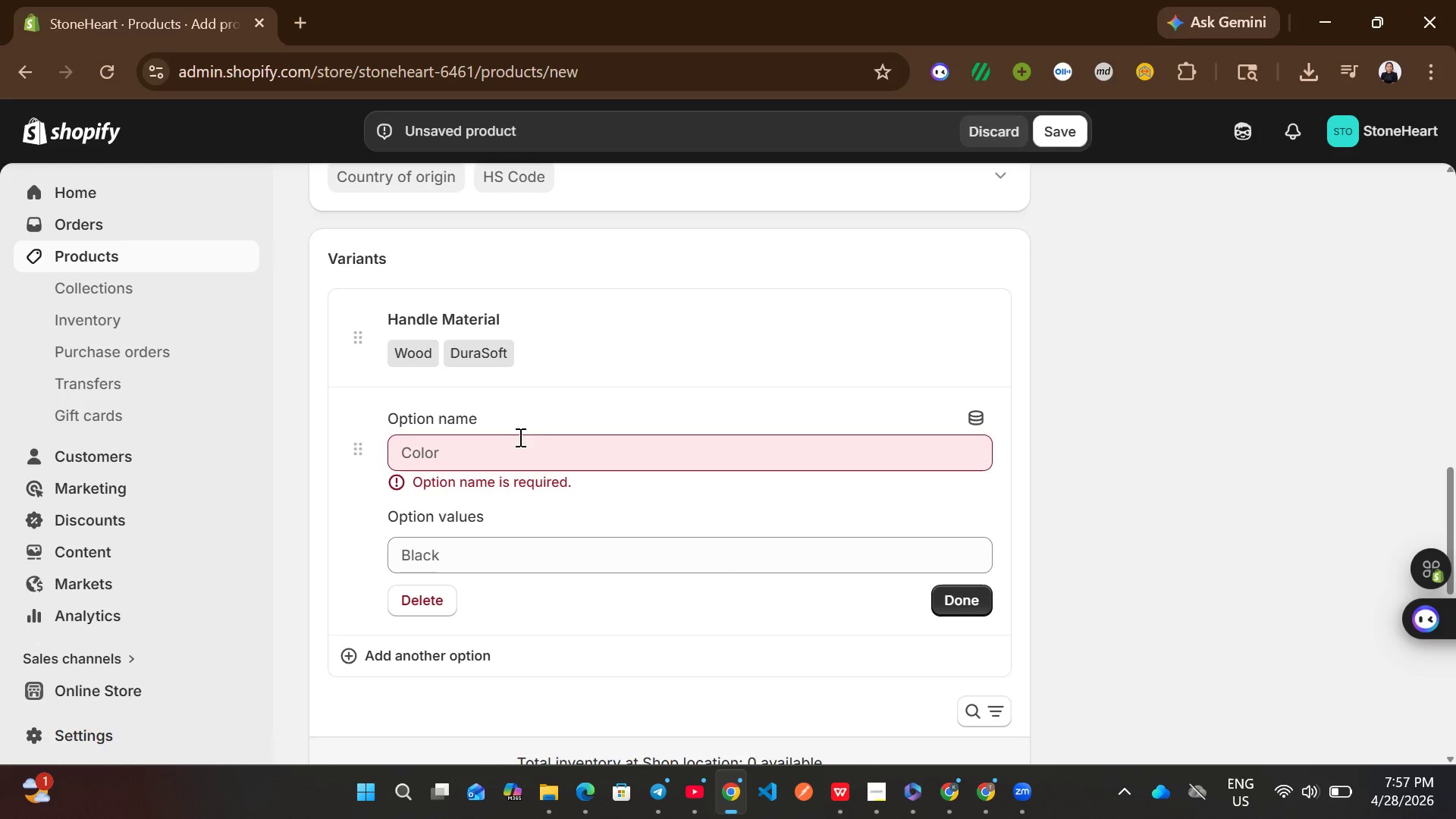 
left_click([504, 444])
 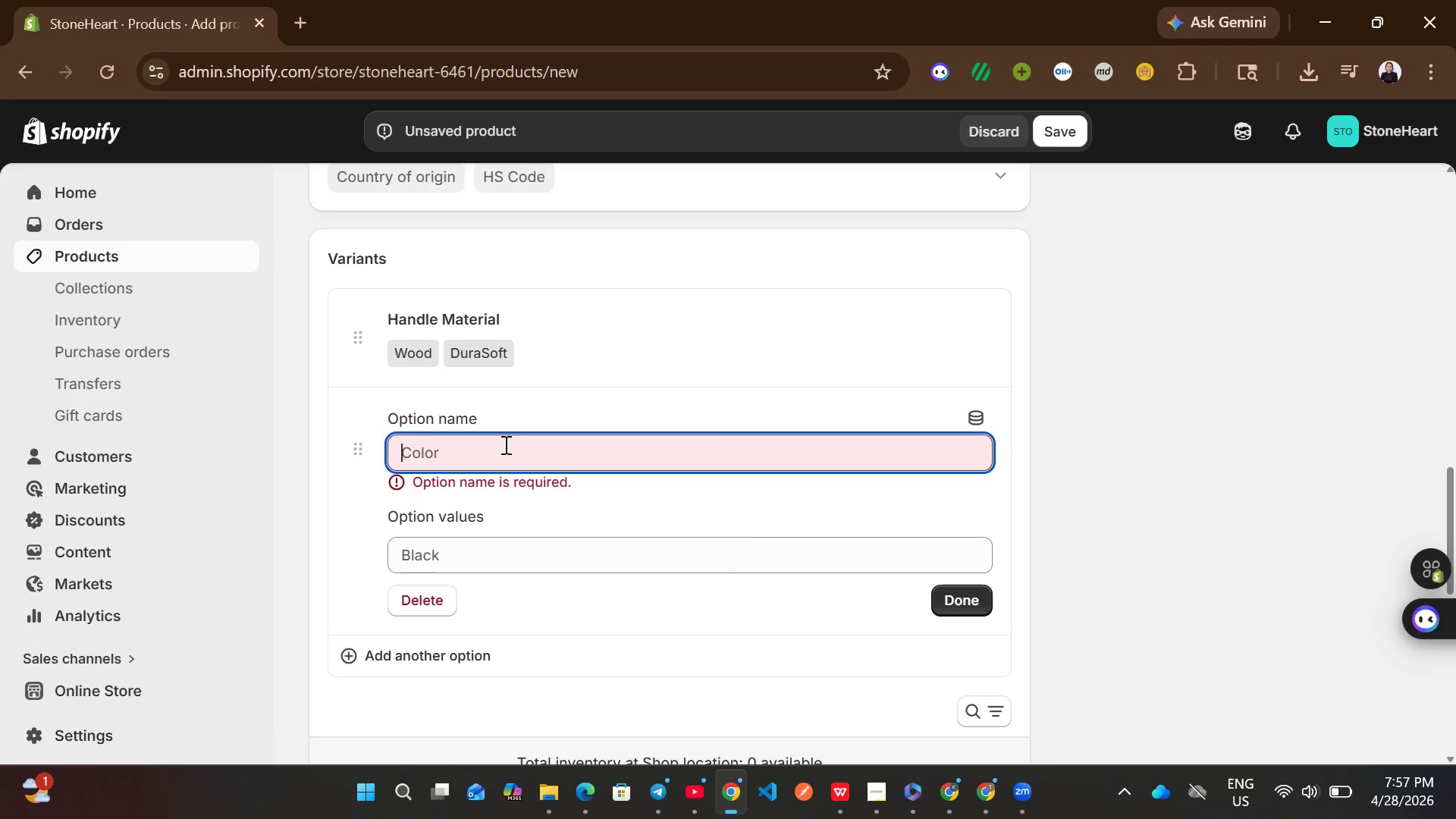 
type(Tools)
key(Backspace)
type( Size)
 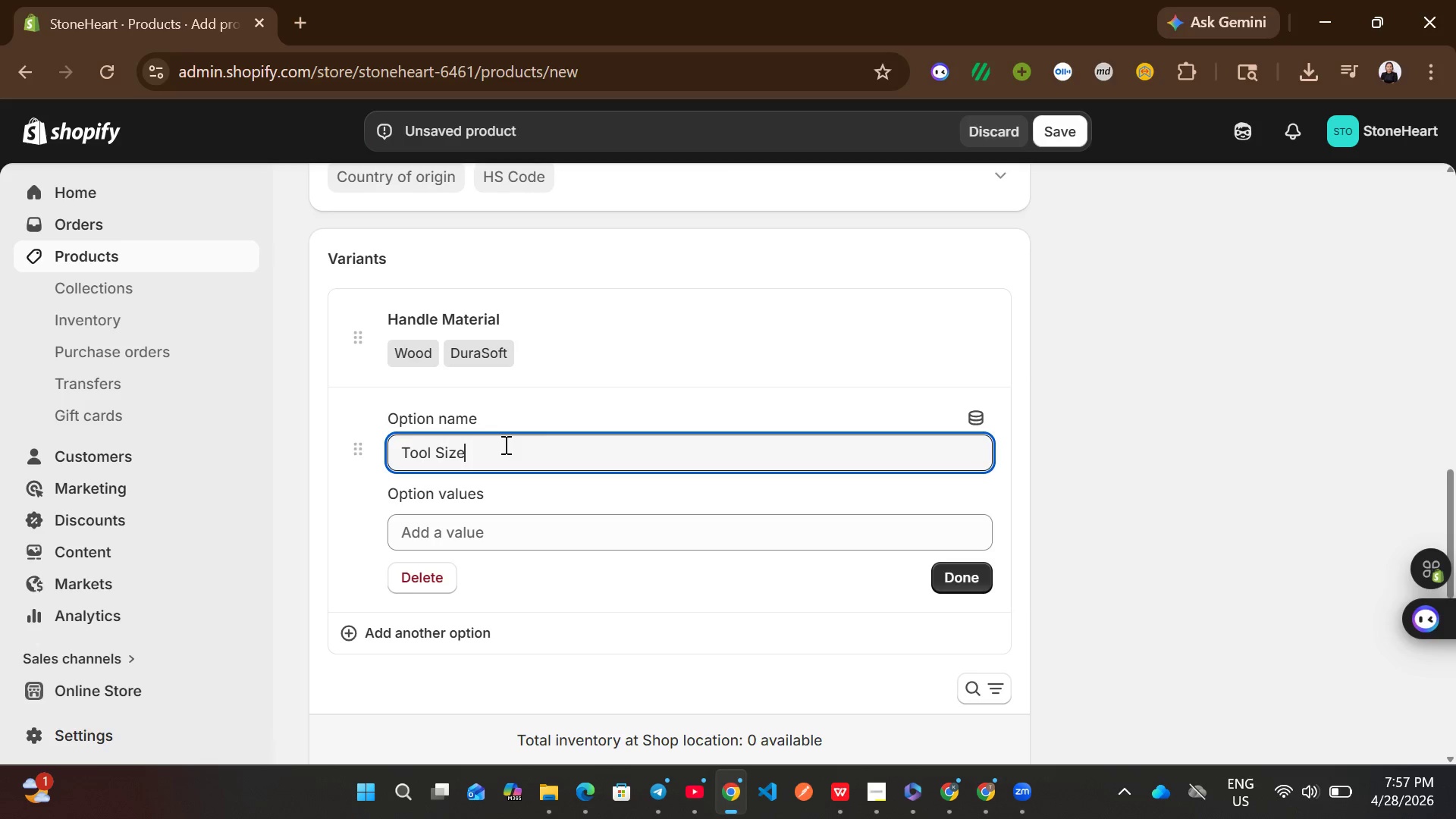 
left_click([521, 526])
 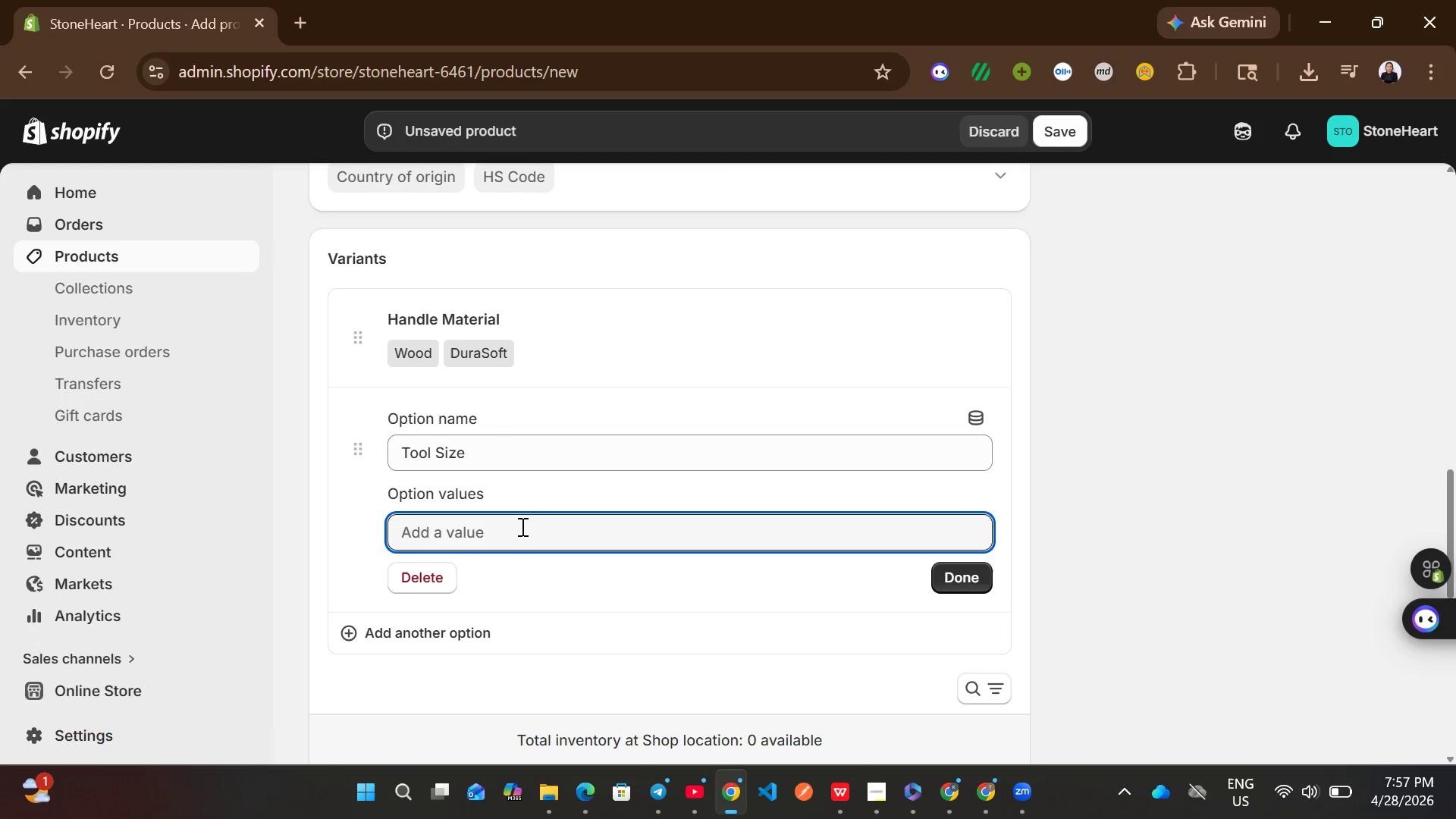 
type(11-inch)
 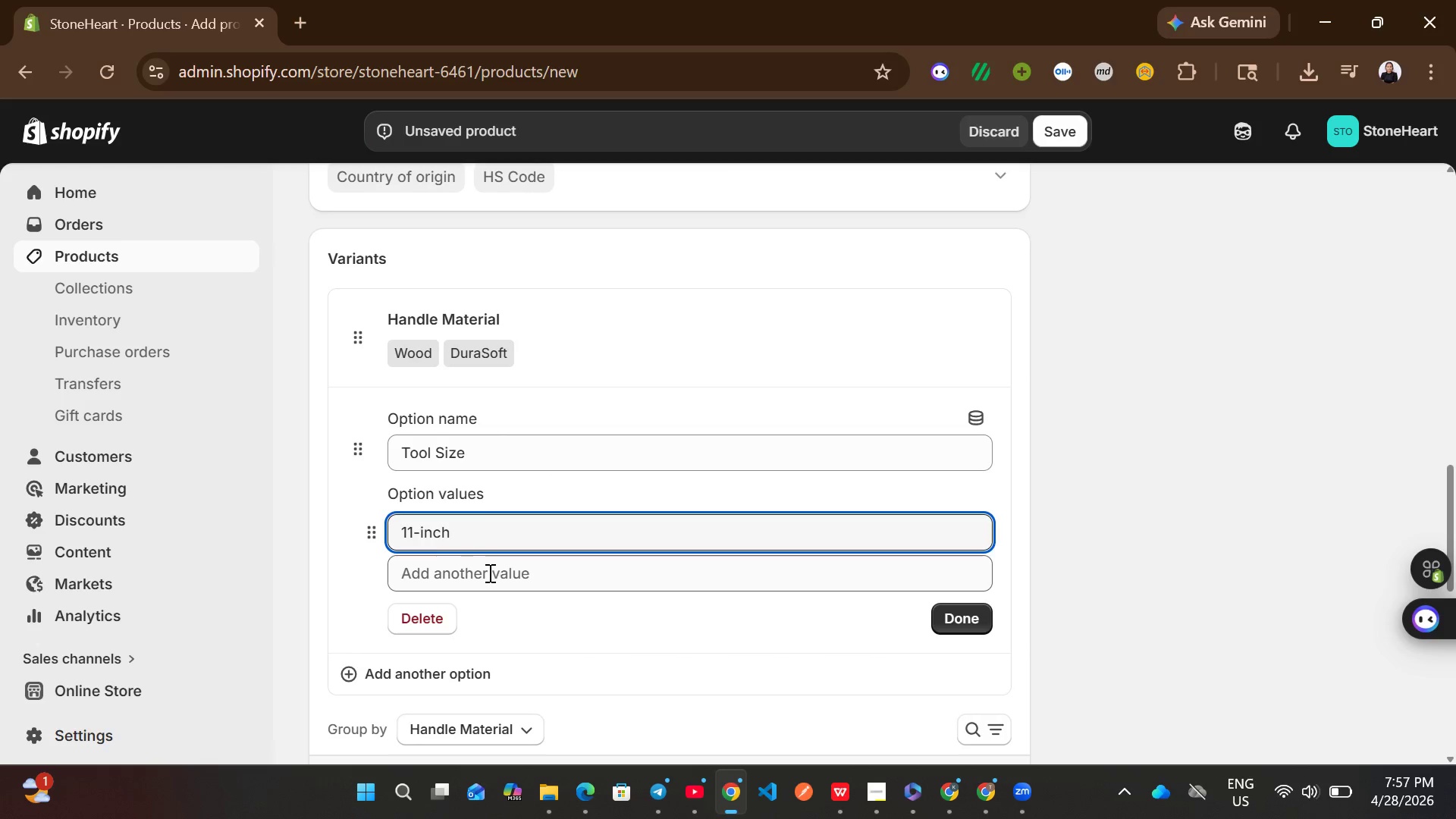 
left_click([488, 573])
 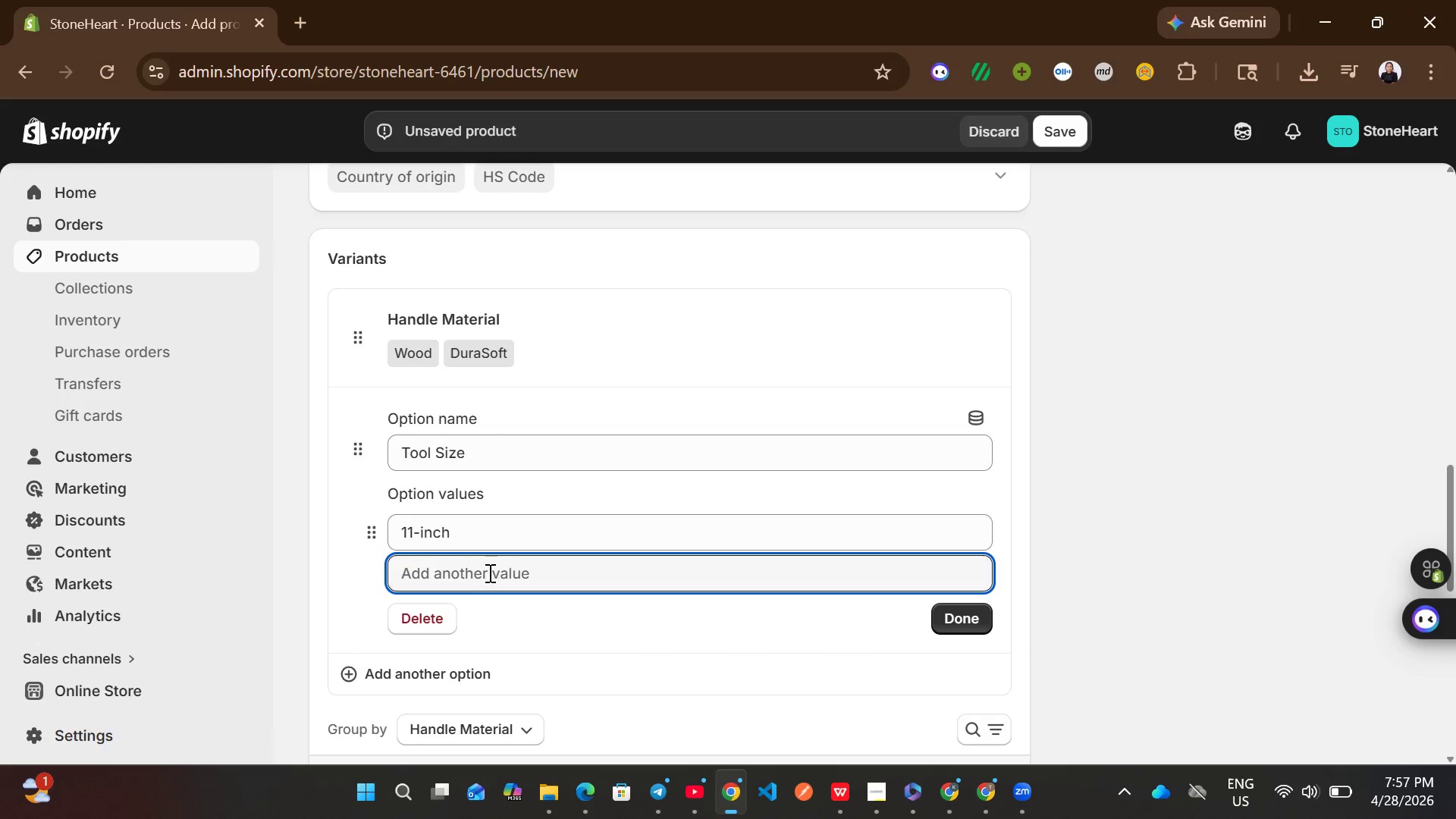 
type(11-)
key(Backspace)
key(Backspace)
key(Backspace)
 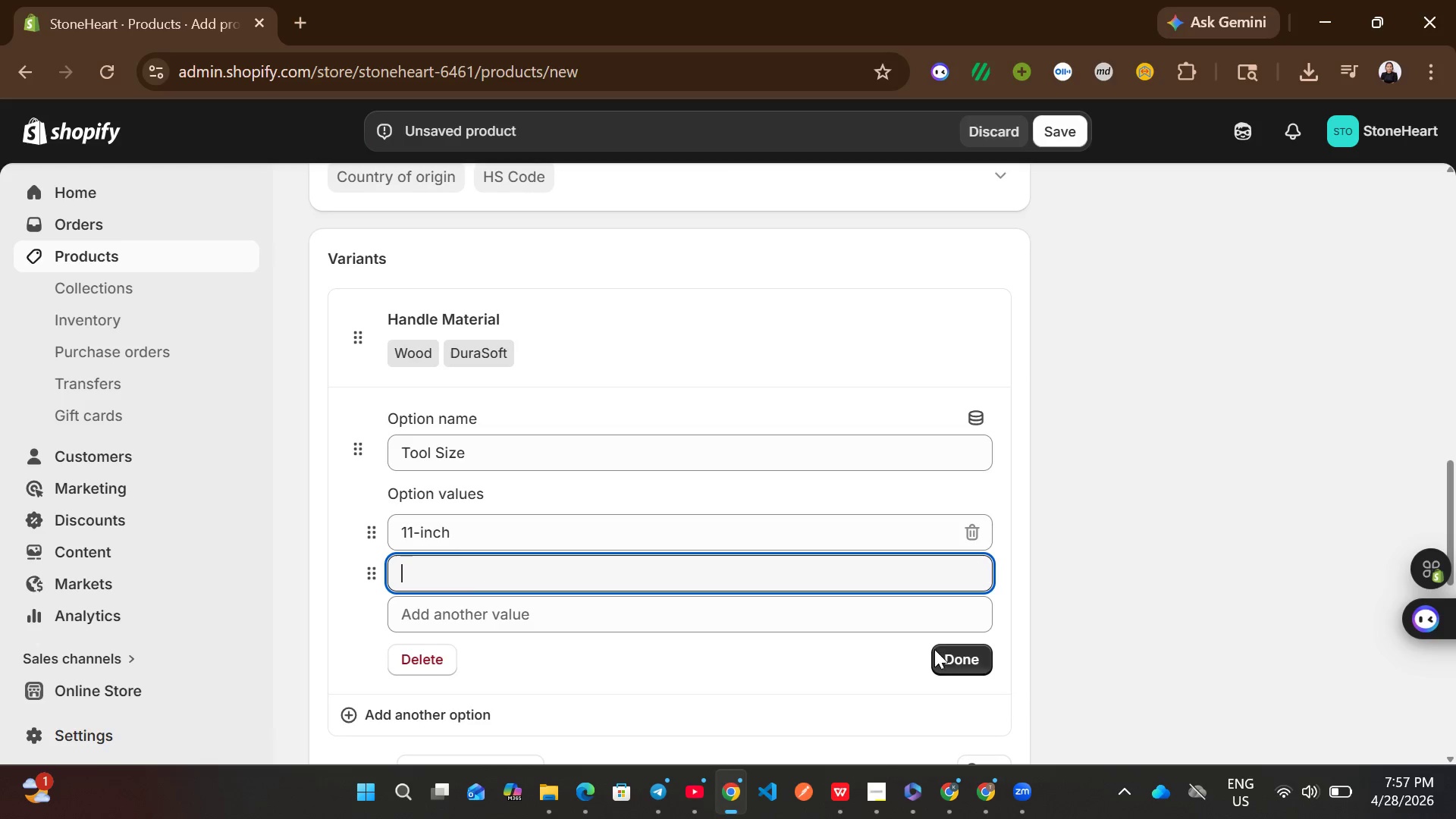 
left_click([946, 649])
 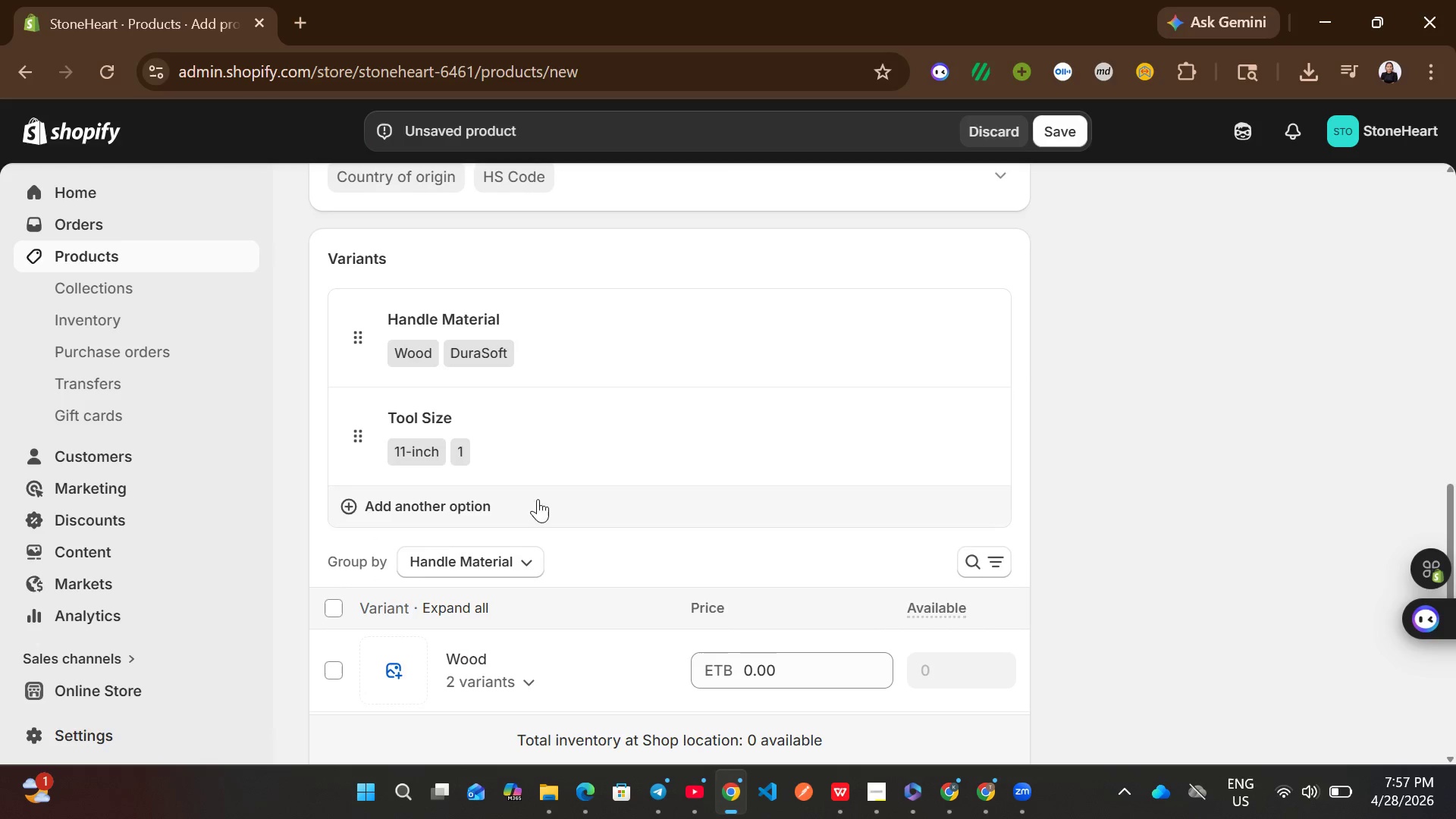 
left_click([468, 436])
 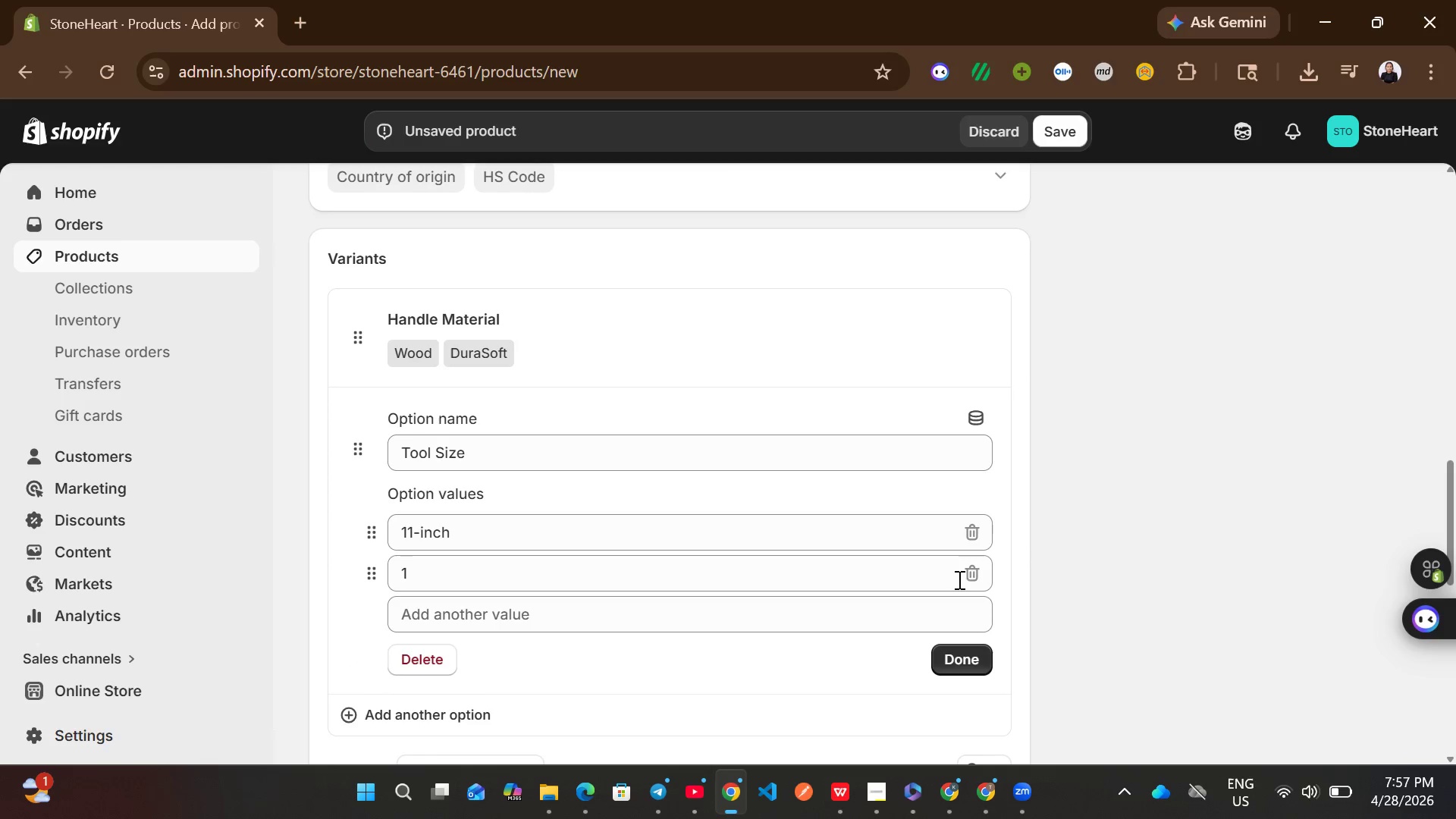 
left_click([965, 579])
 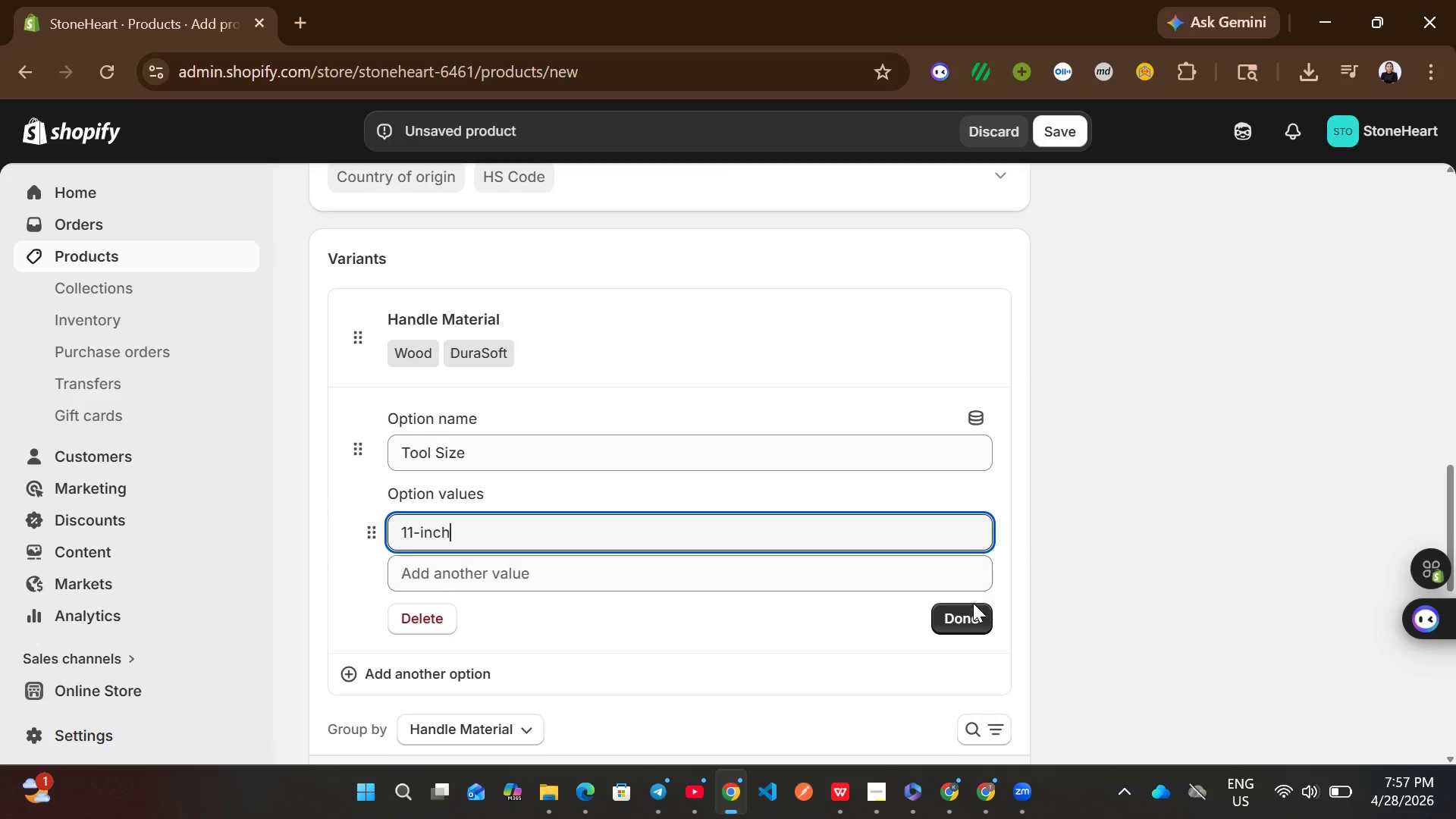 
left_click([971, 605])
 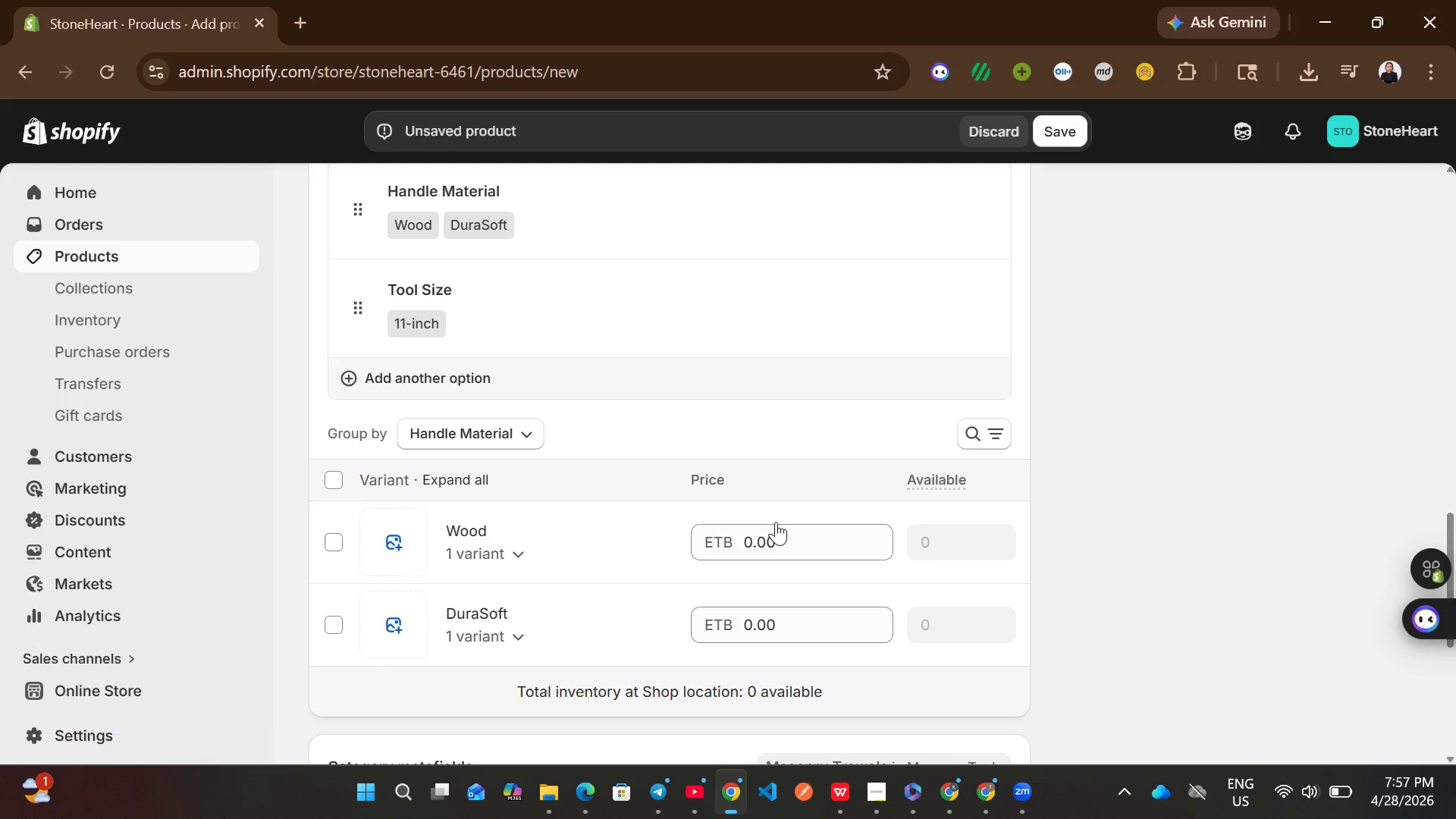 
left_click([774, 552])
 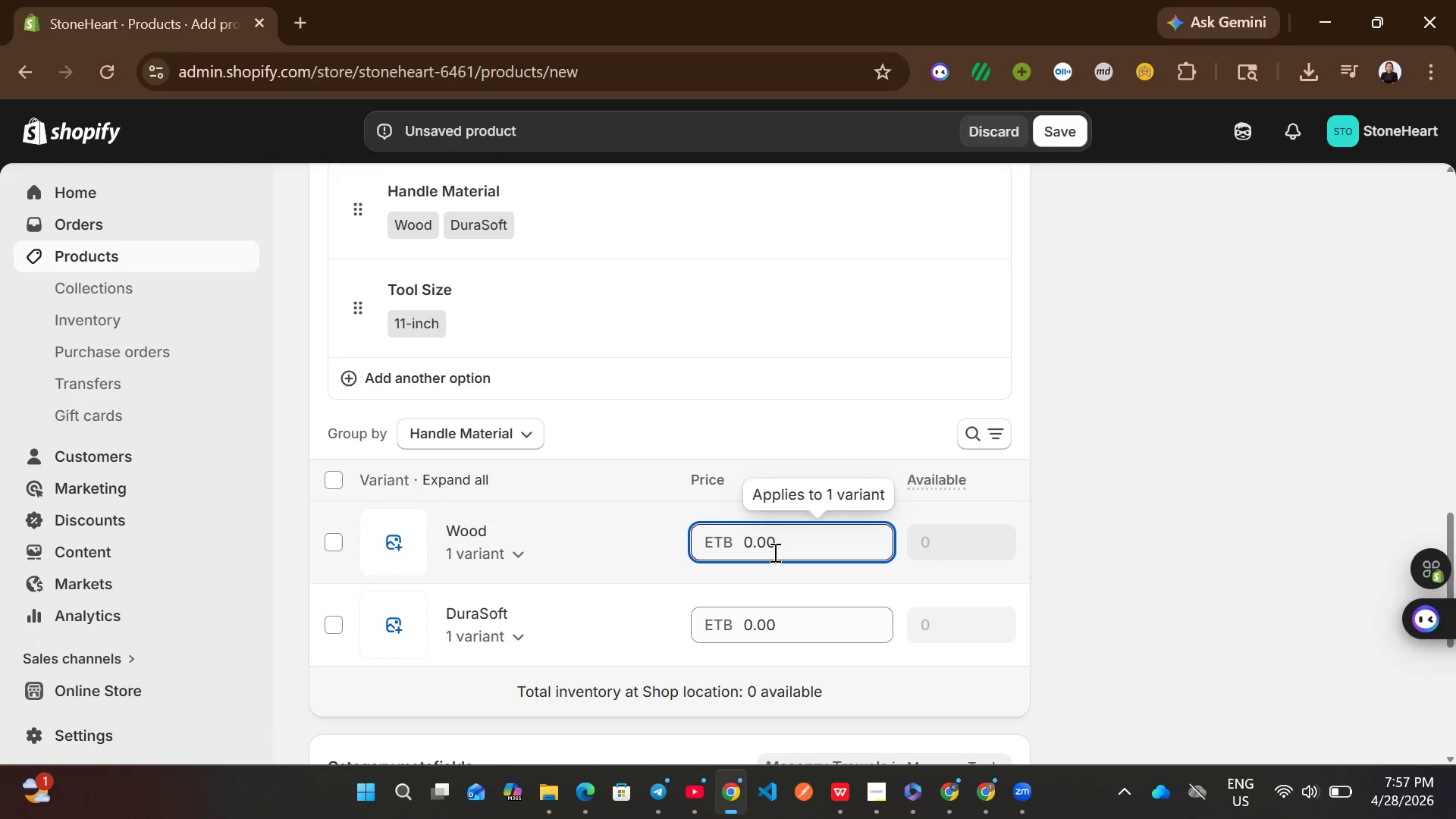 
key(Control+ControlLeft)
 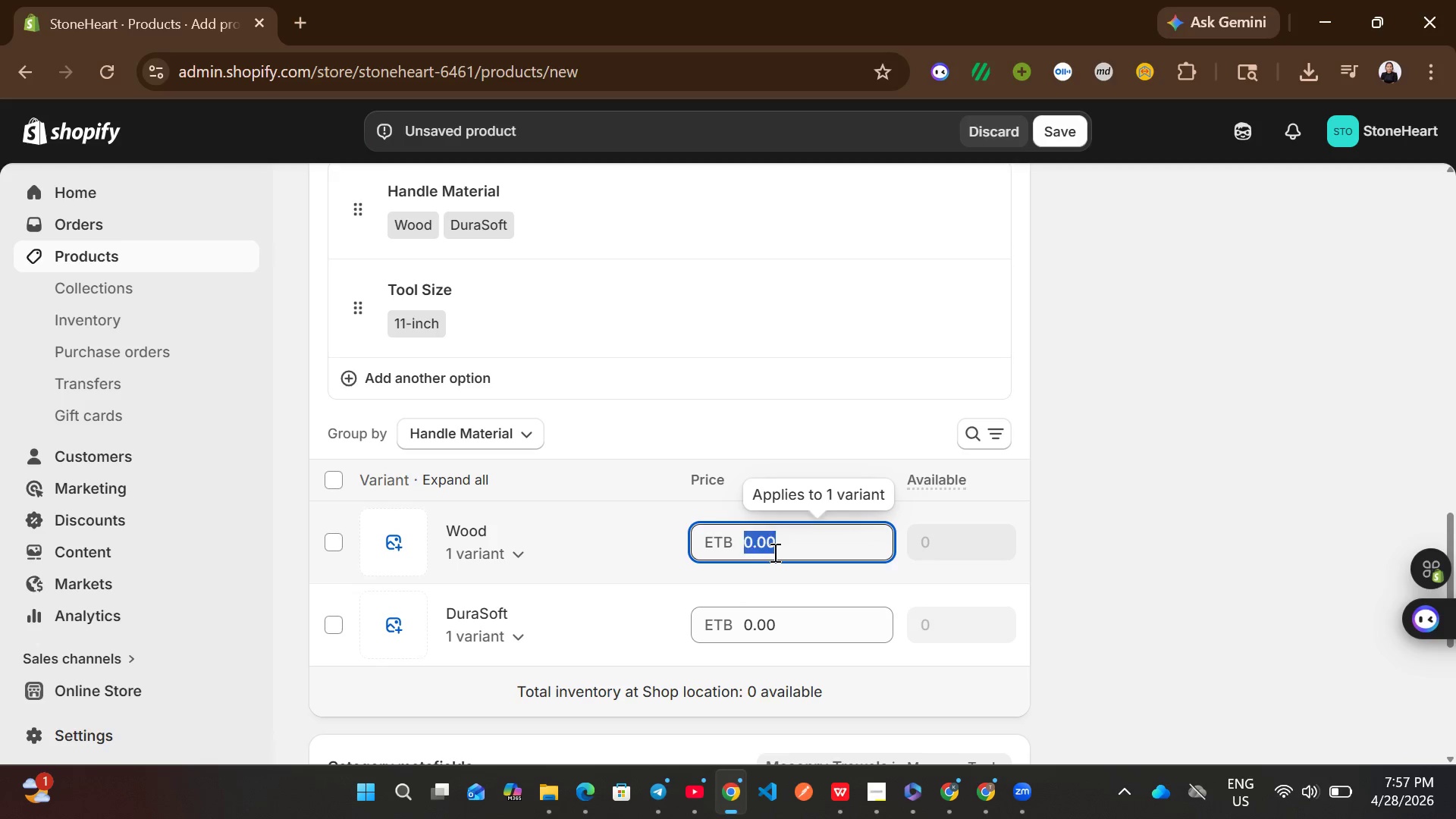 
key(Control+A)
 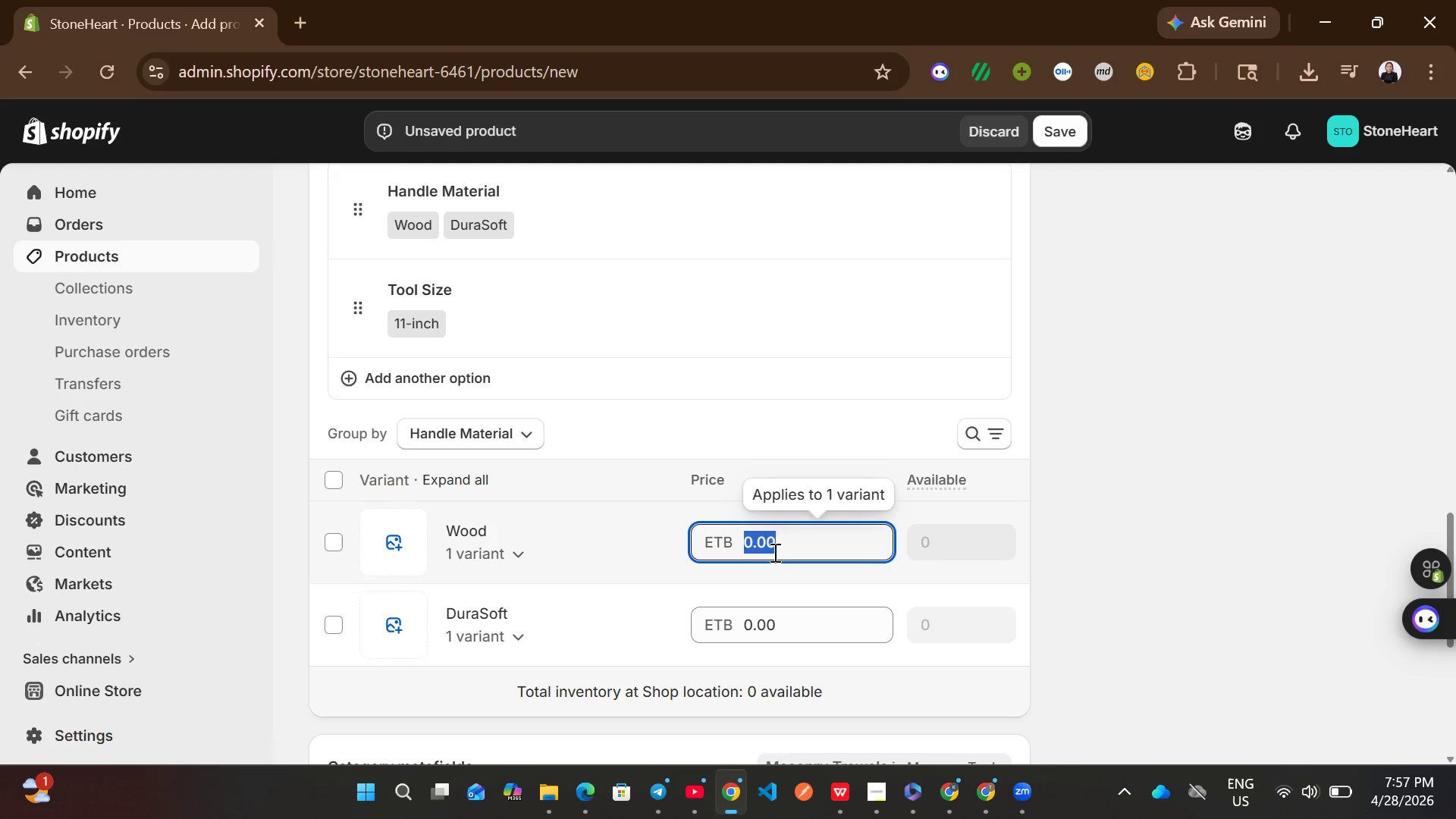 
wait(5.17)
 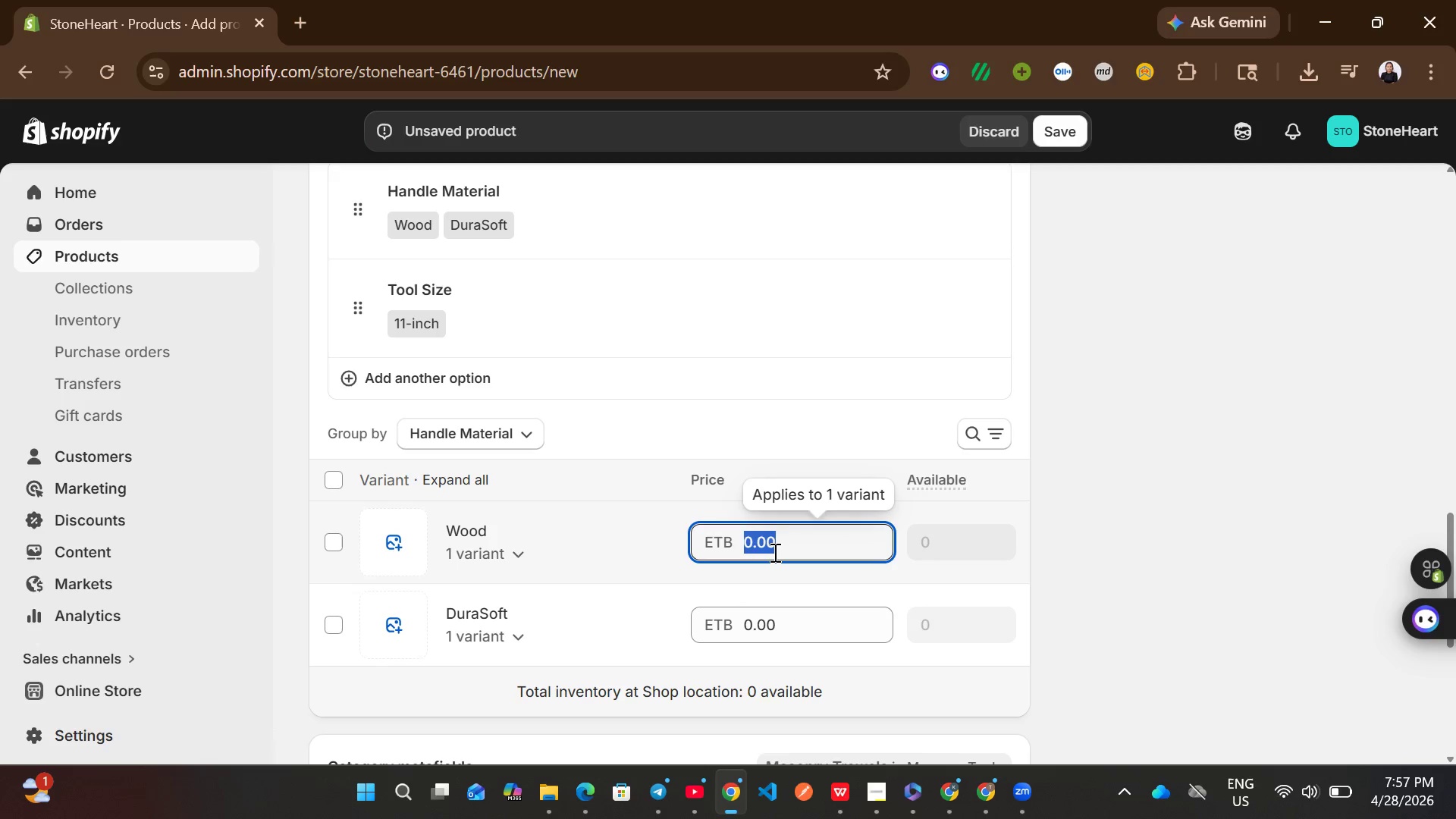 
type(45)
 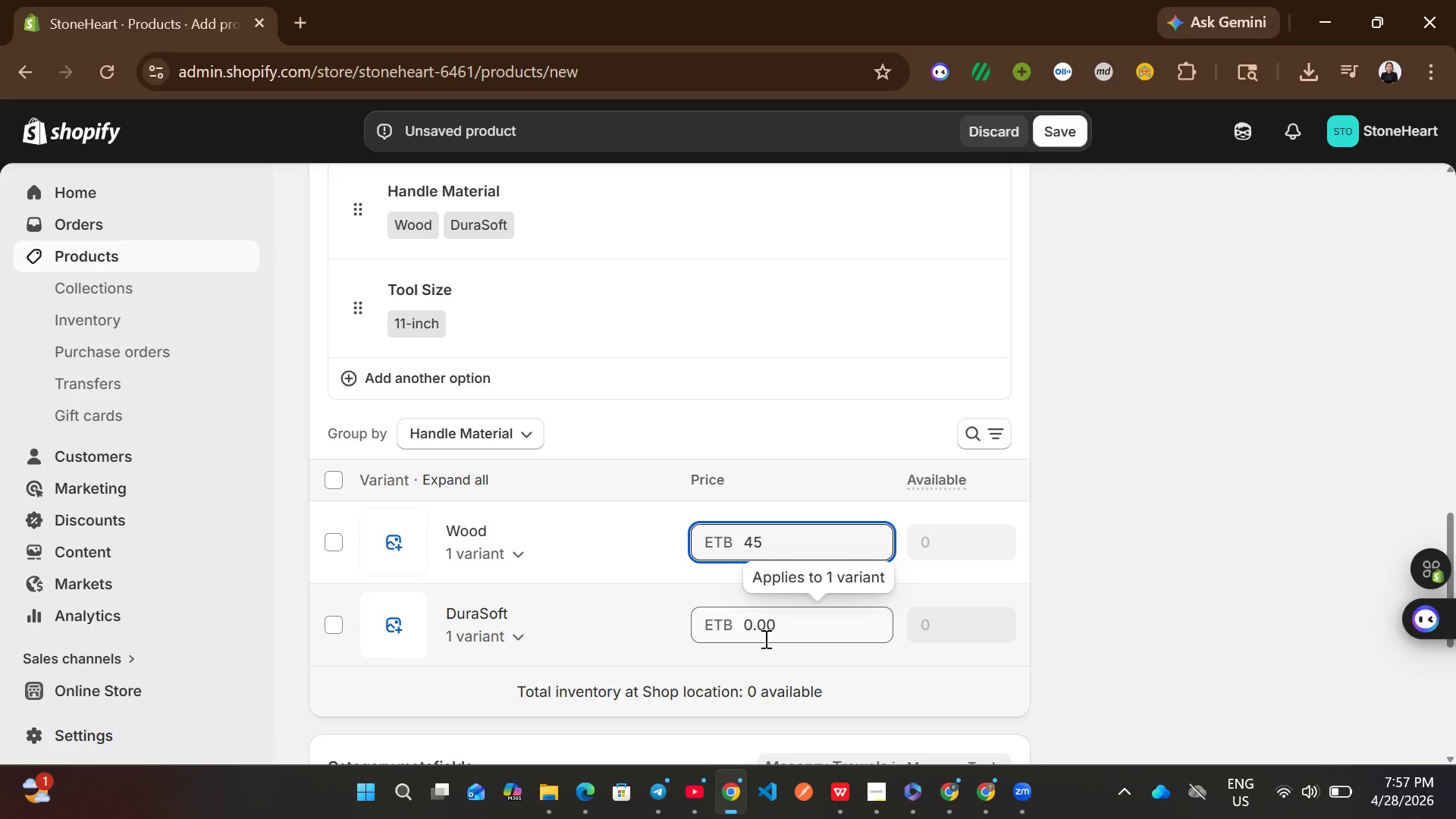 
left_click([764, 639])
 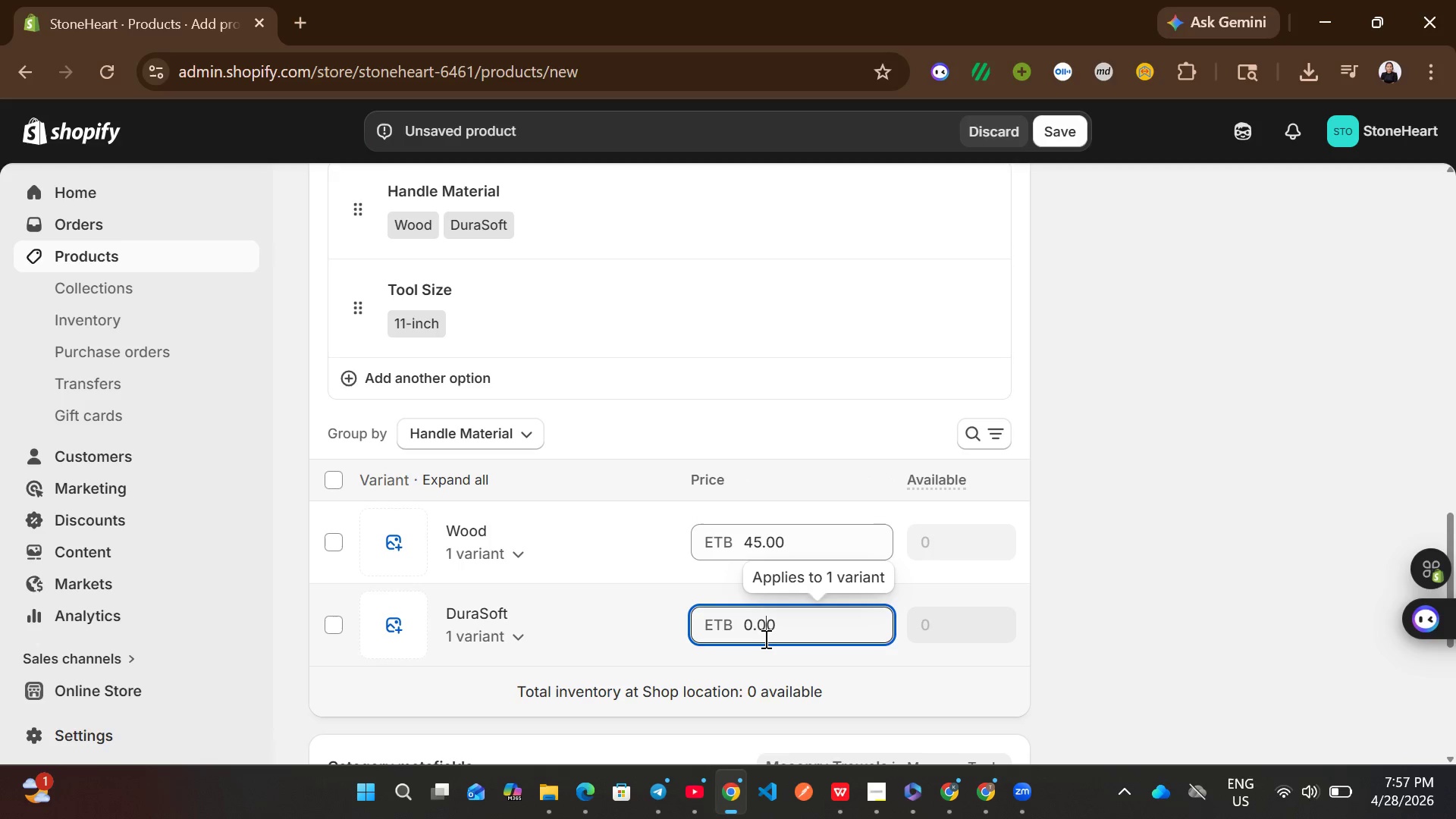 
key(Control+A)
 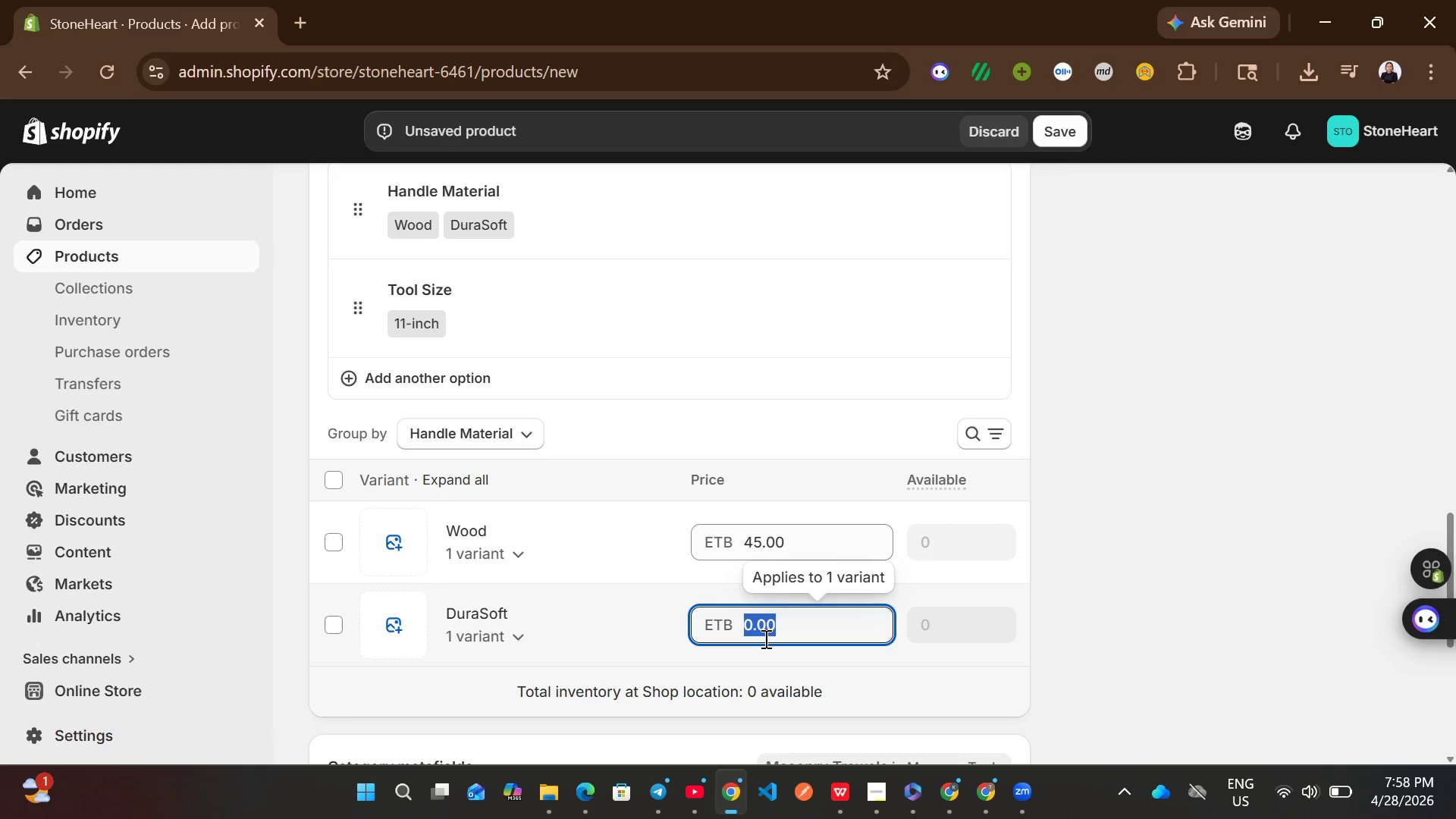 
type(52)
 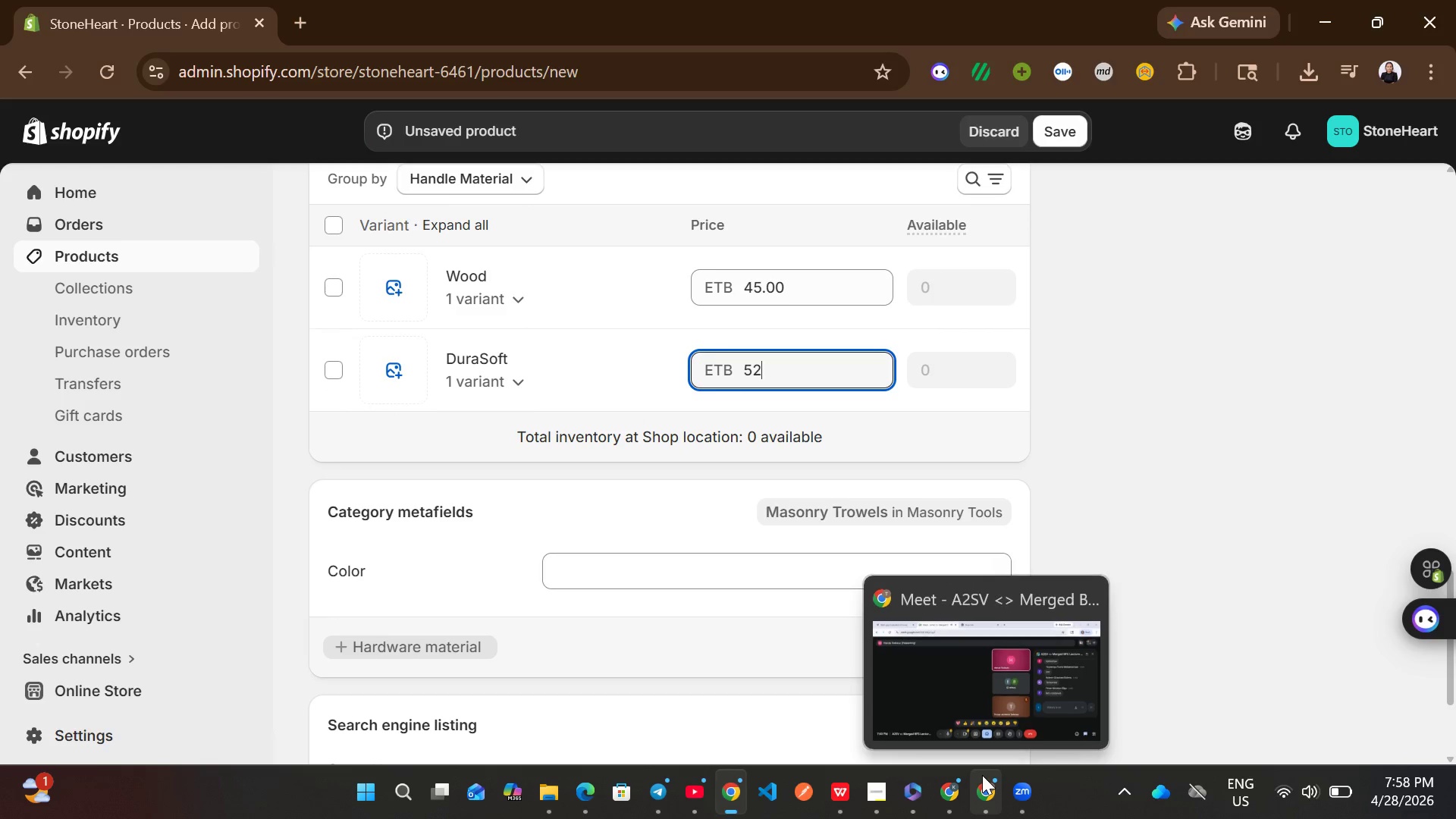 
wait(5.8)
 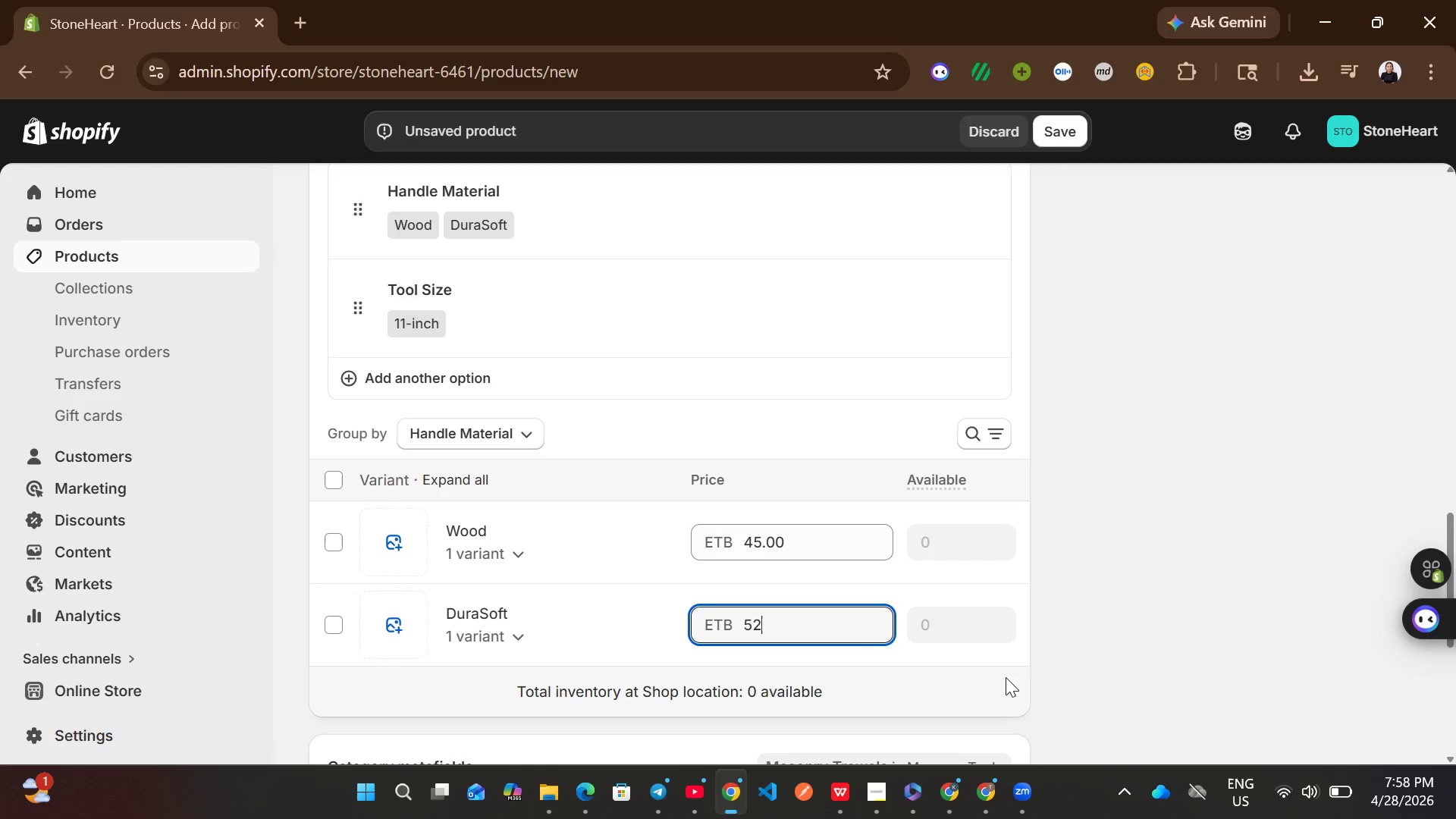 
left_click([1094, 584])
 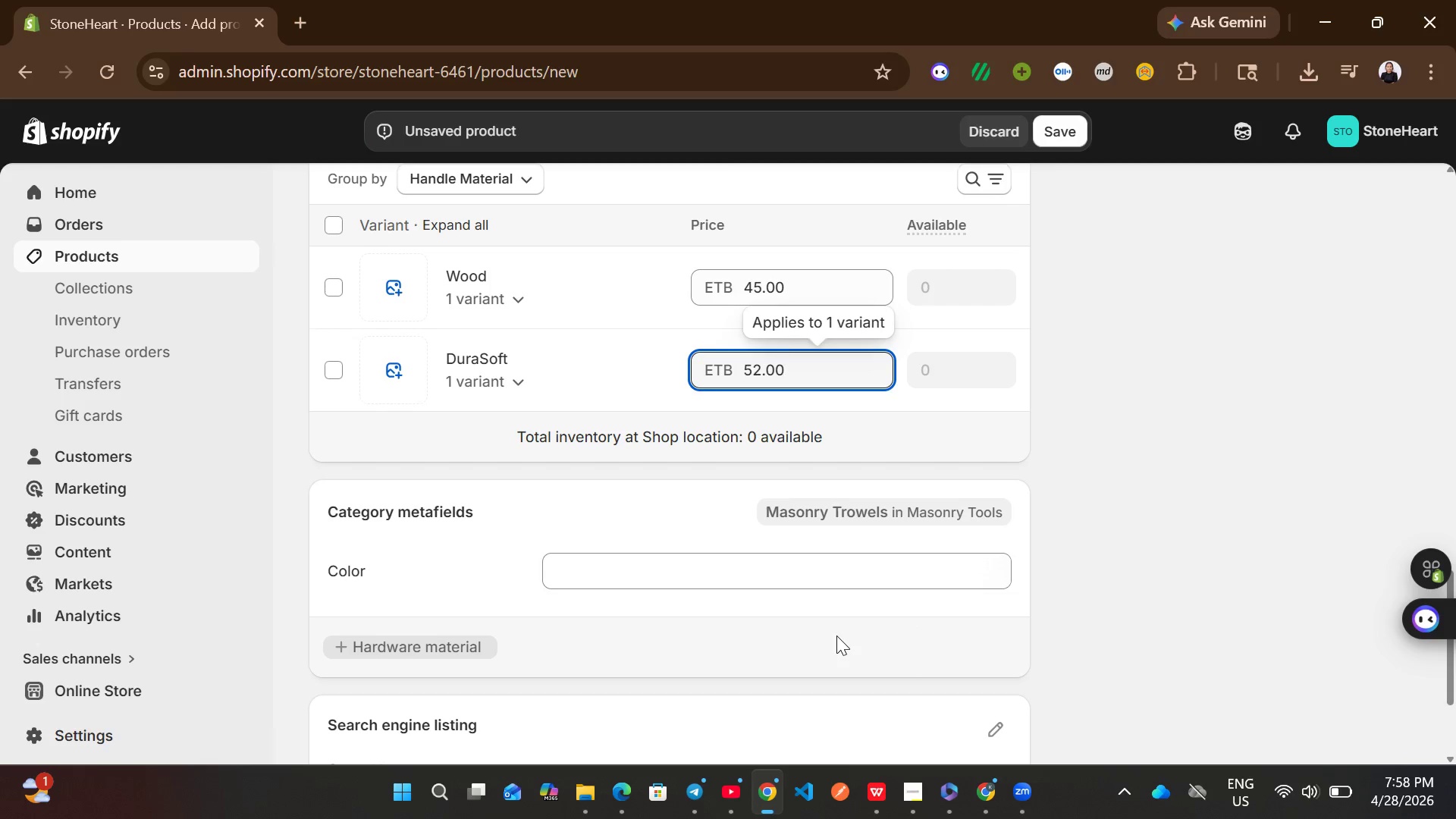 
mouse_move([959, 404])
 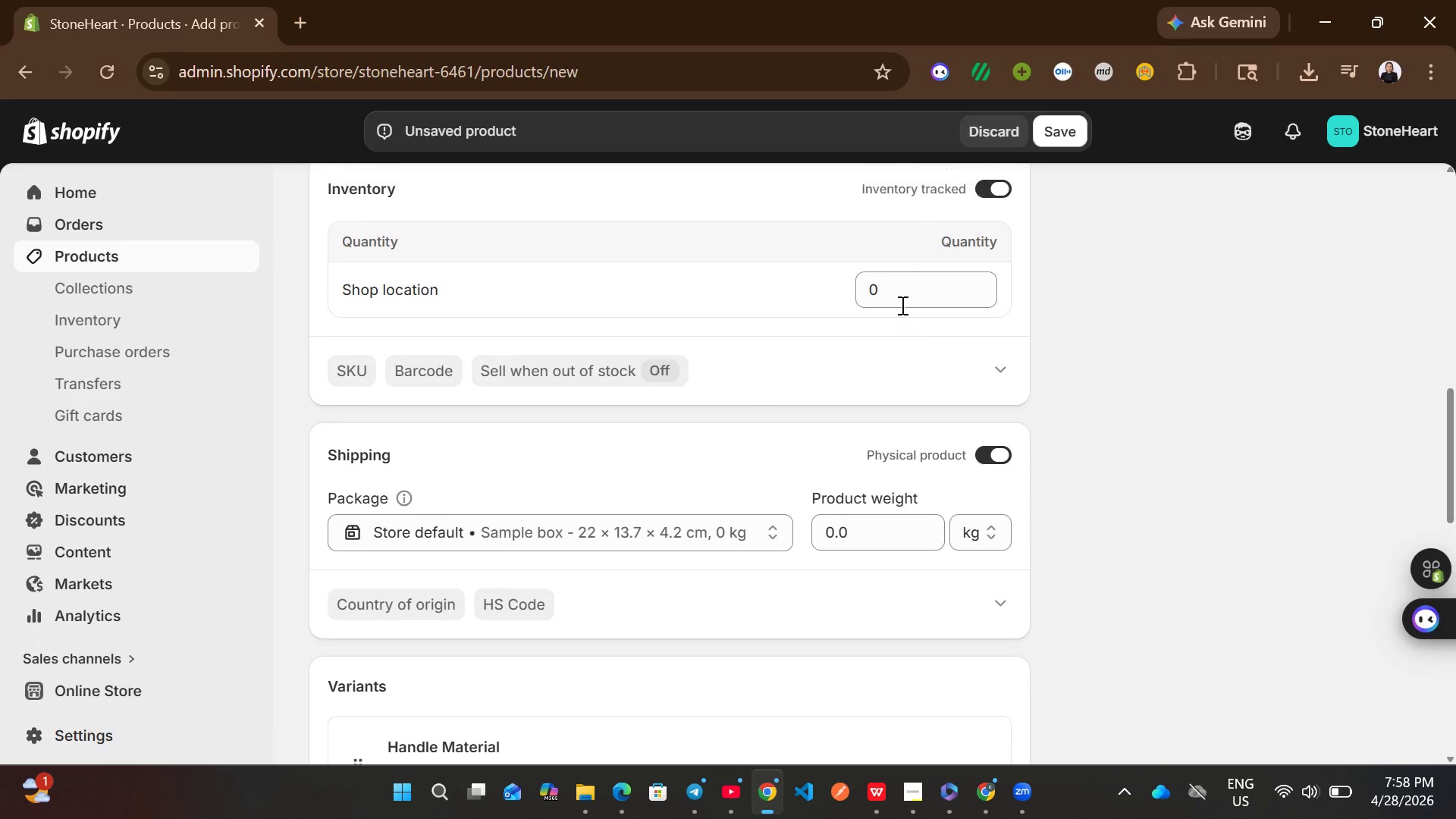 
left_click([907, 275])
 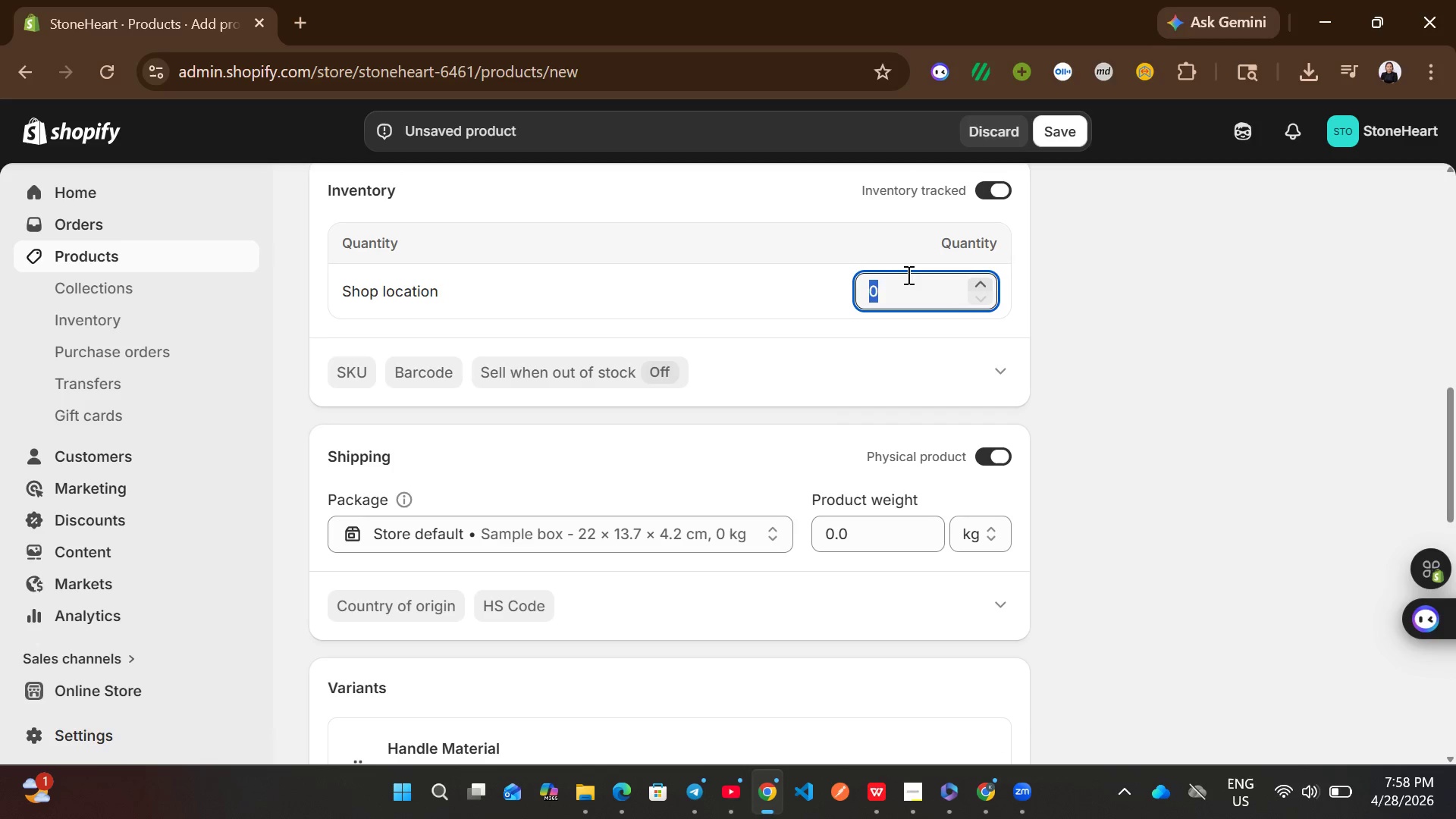 
type(10)
 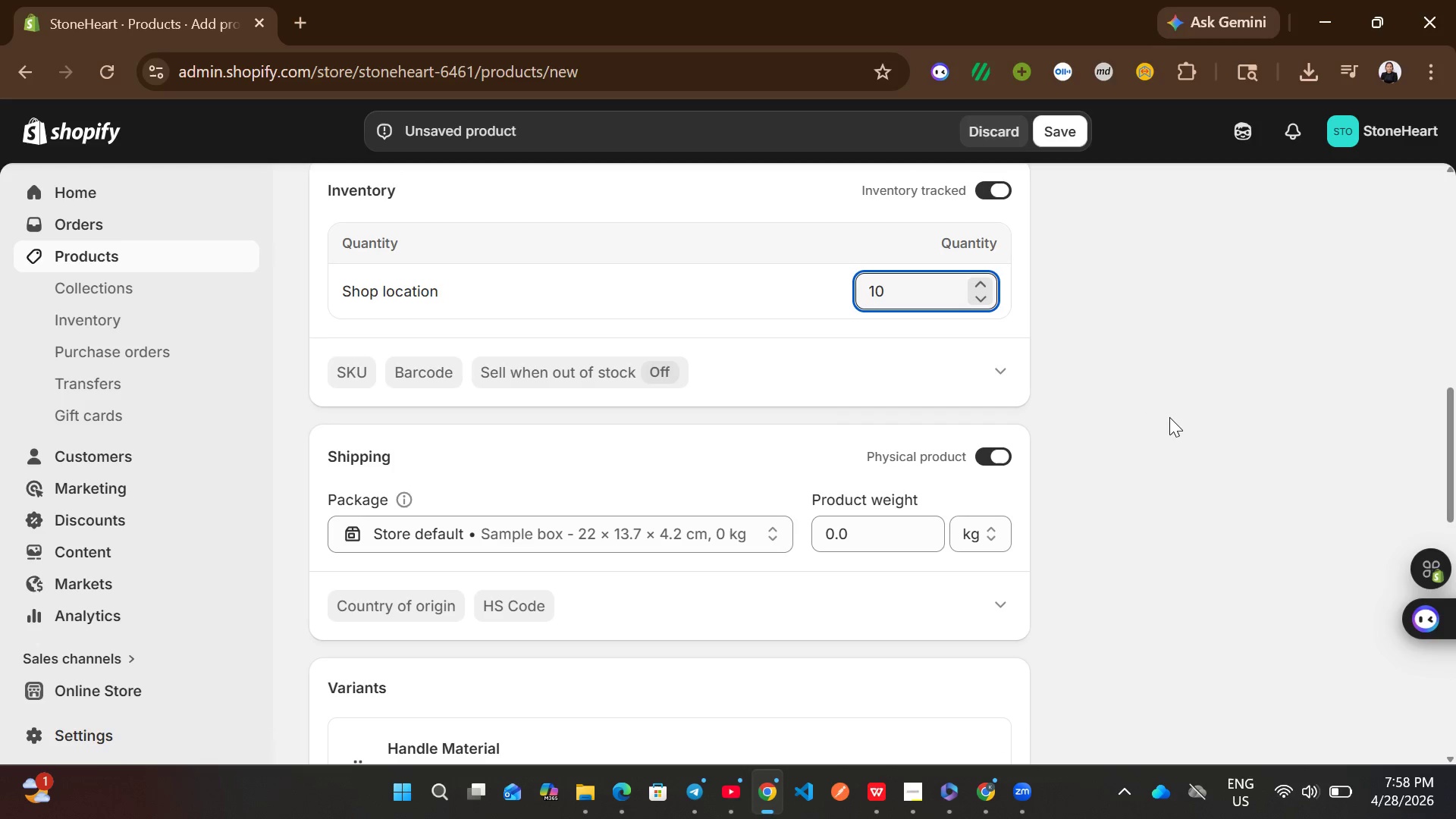 
left_click([1169, 417])
 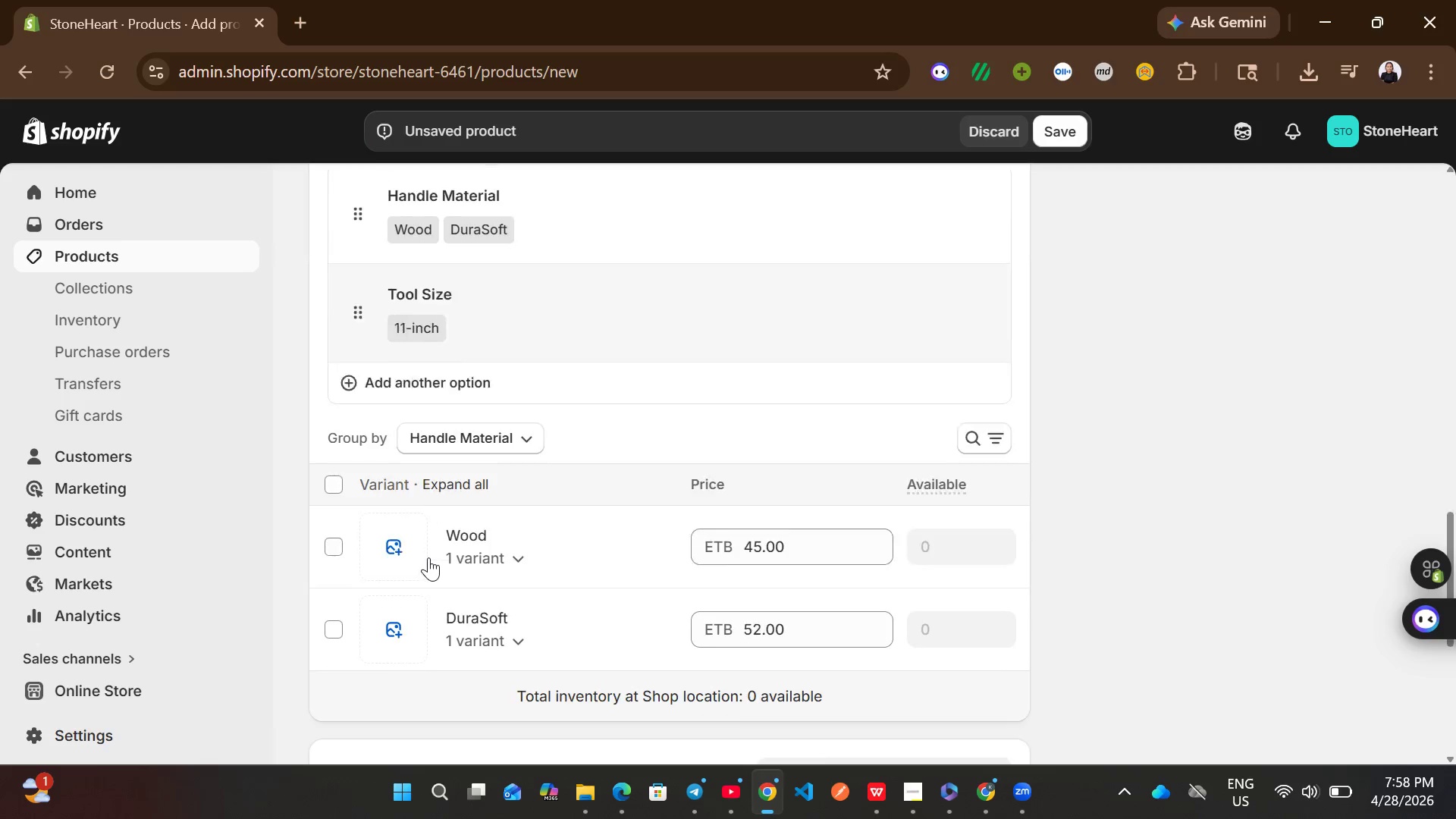 
wait(5.72)
 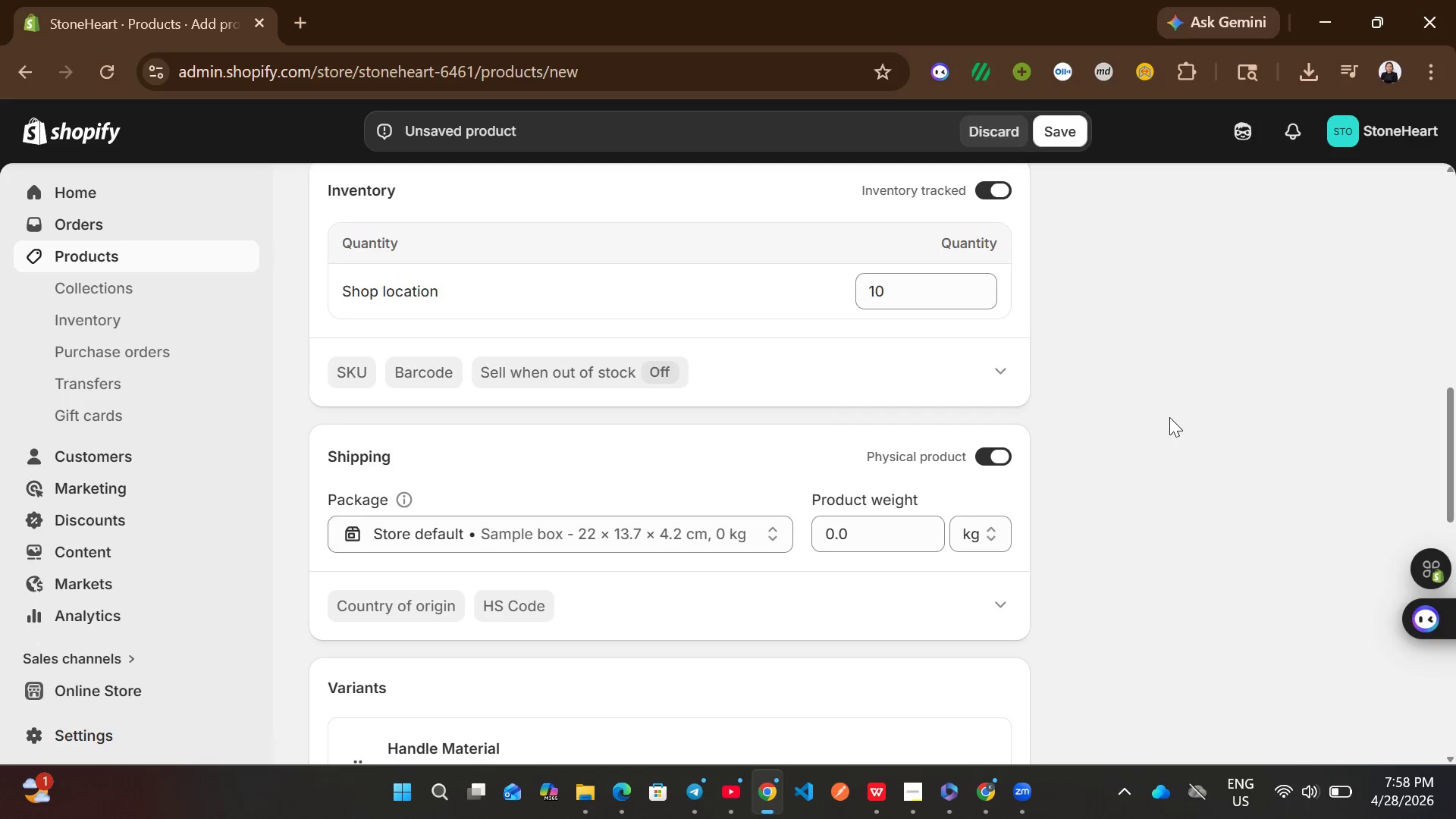 
left_click([337, 508])
 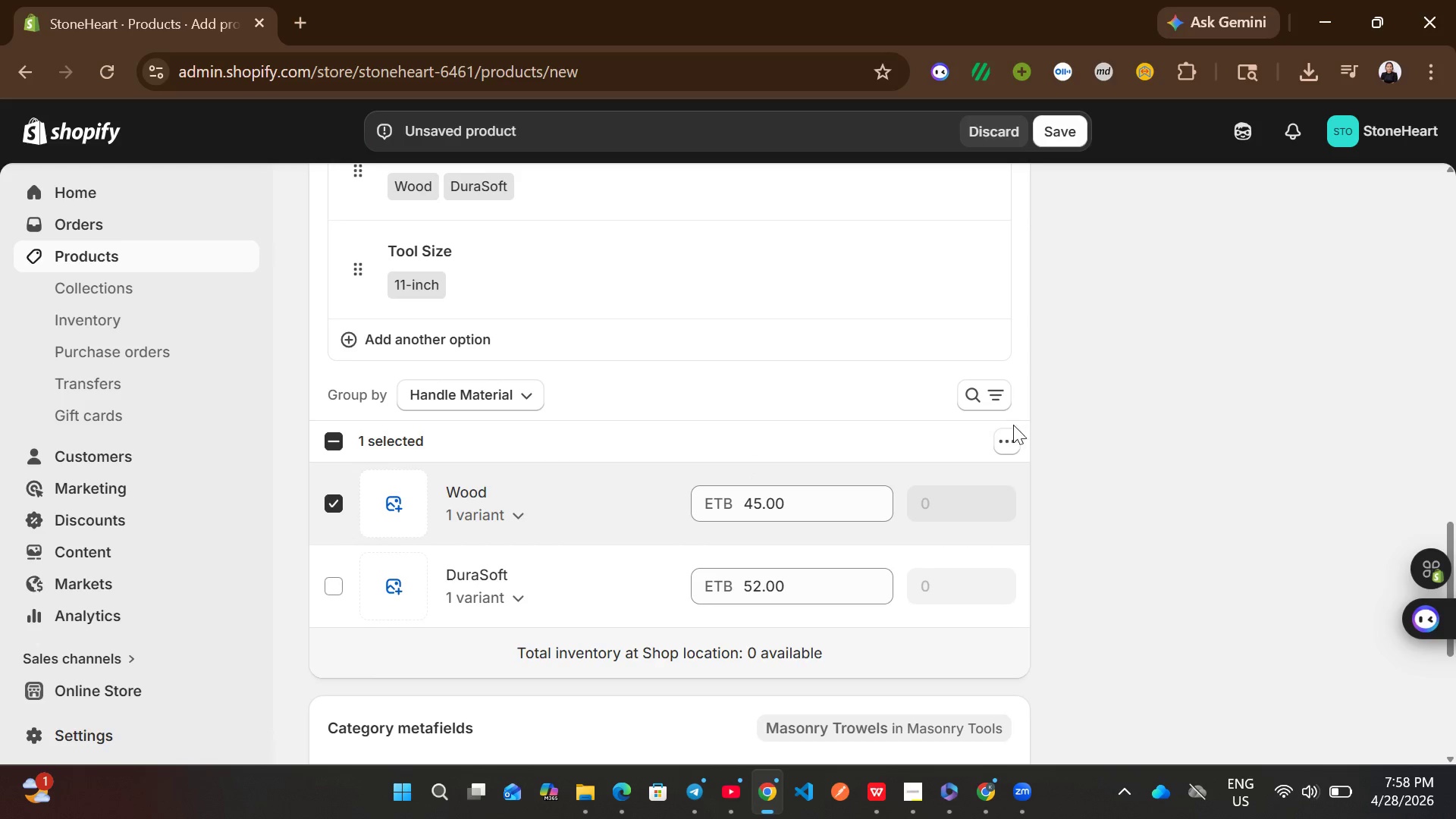 
left_click([1014, 435])
 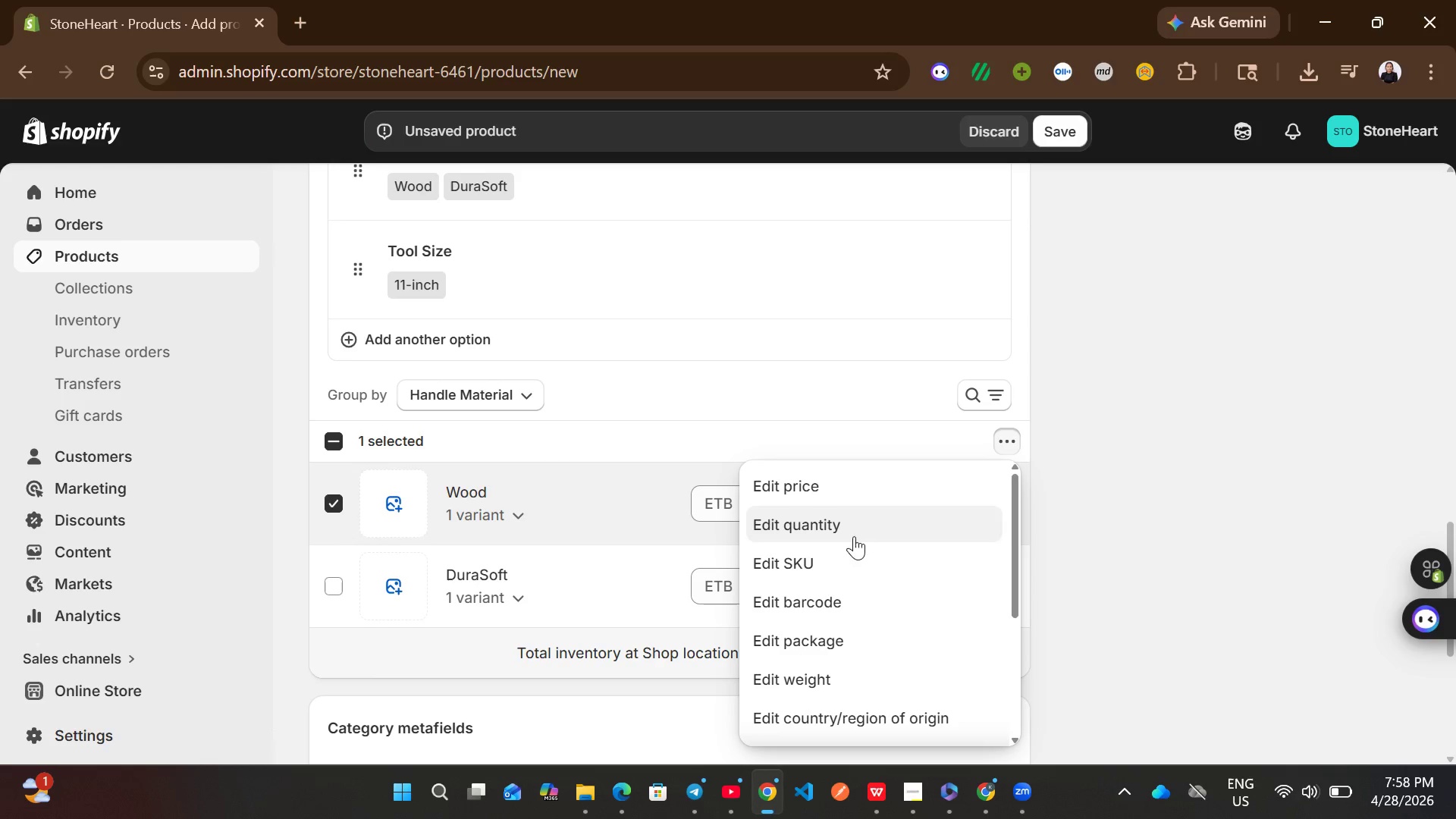 
left_click([841, 550])
 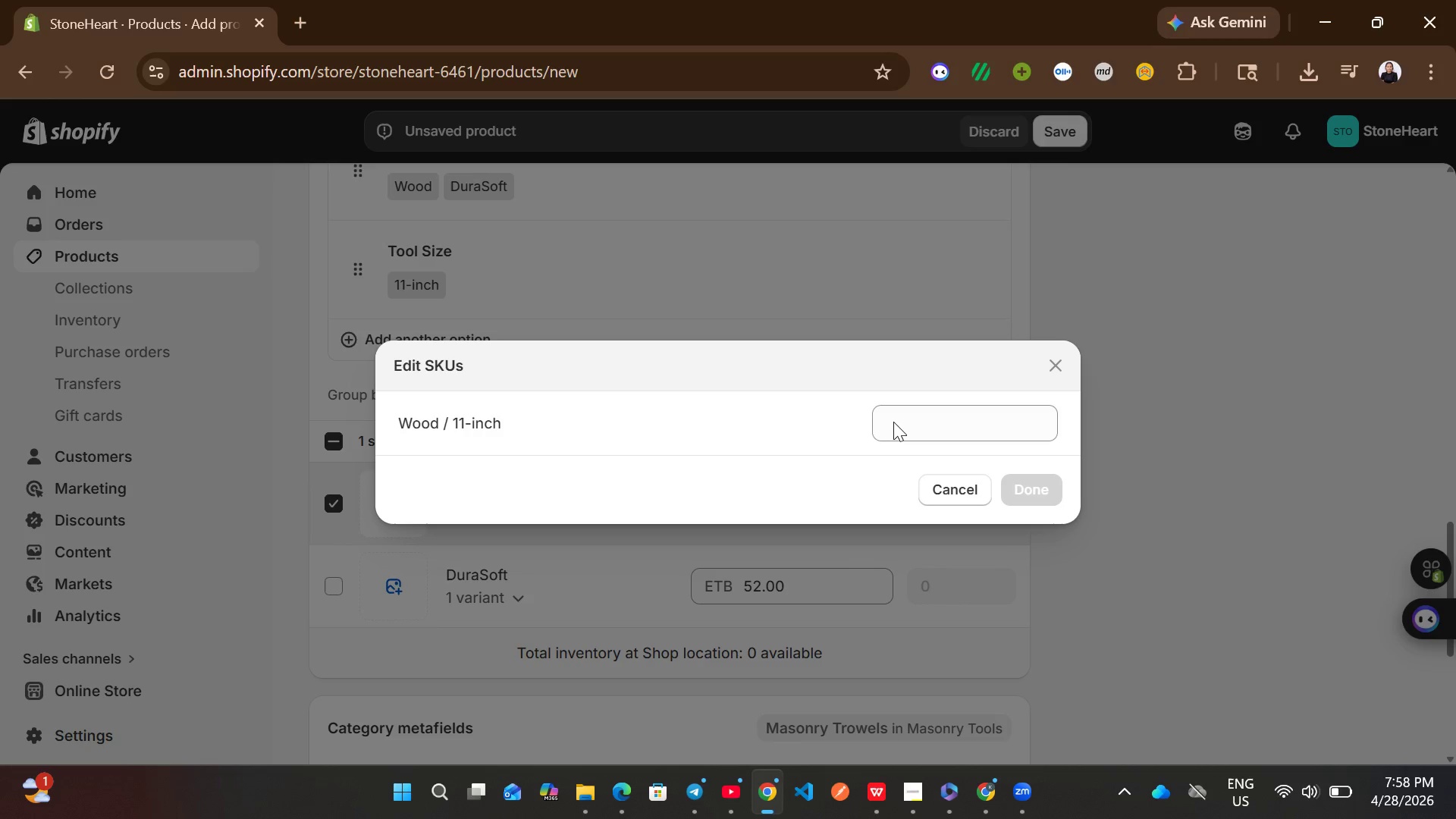 
left_click([968, 425])
 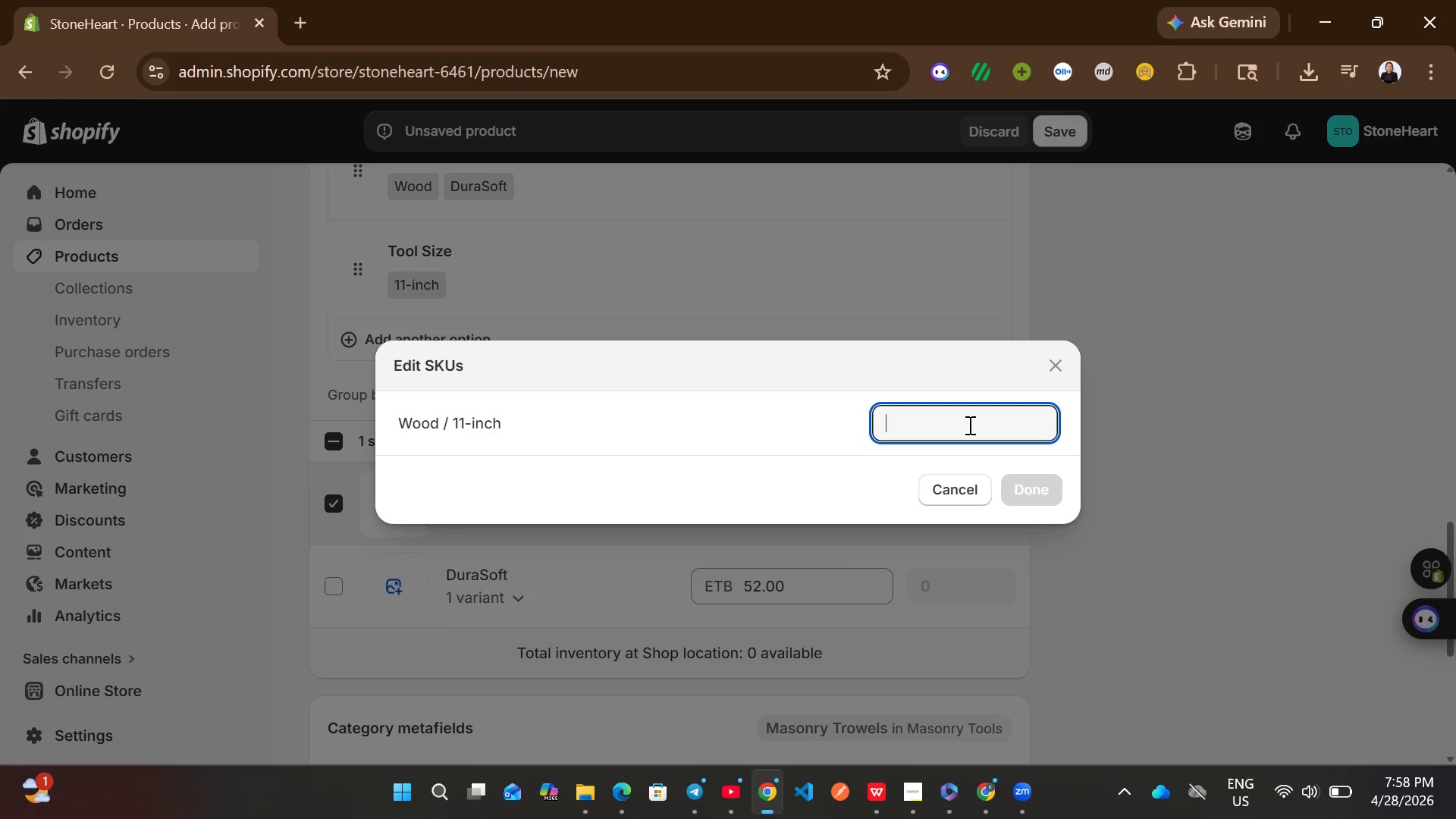 
type(SHM-00001)
 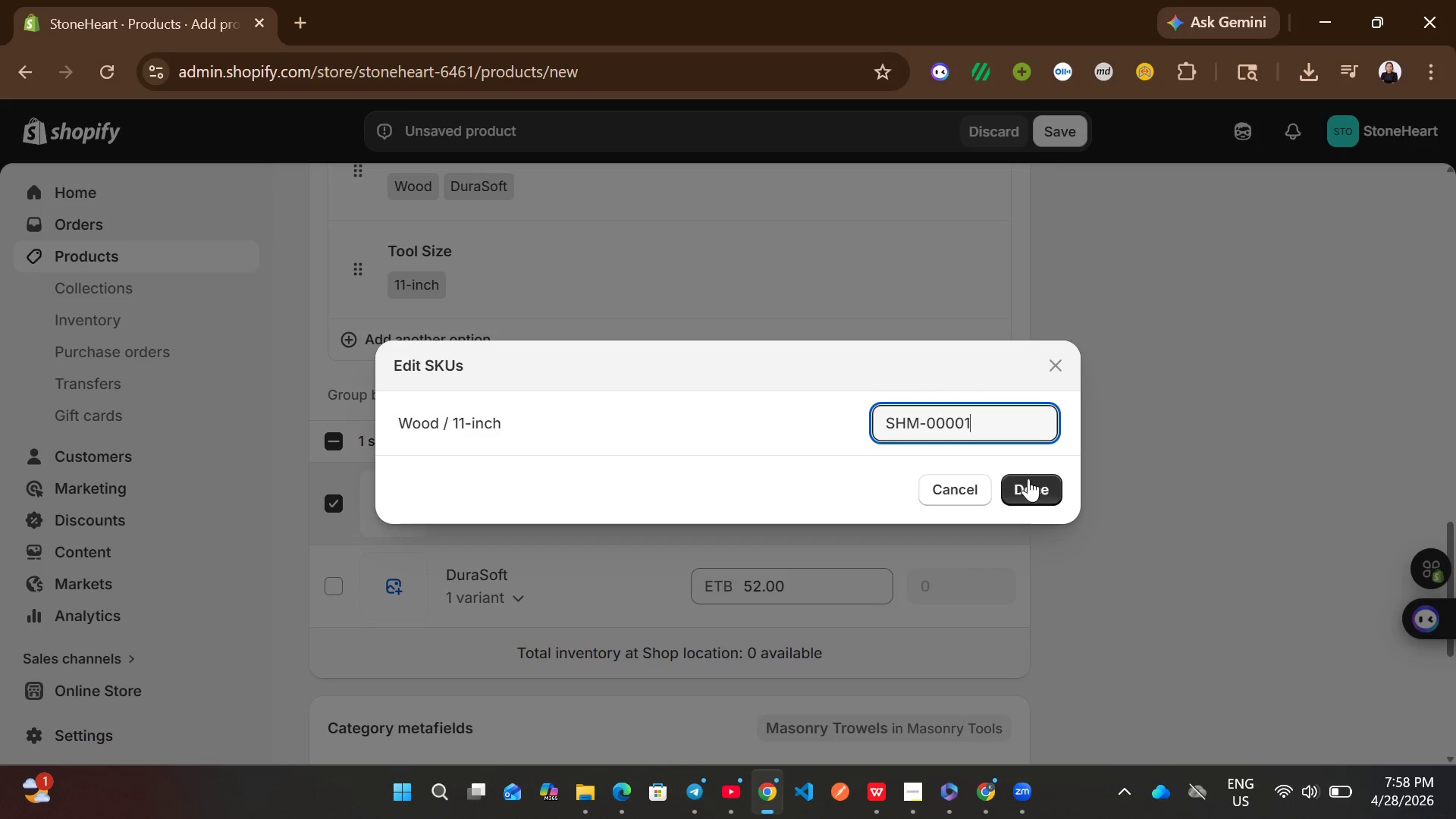 
left_click([1057, 499])
 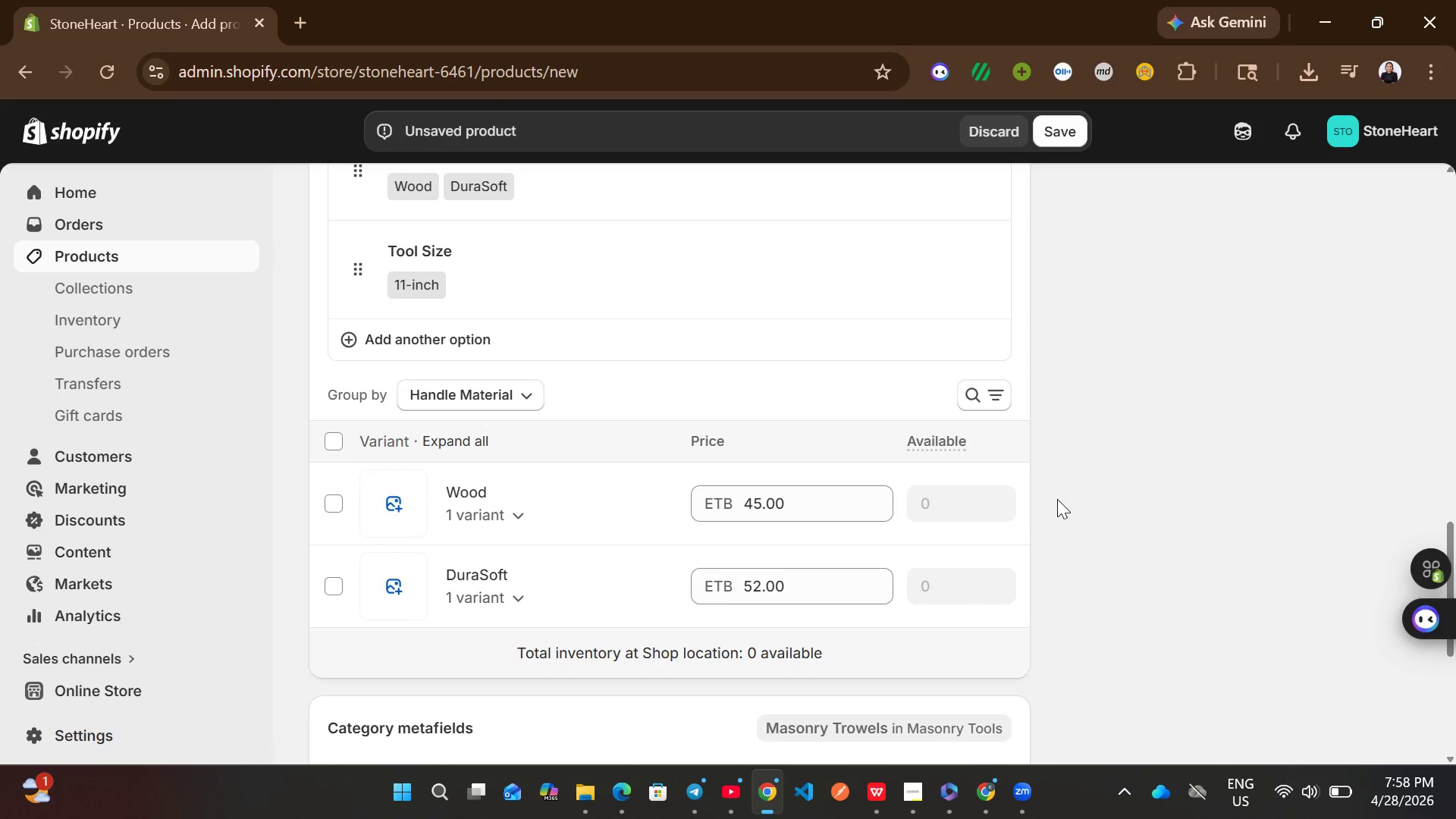 
wait(14.23)
 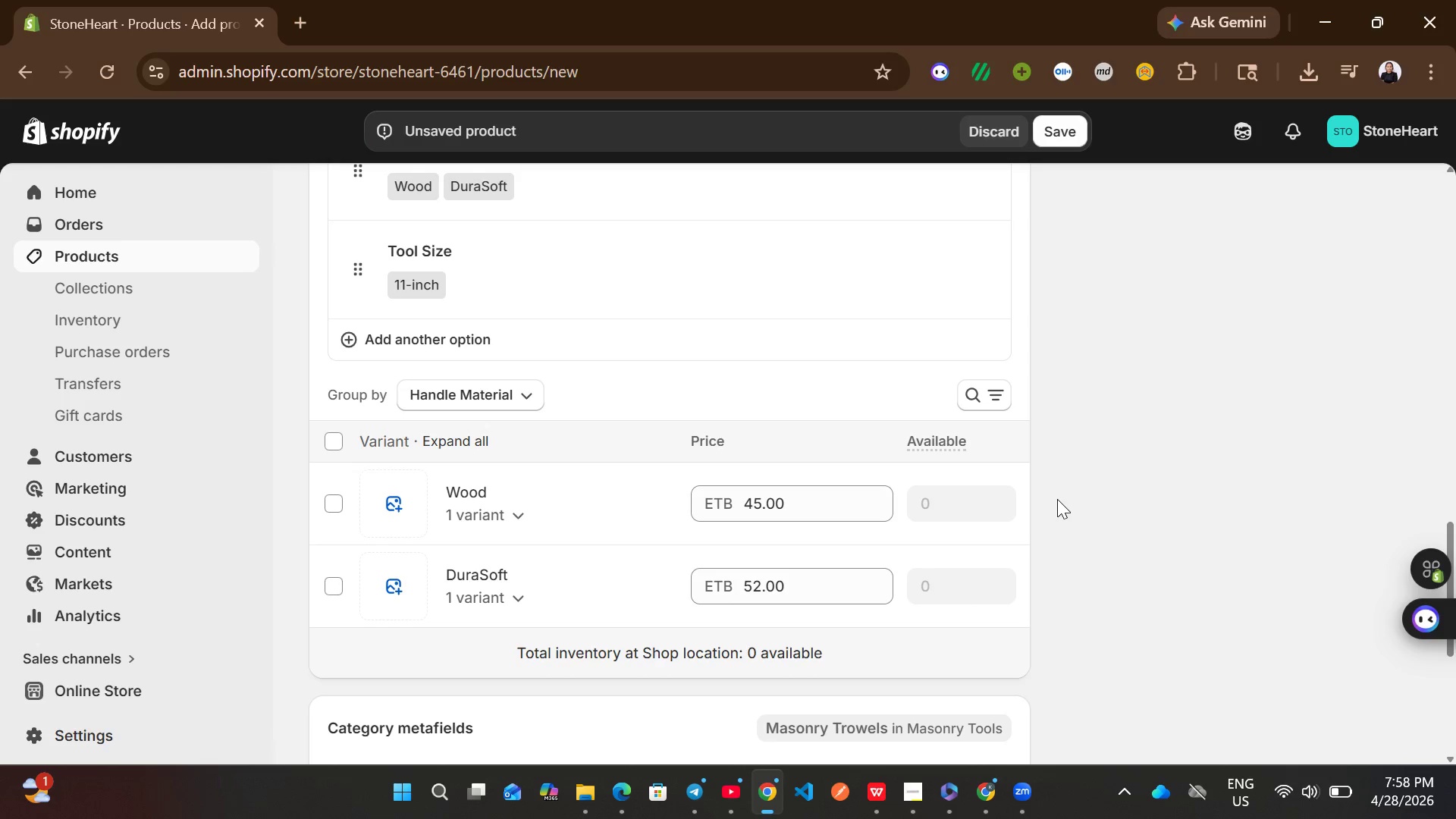 
left_click([993, 517])
 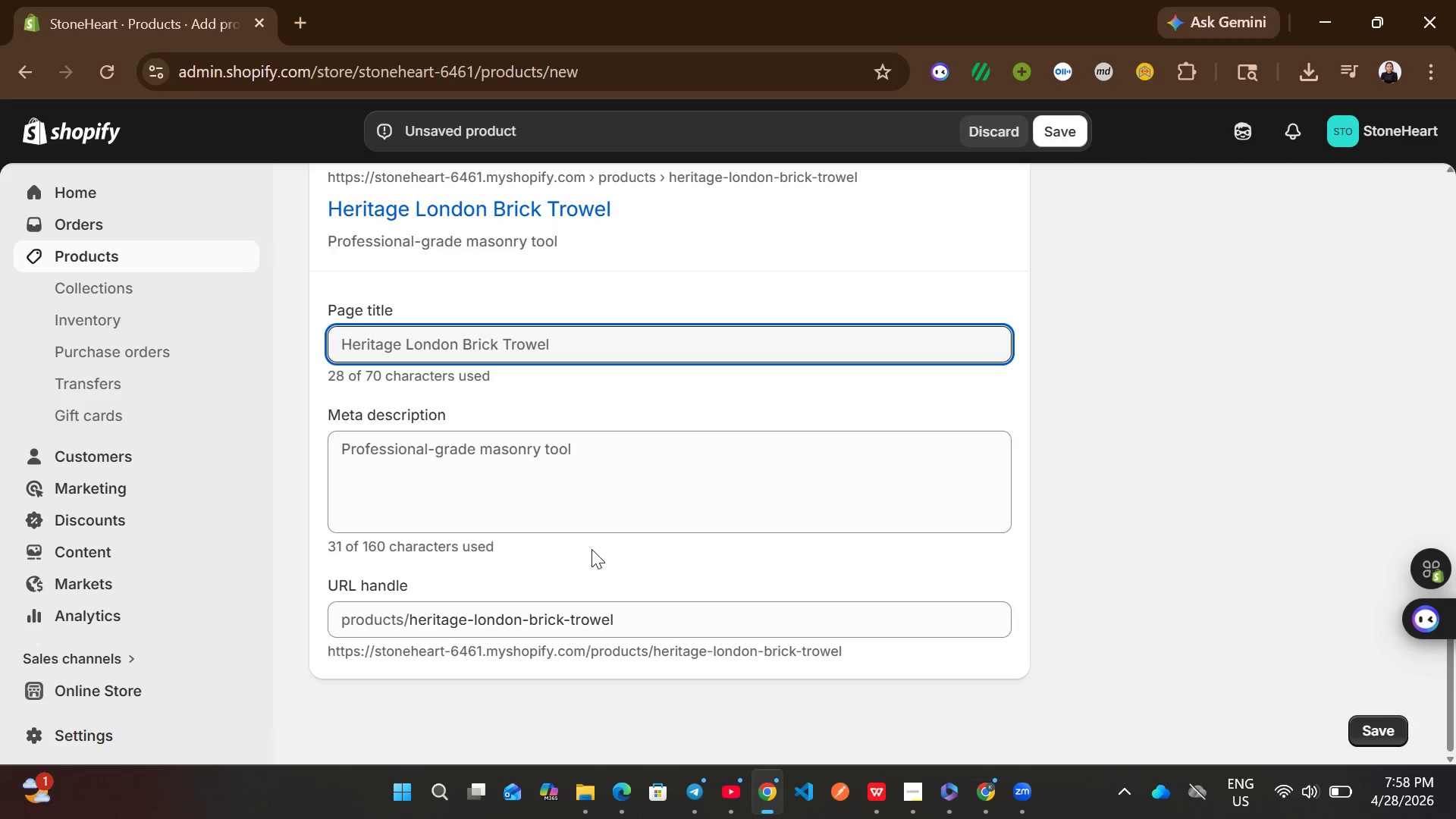 
left_click([541, 485])
 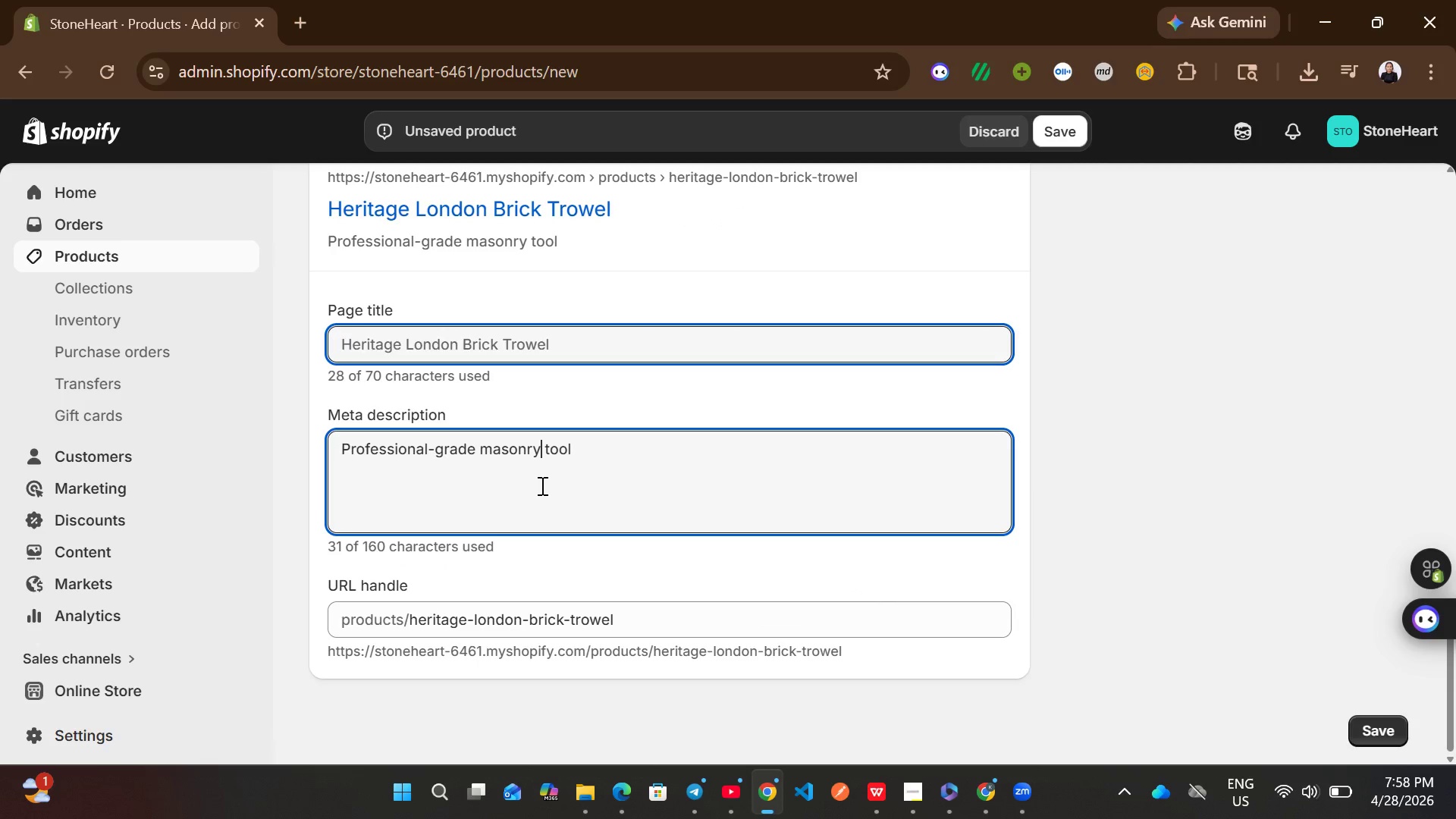 
key(Control+A)
 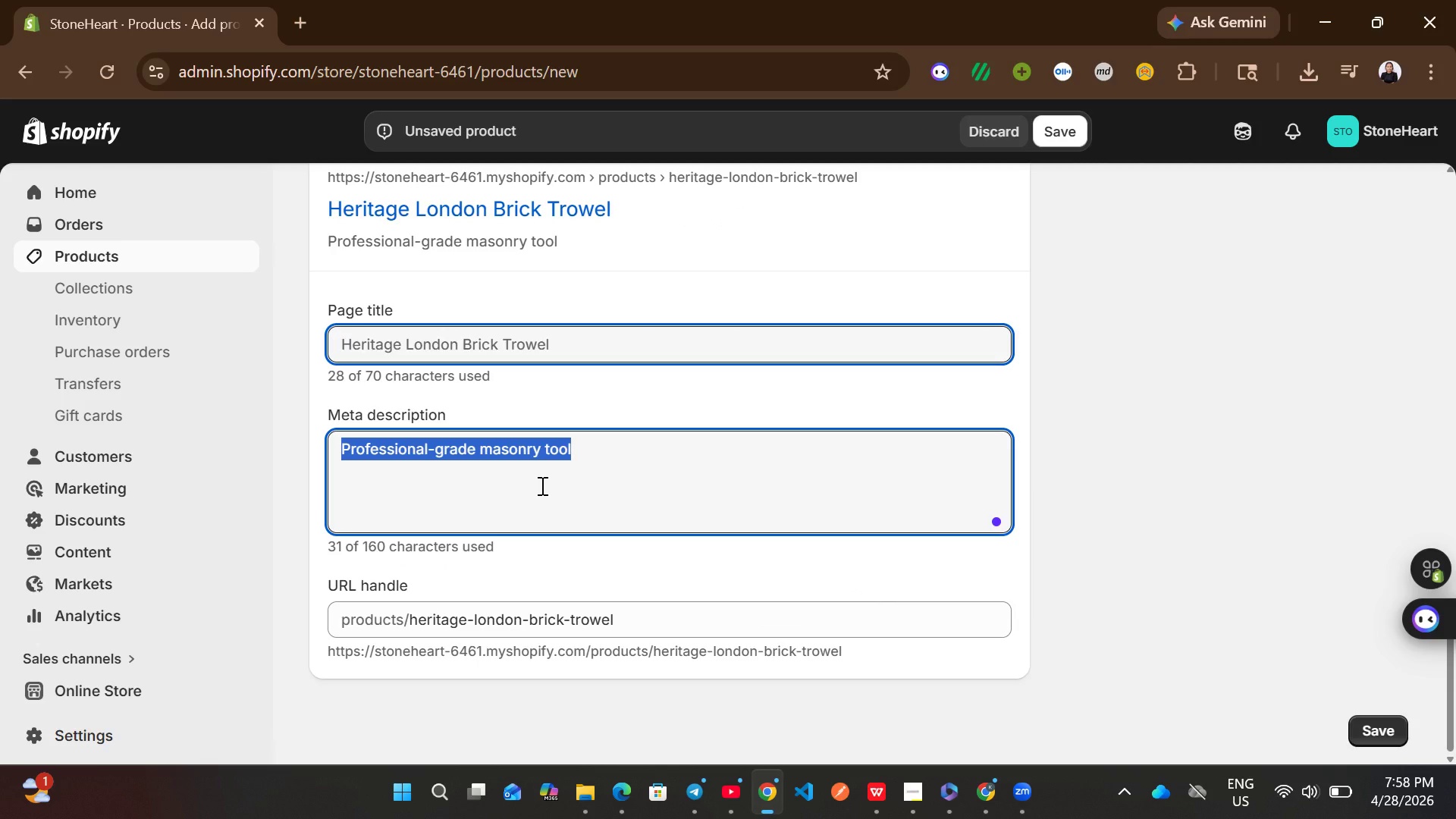 
type(s)
key(Backspace)
type(Shop )
 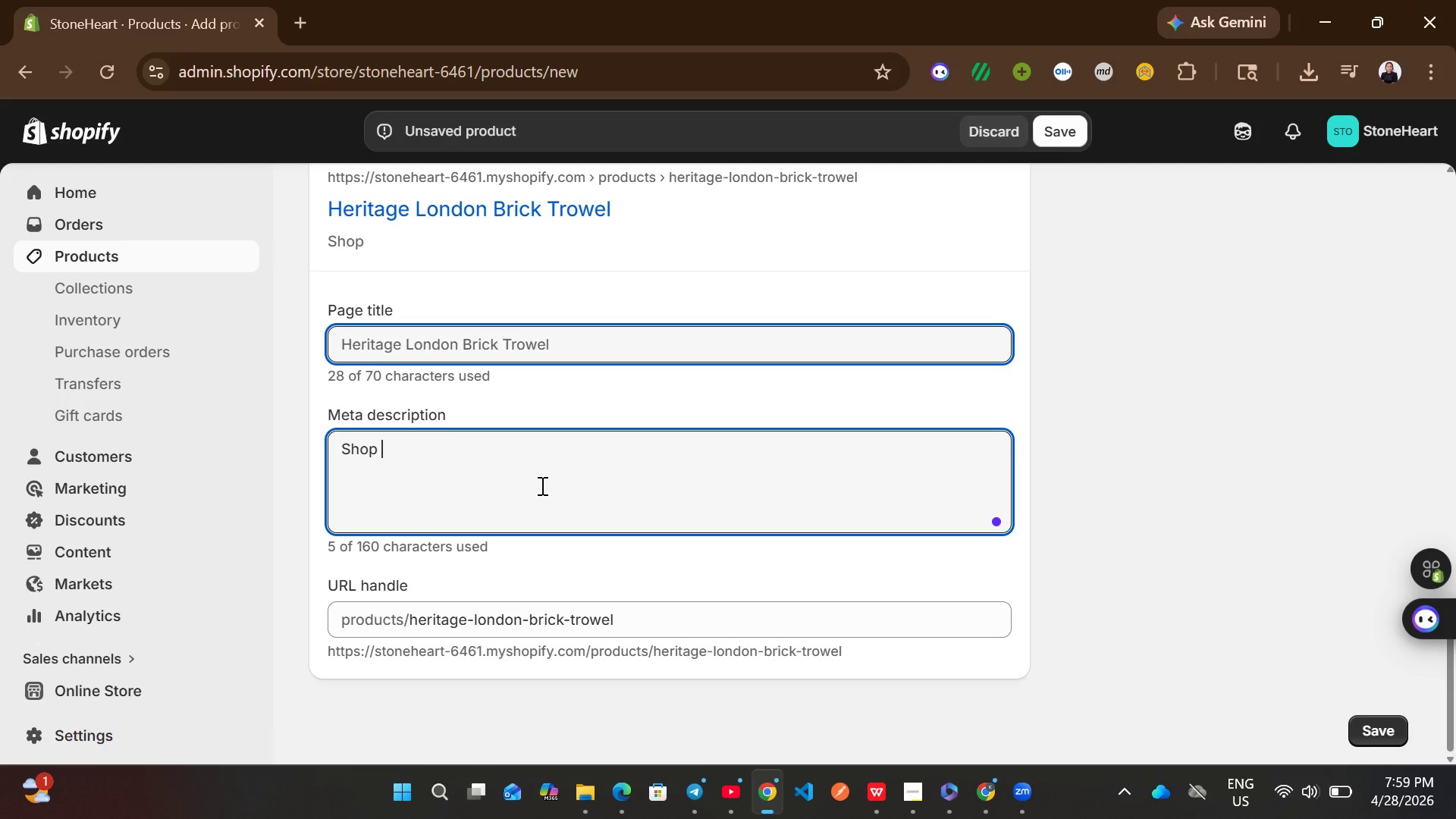 
hold_key(key=ShiftLeft, duration=0.59)
 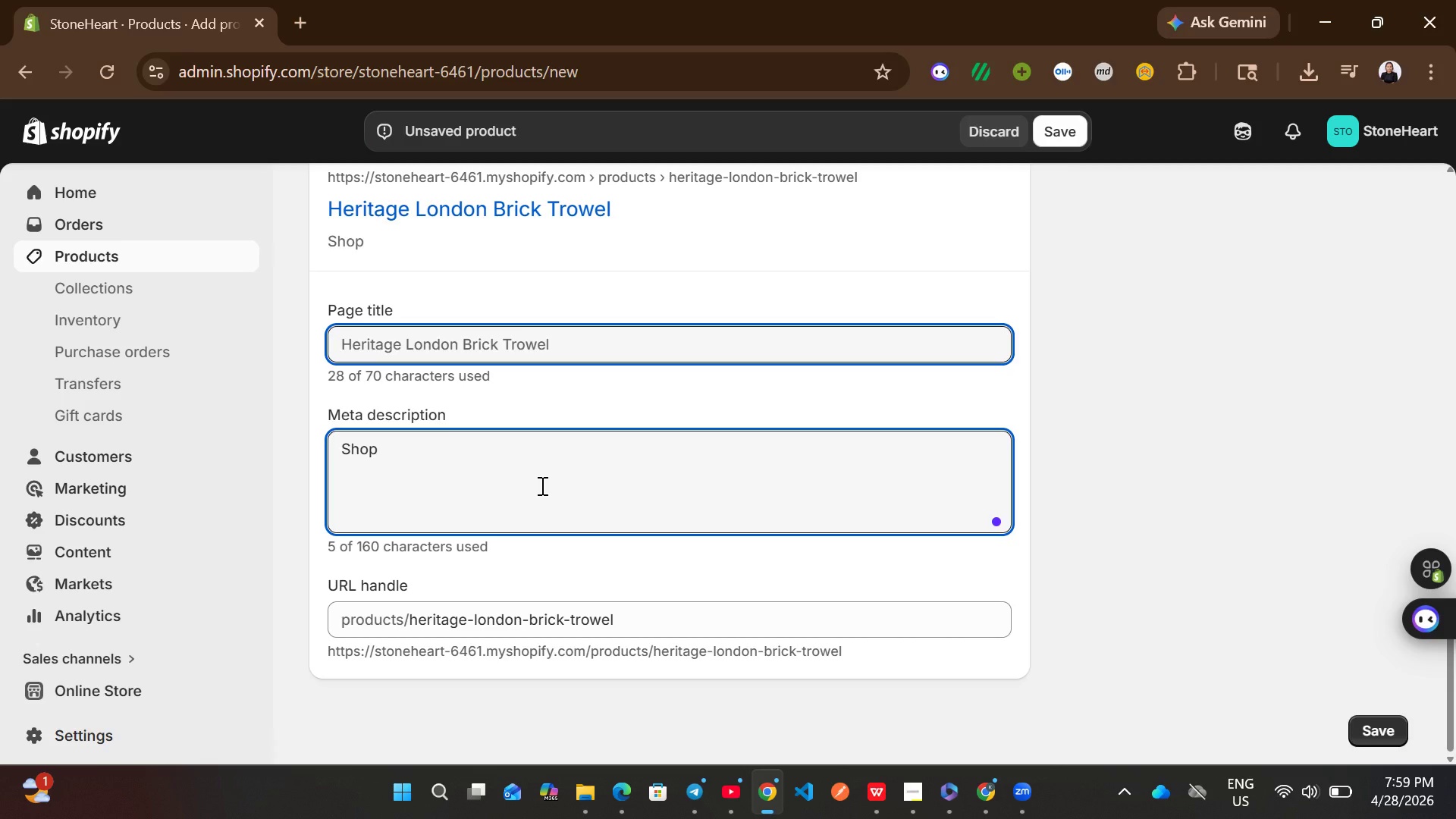 
type(Heritage London Brick R)
key(Backspace)
type(Trowel with Wood handle.)
 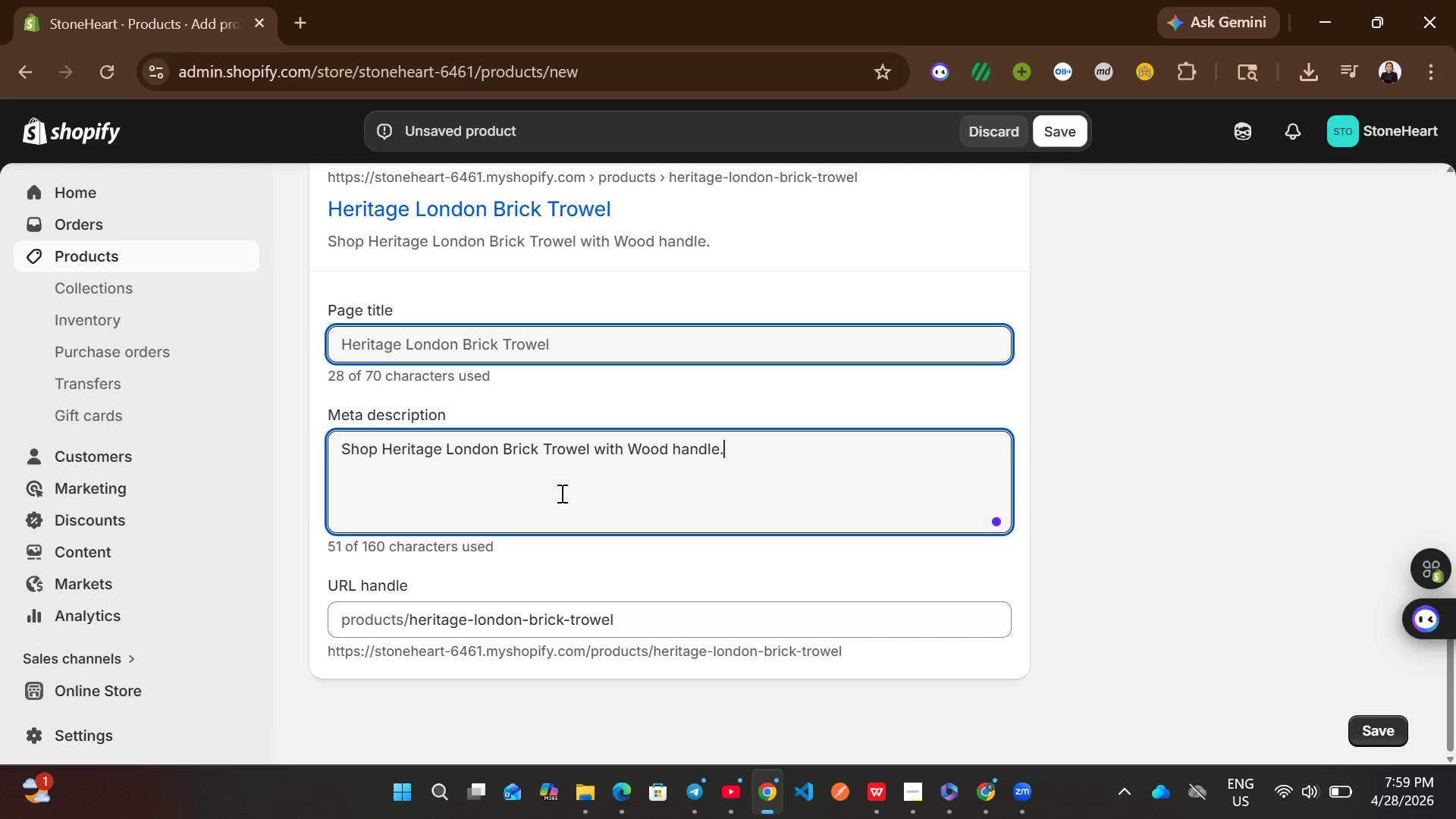 
wait(7.56)
 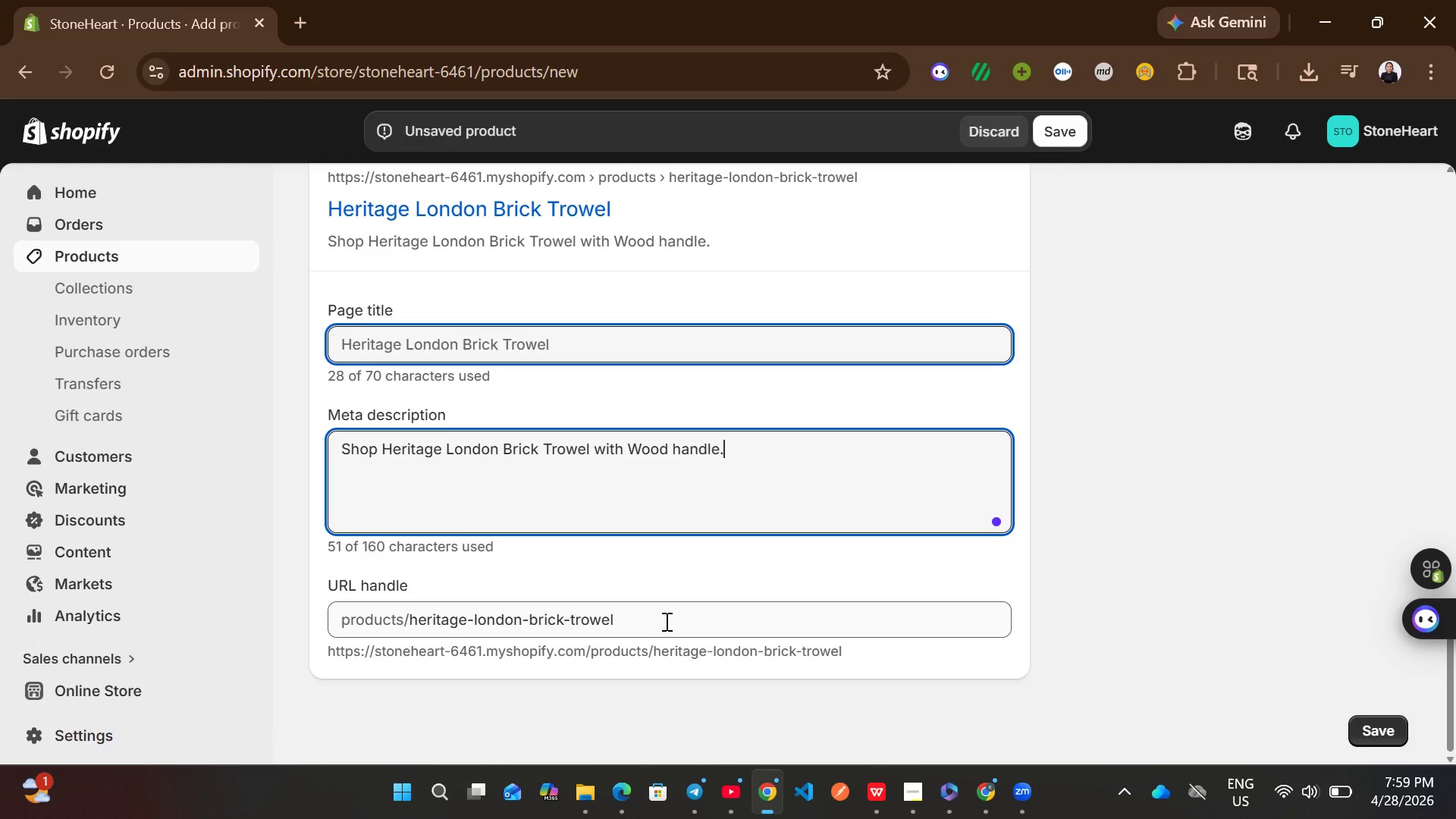 
left_click([565, 617])
 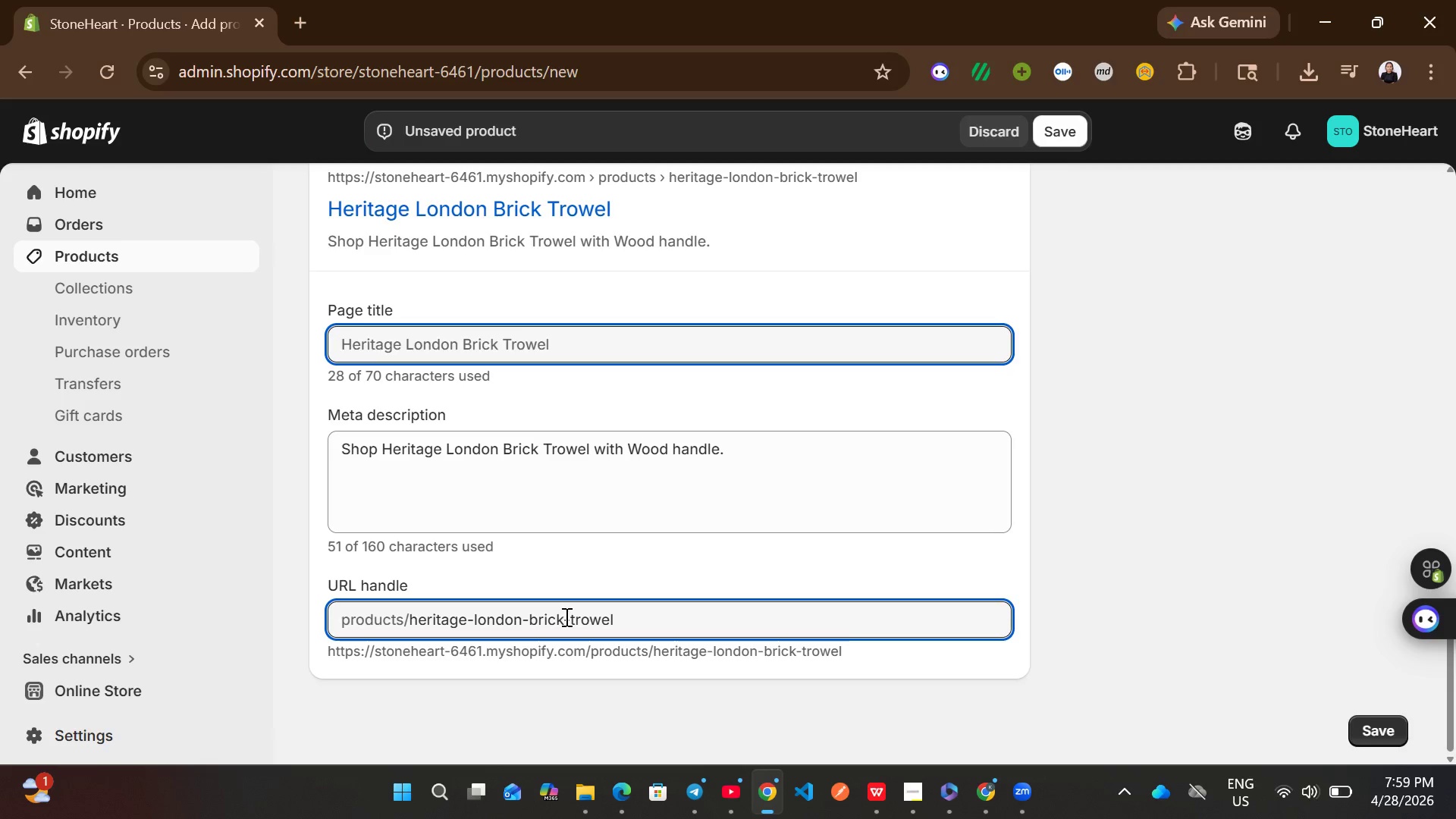 
key(Backspace)
 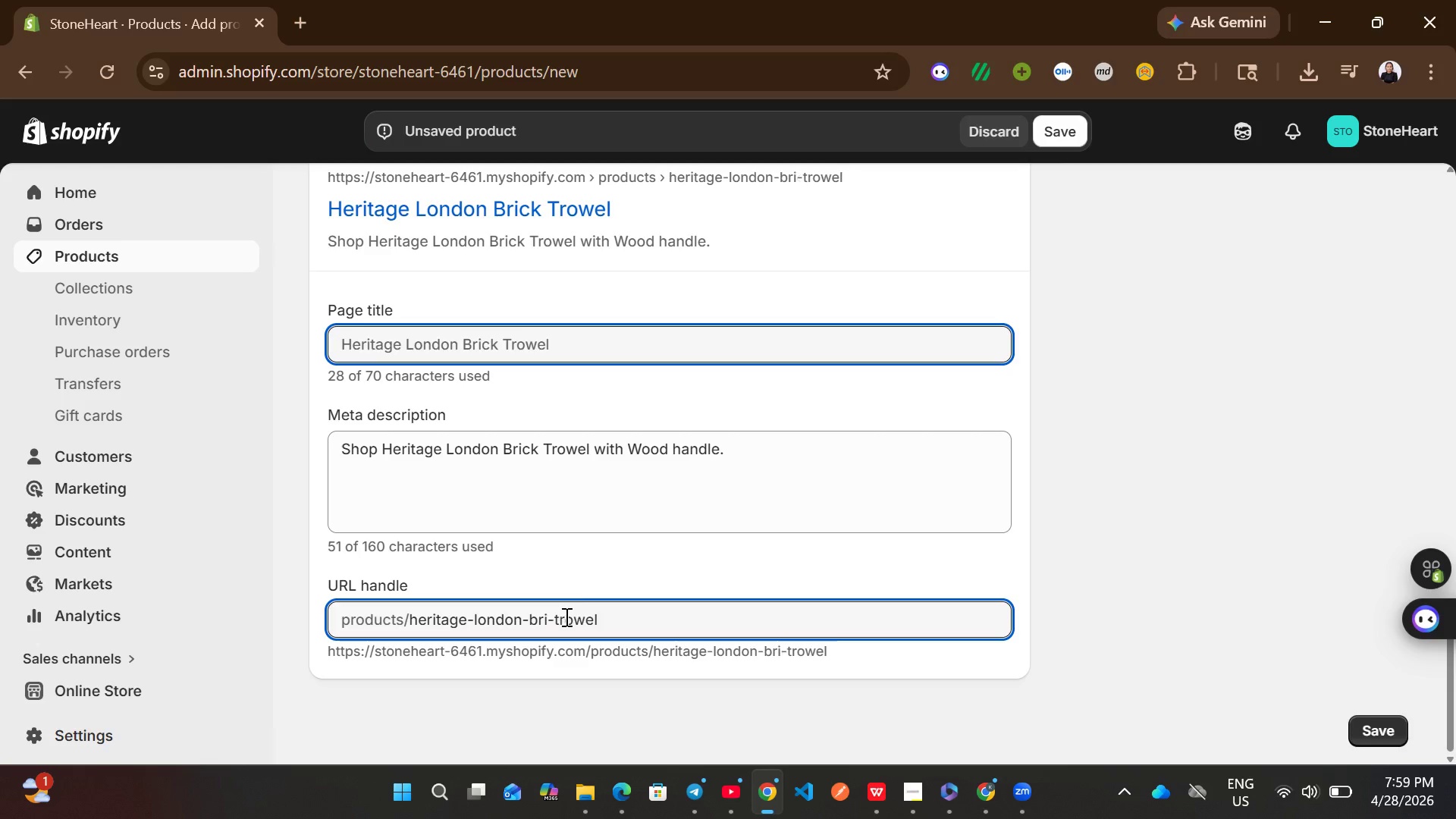 
key(Backspace)
 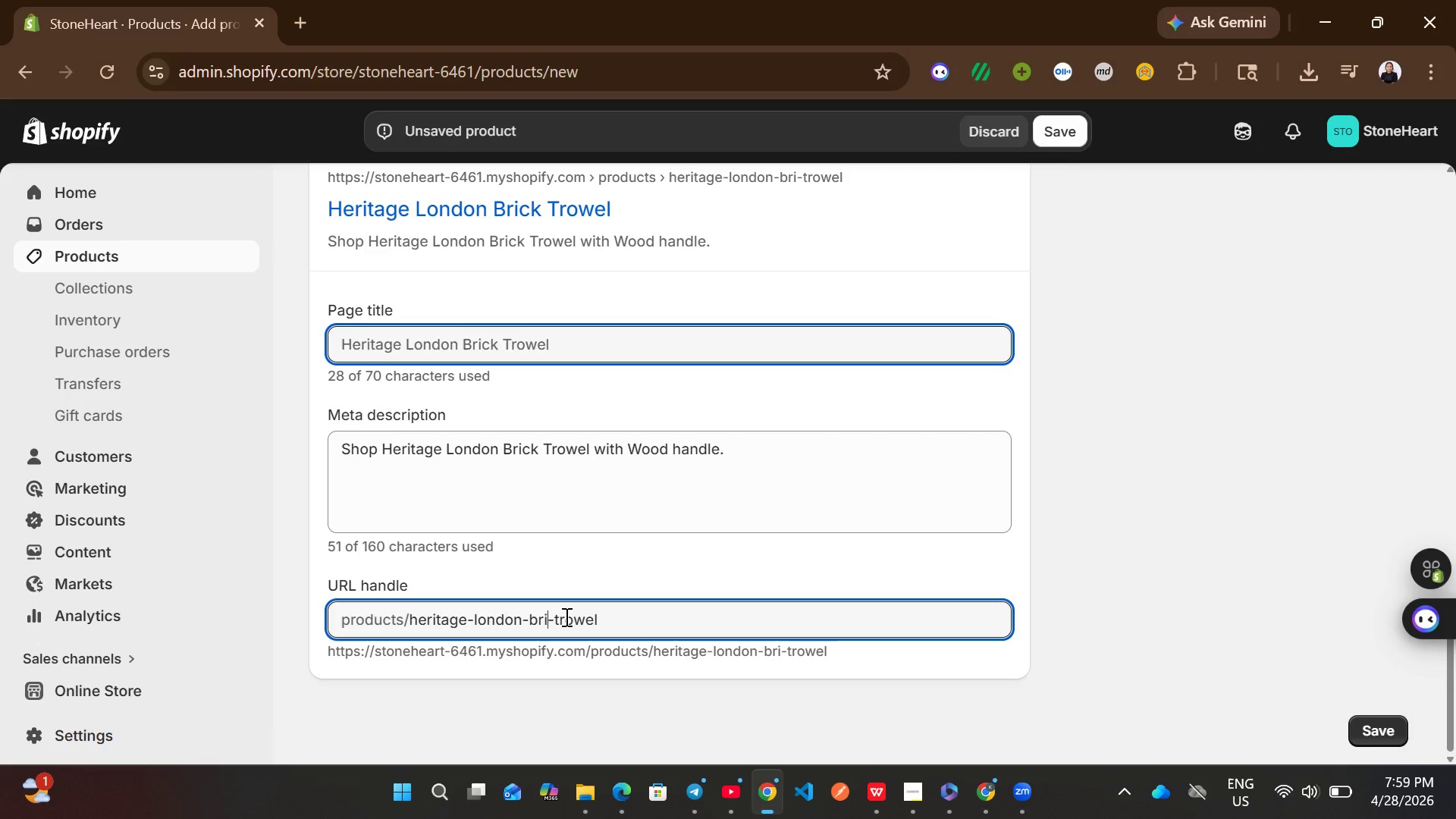 
key(Backspace)
 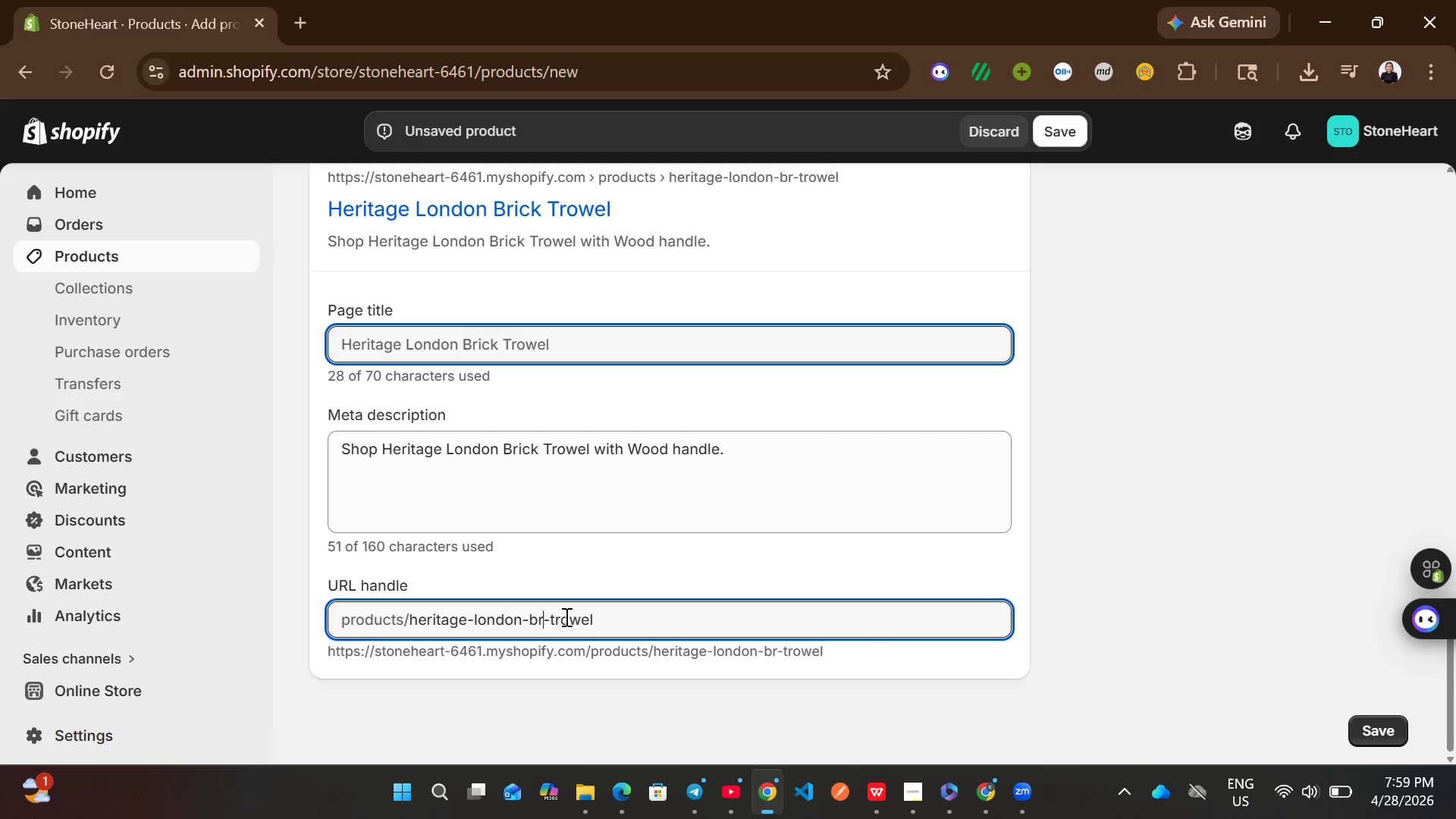 
key(Backspace)
 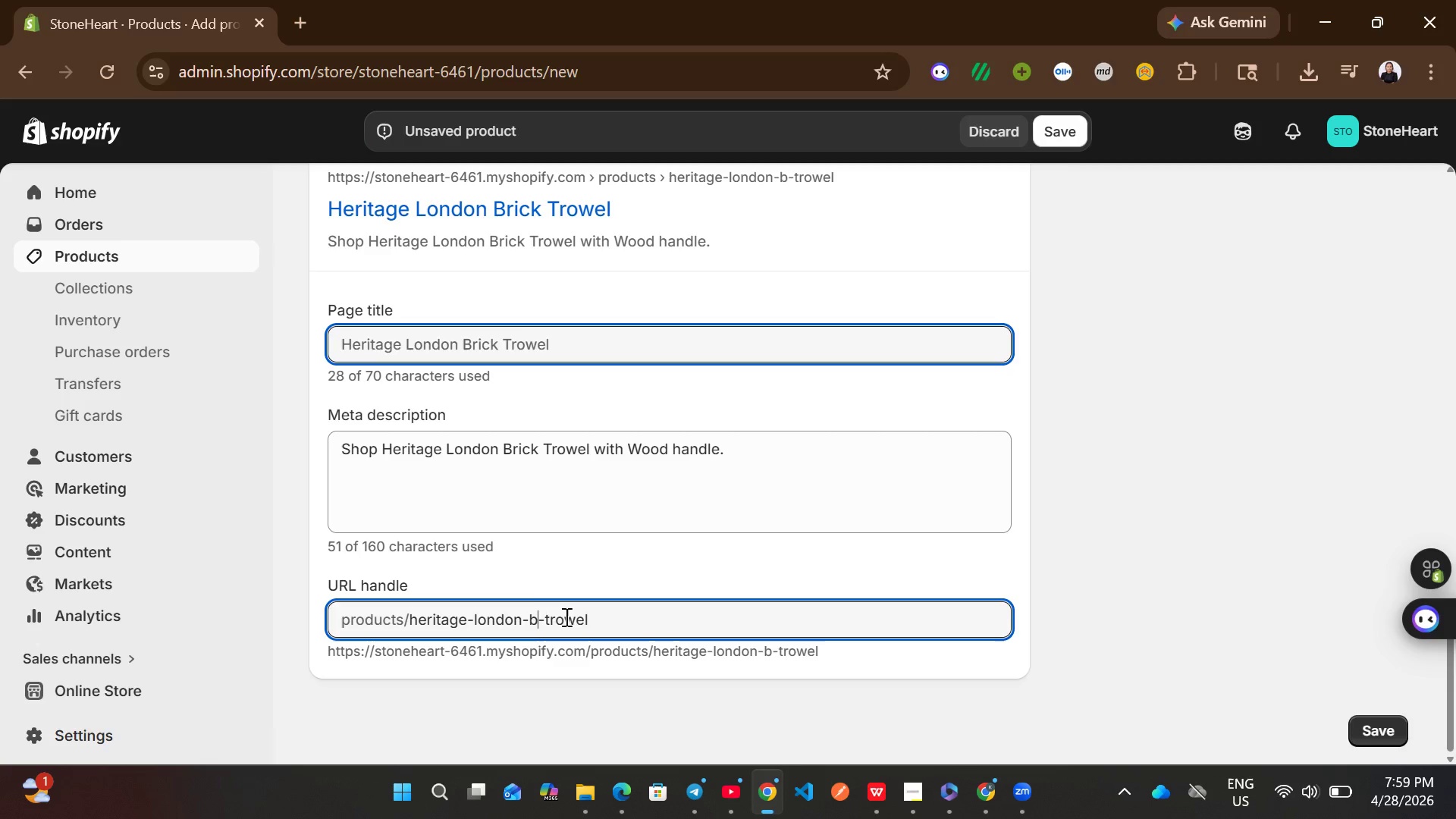 
key(Backspace)
 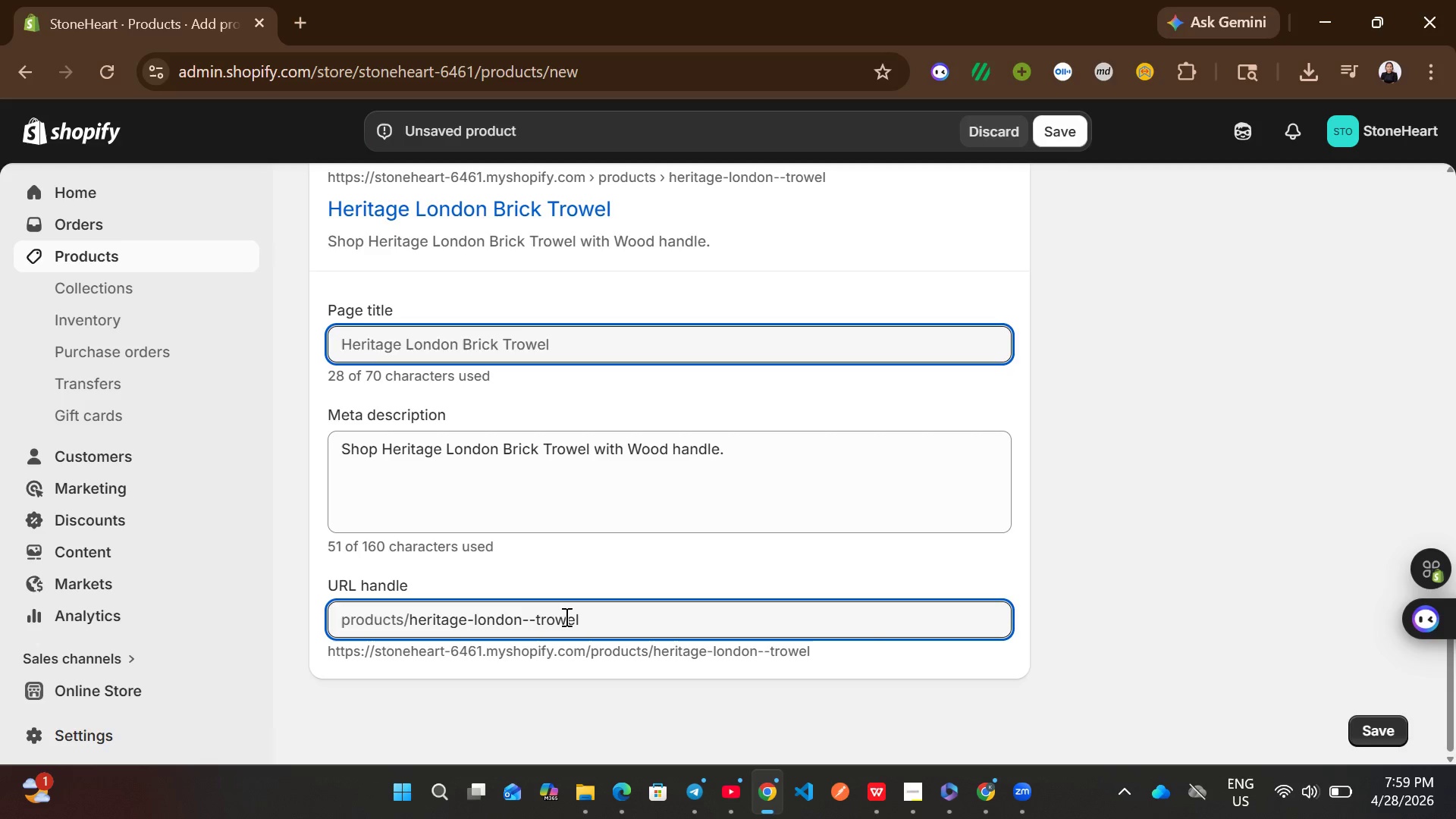 
key(Backspace)
 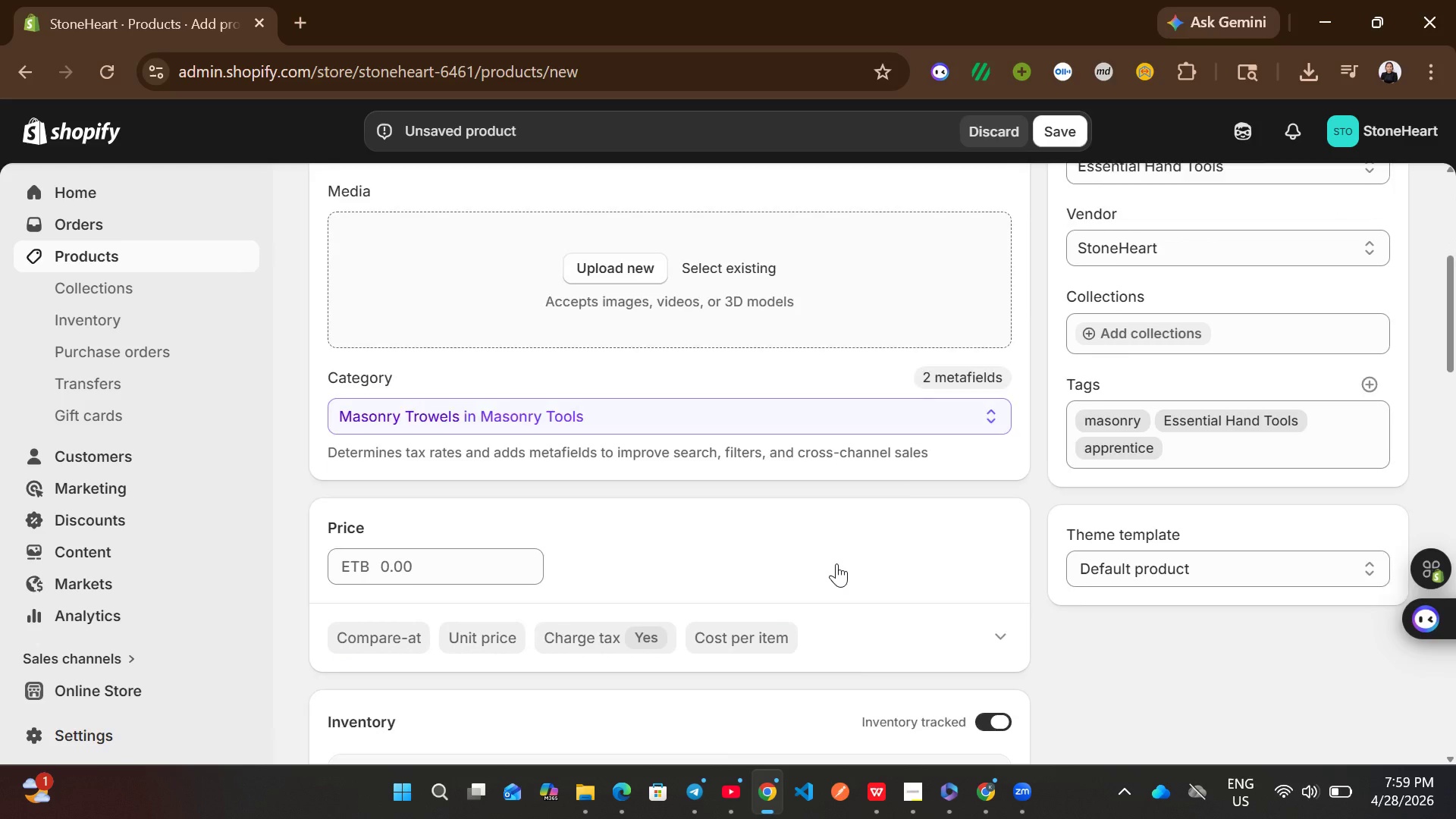 
wait(7.89)
 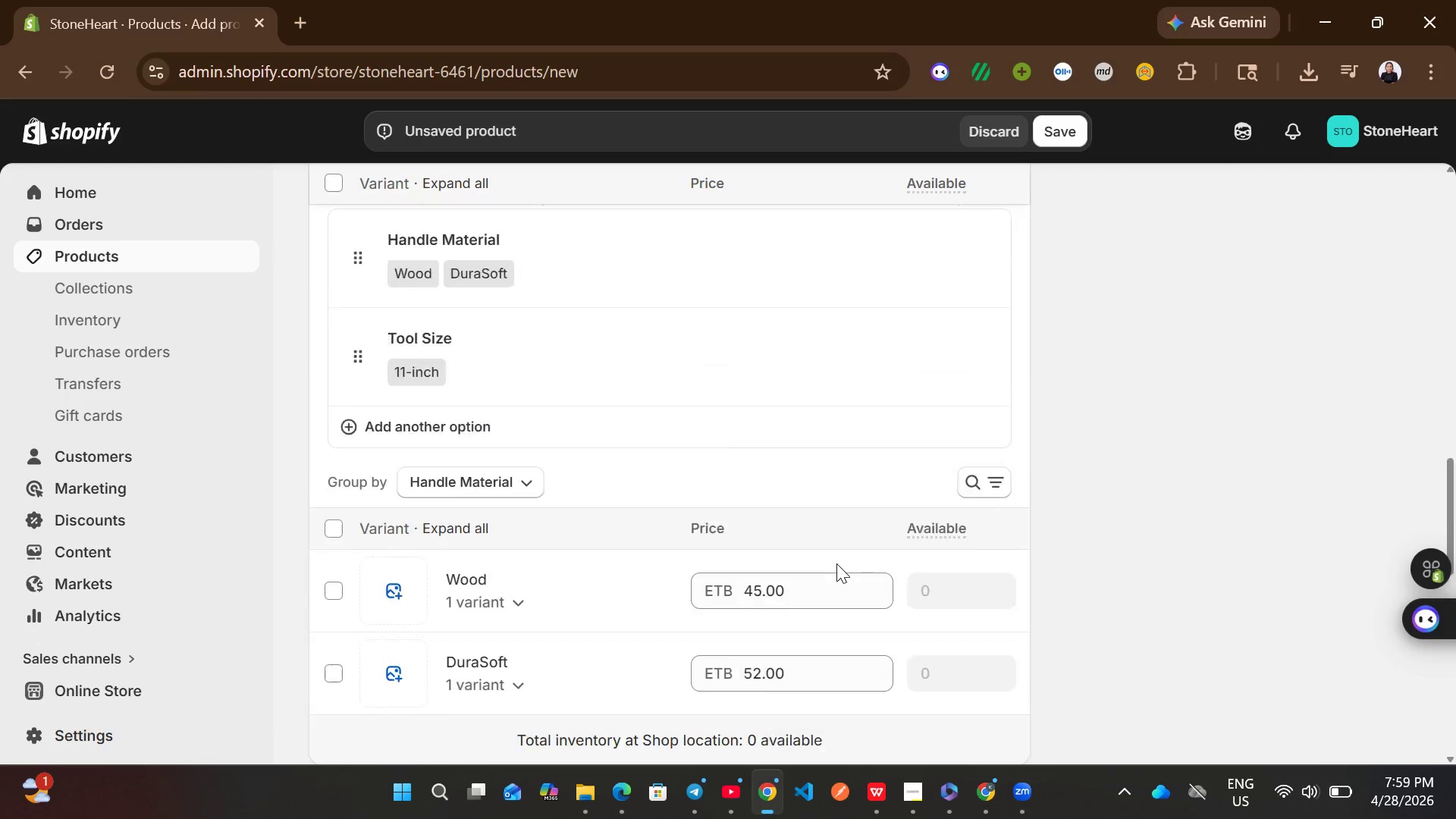 
left_click([1314, 75])
 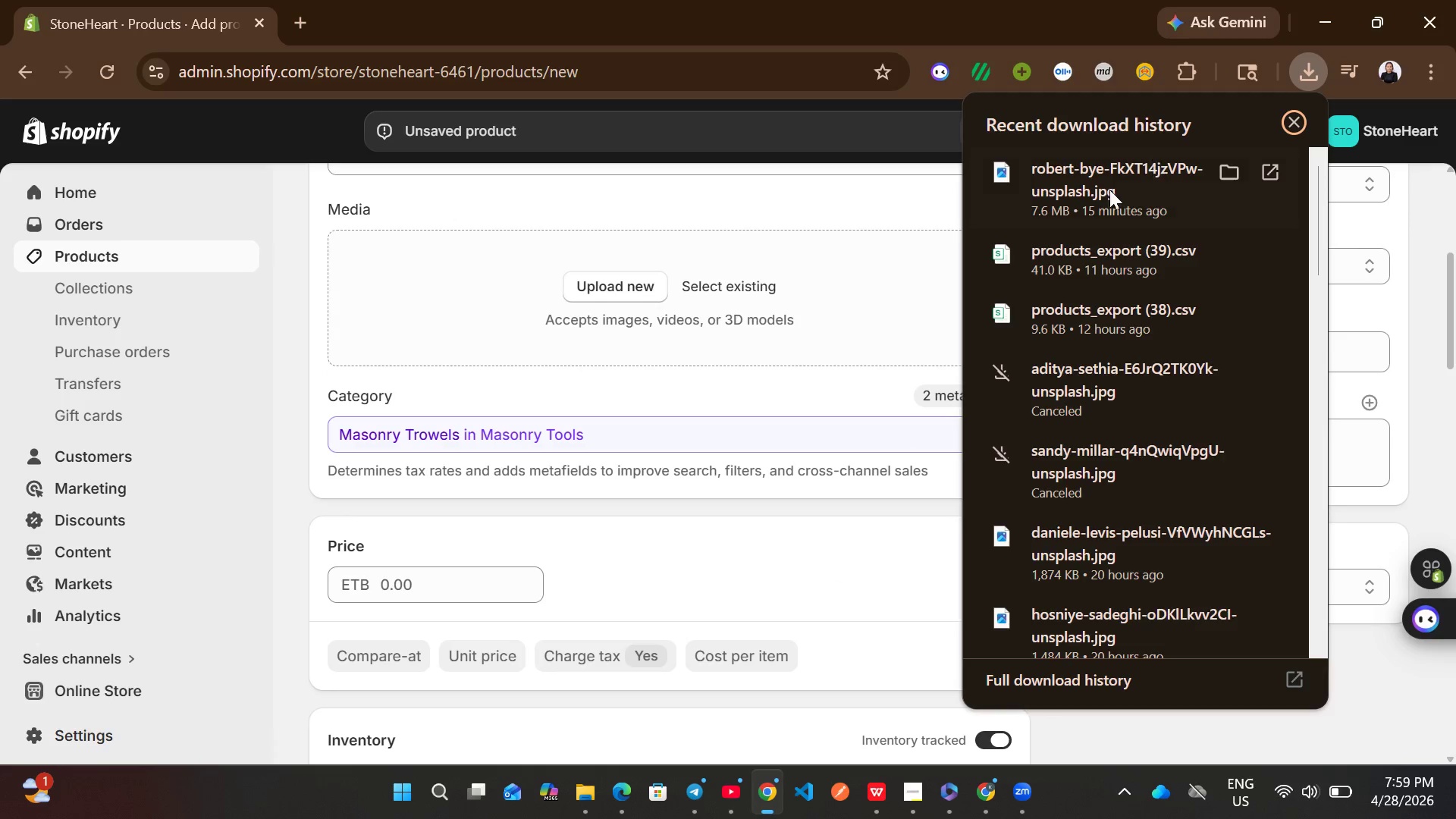 
left_click_drag(start_coordinate=[1096, 197], to_coordinate=[792, 300])
 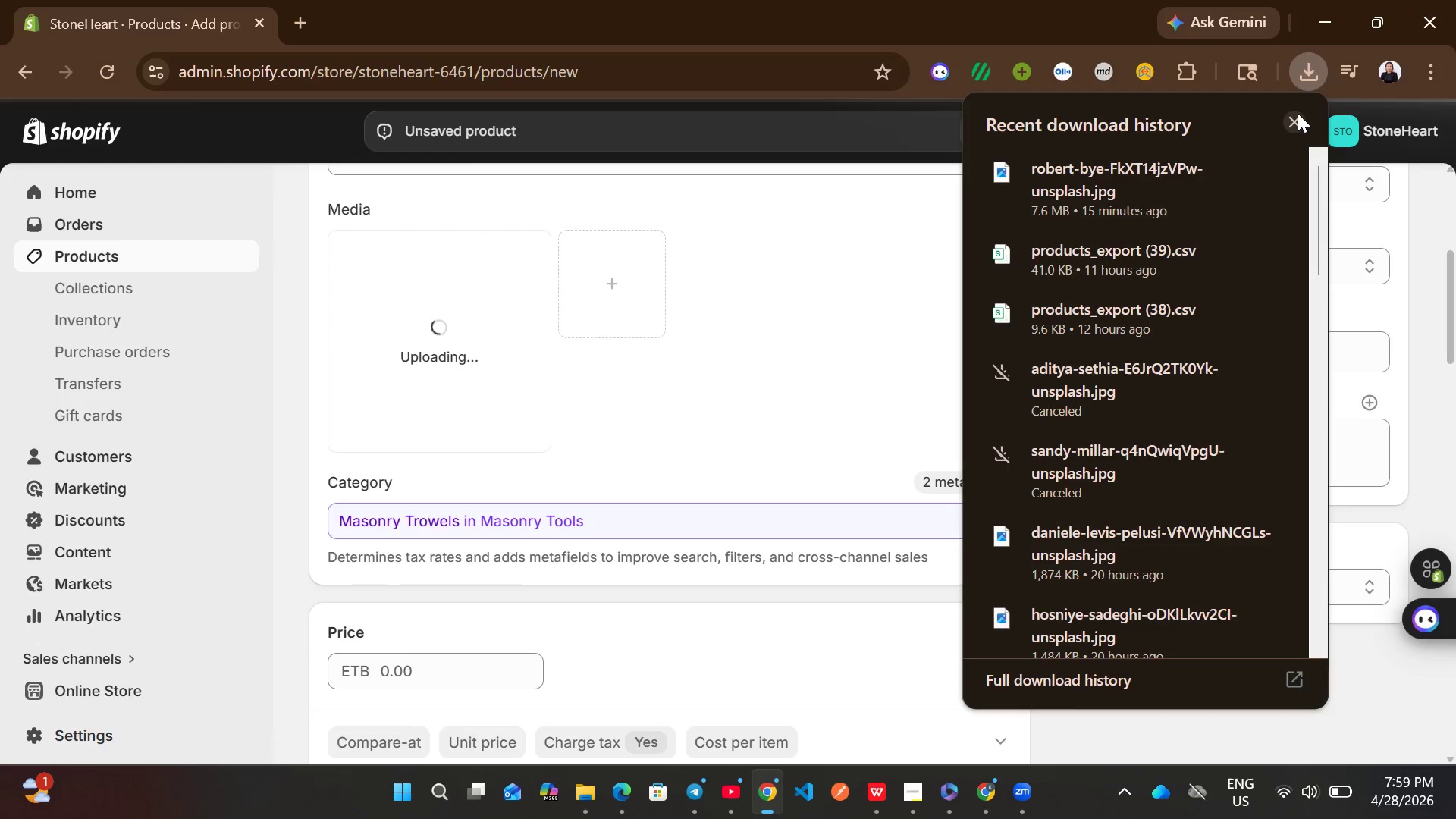 
left_click([1296, 123])
 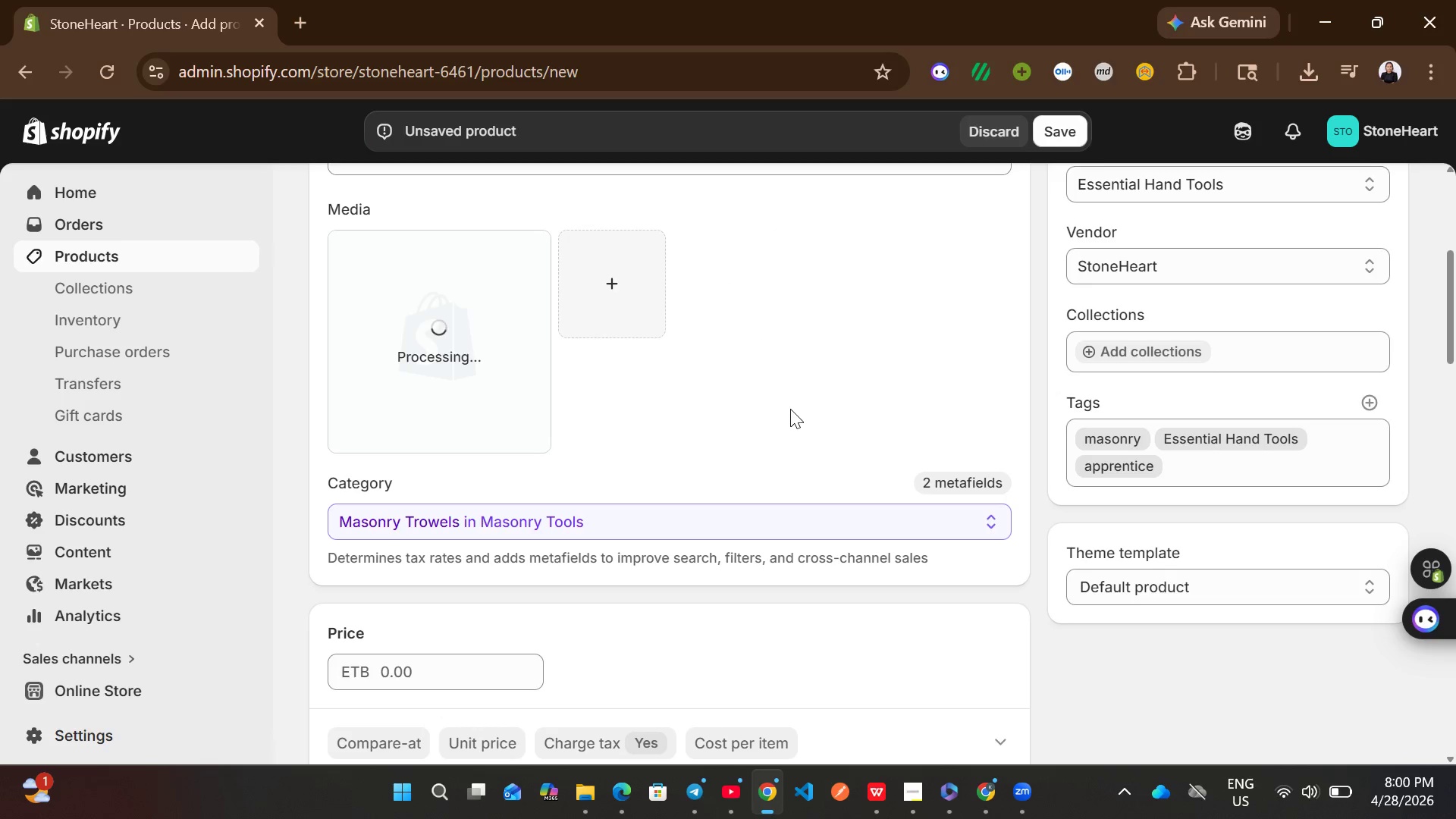 
wait(21.98)
 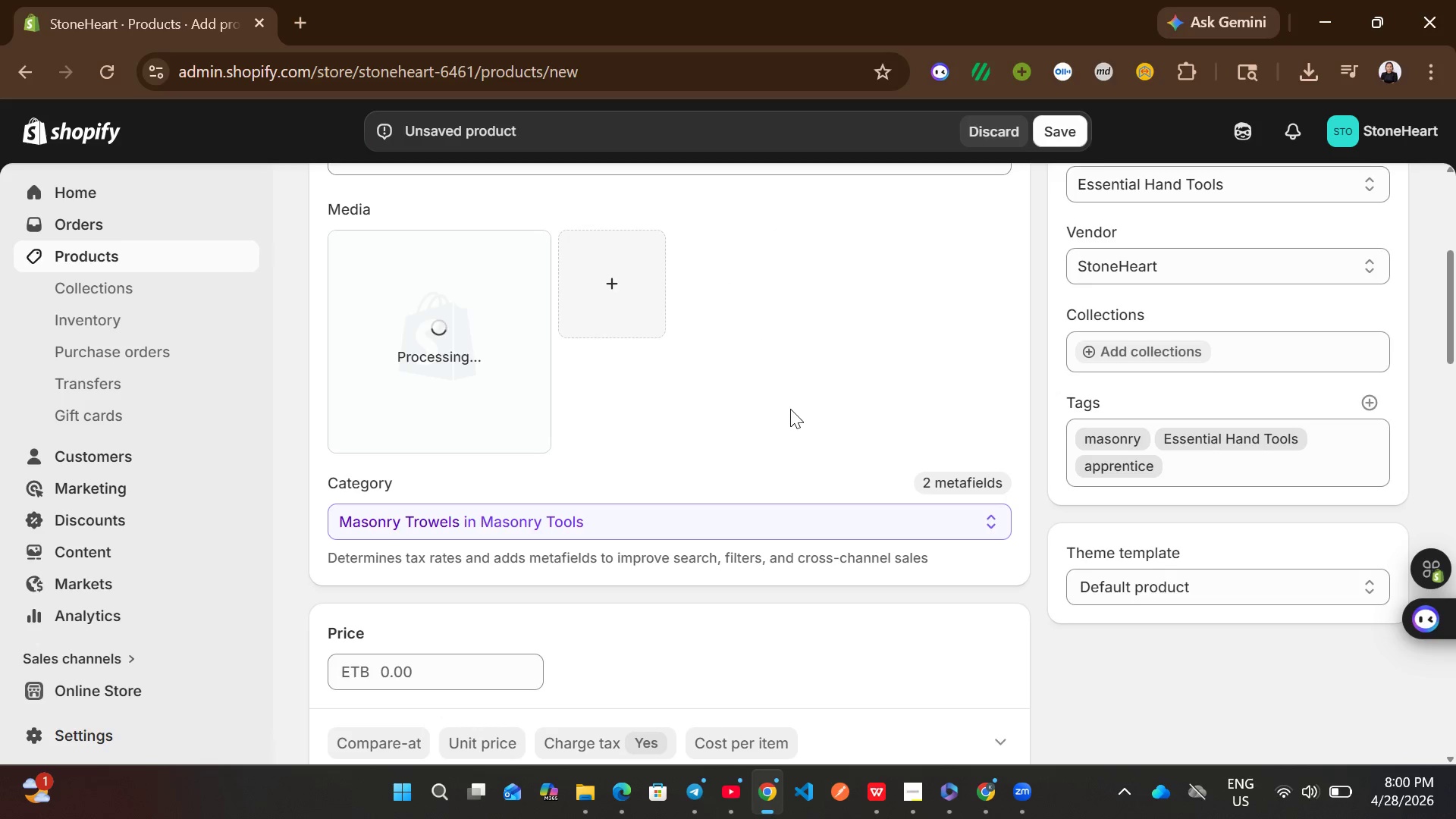 
left_click([478, 340])
 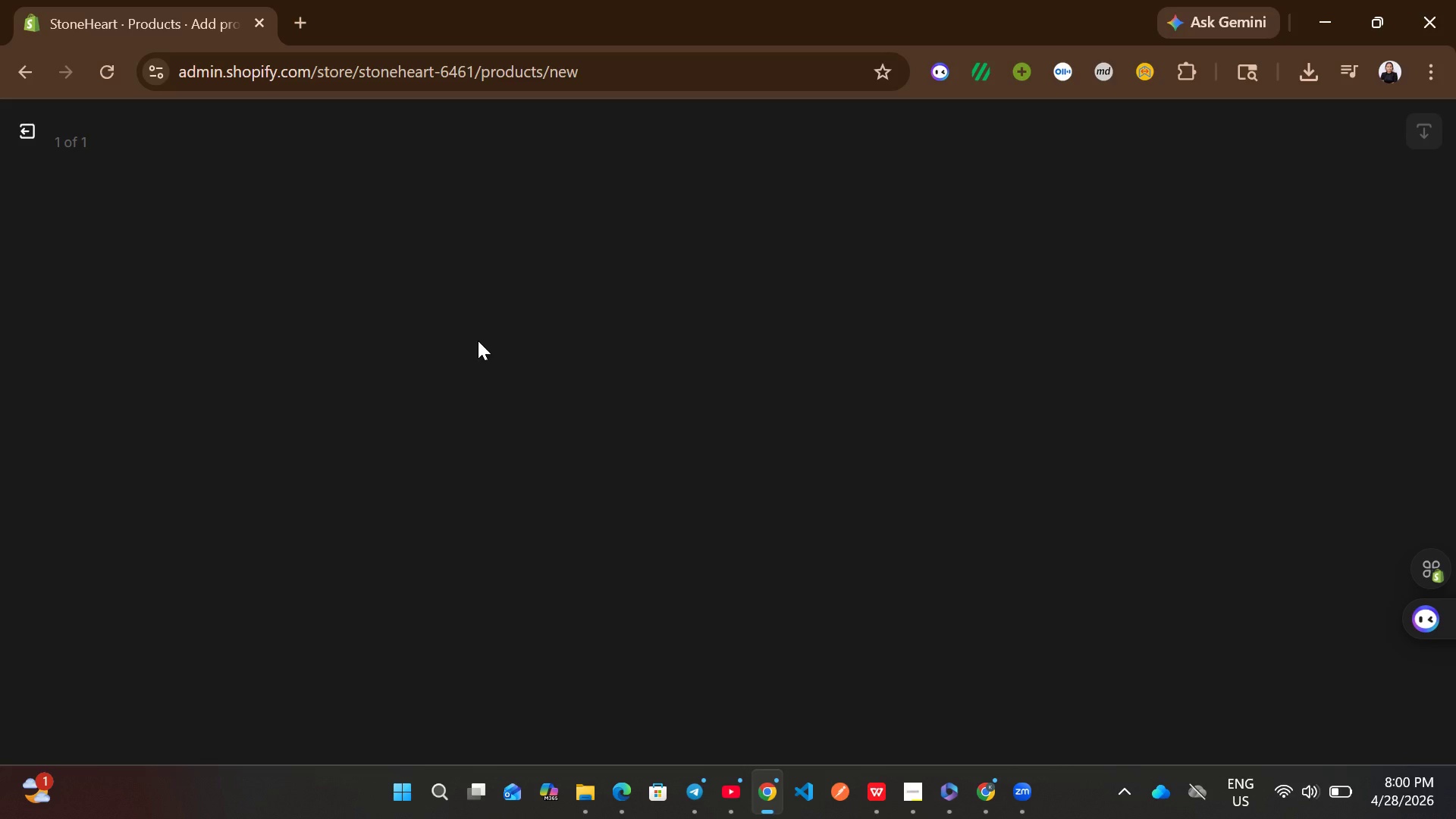 
wait(11.5)
 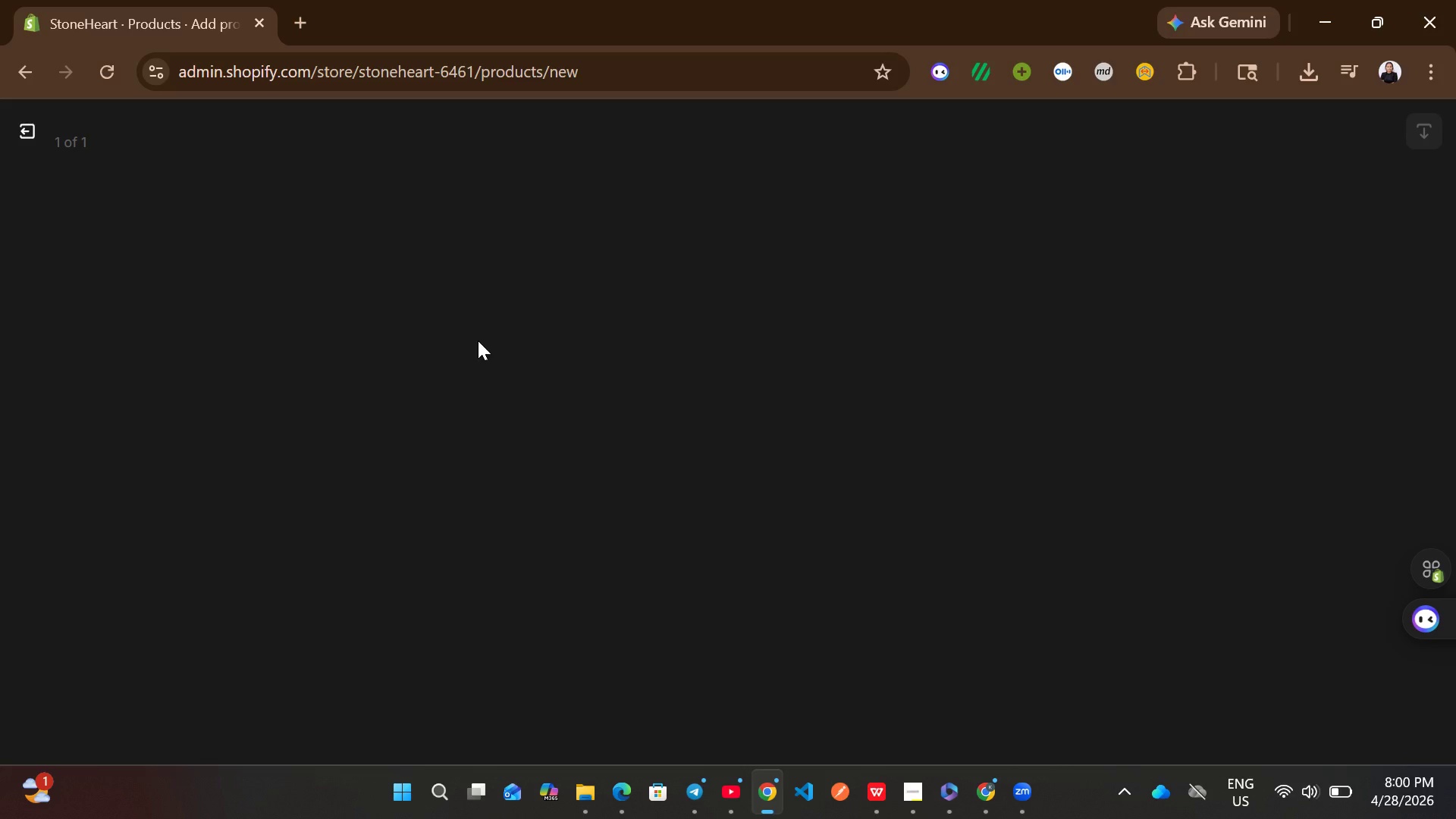 
left_click([1143, 391])
 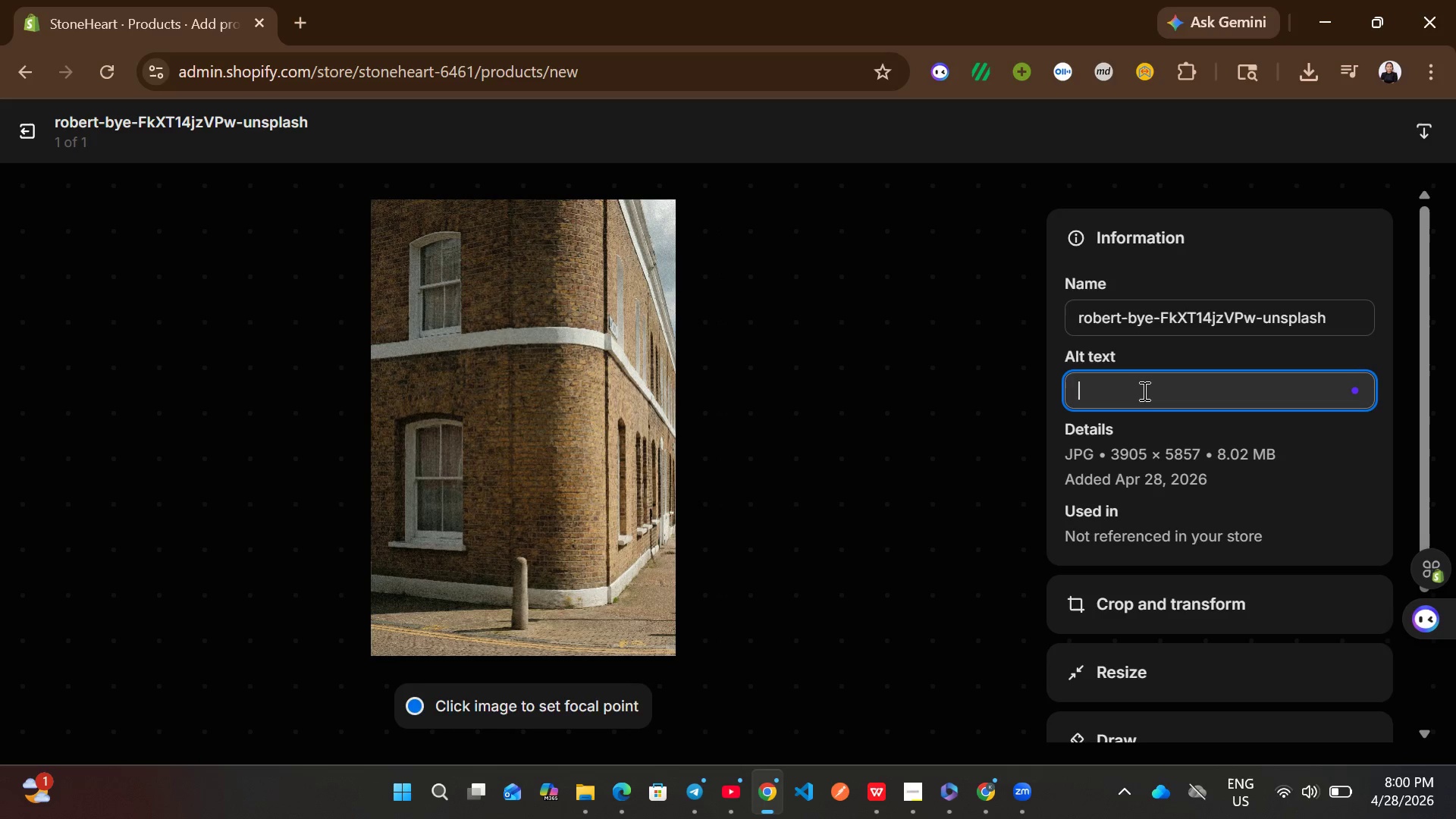 
type(Ergonomic Heritage London Brick )
 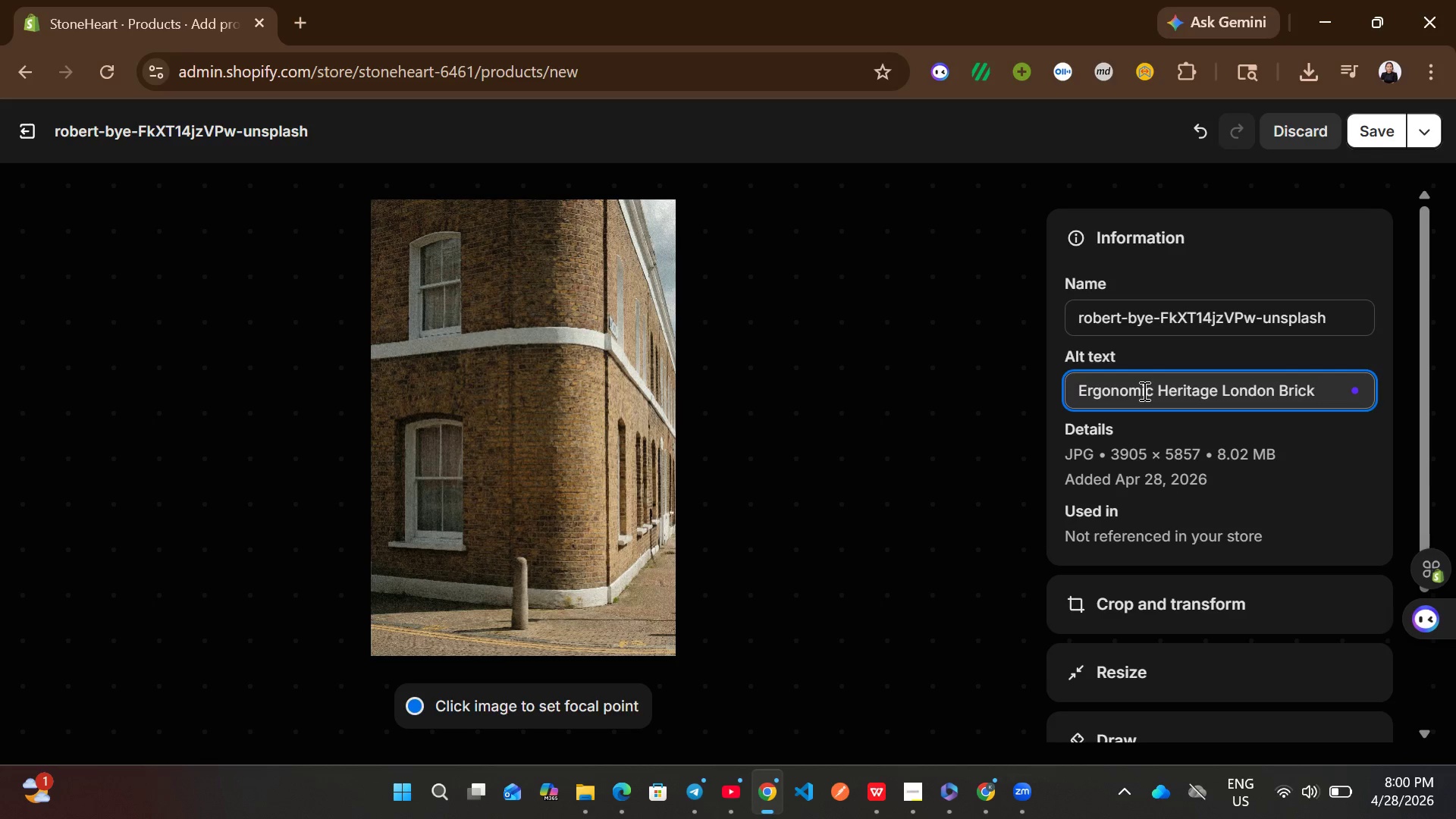 
type(Trowel wood )
 